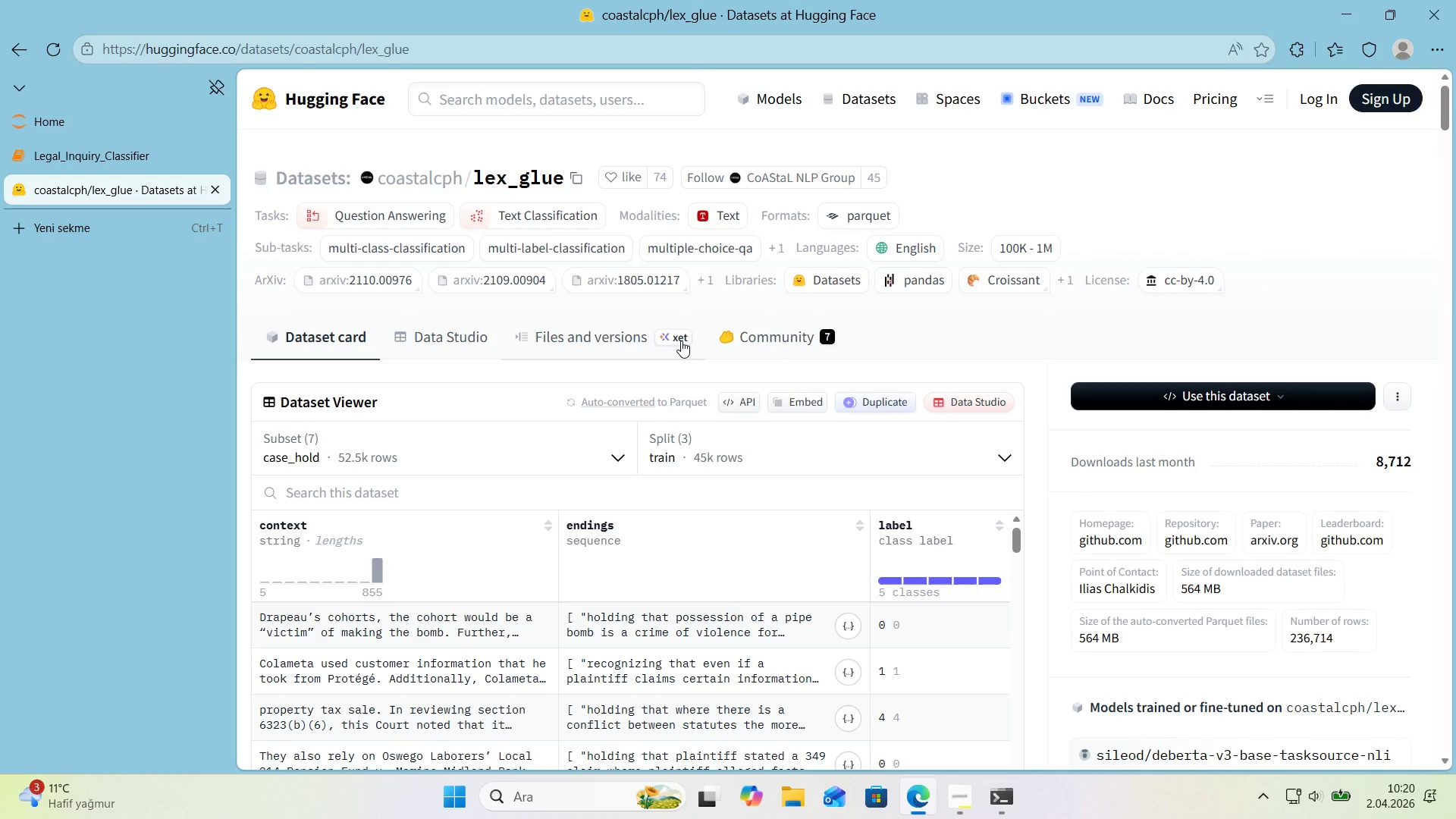 
scroll: coordinate [866, 400], scroll_direction: down, amount: 4.0
 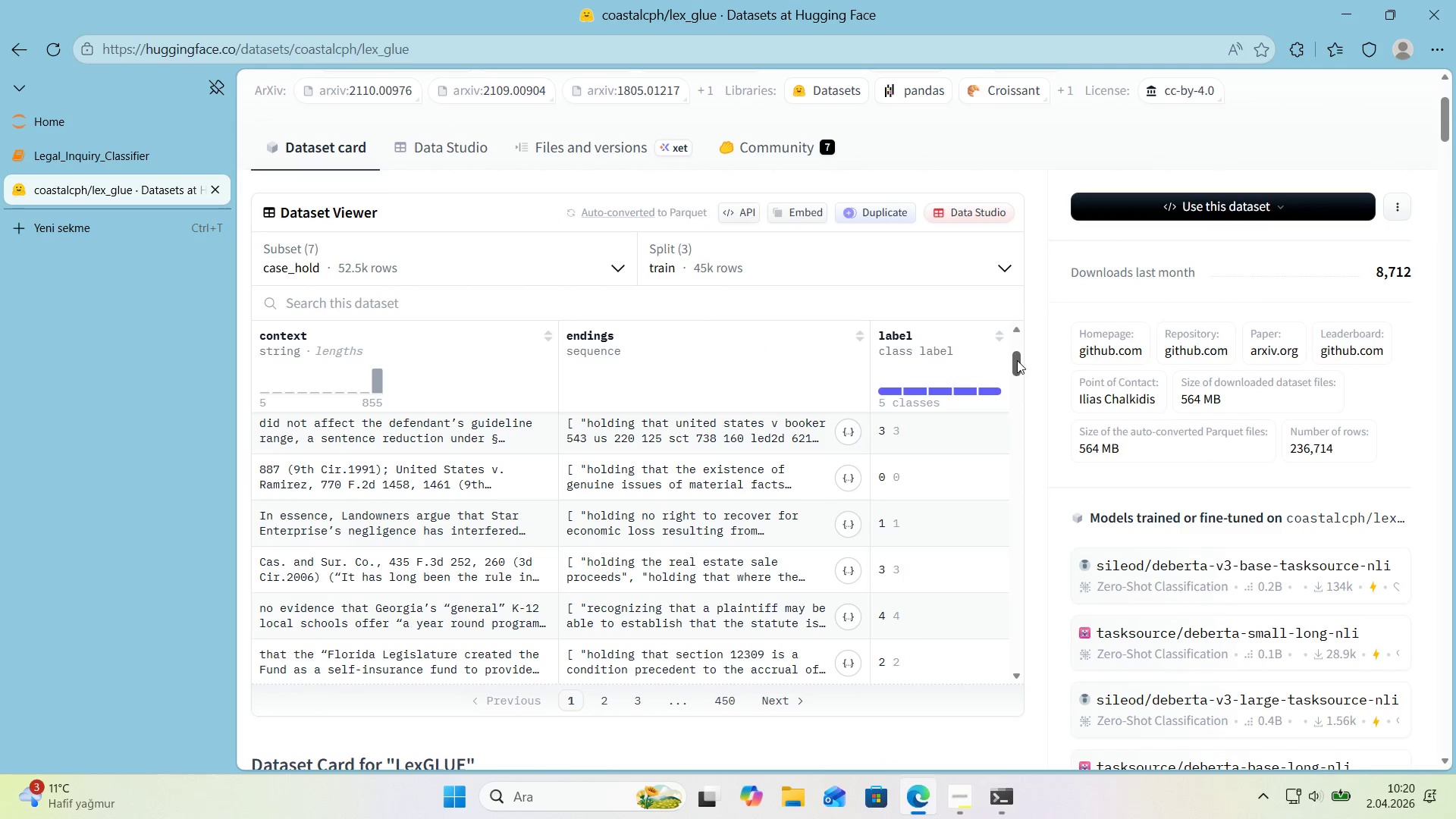 
scroll: coordinate [783, 391], scroll_direction: up, amount: 8.0
 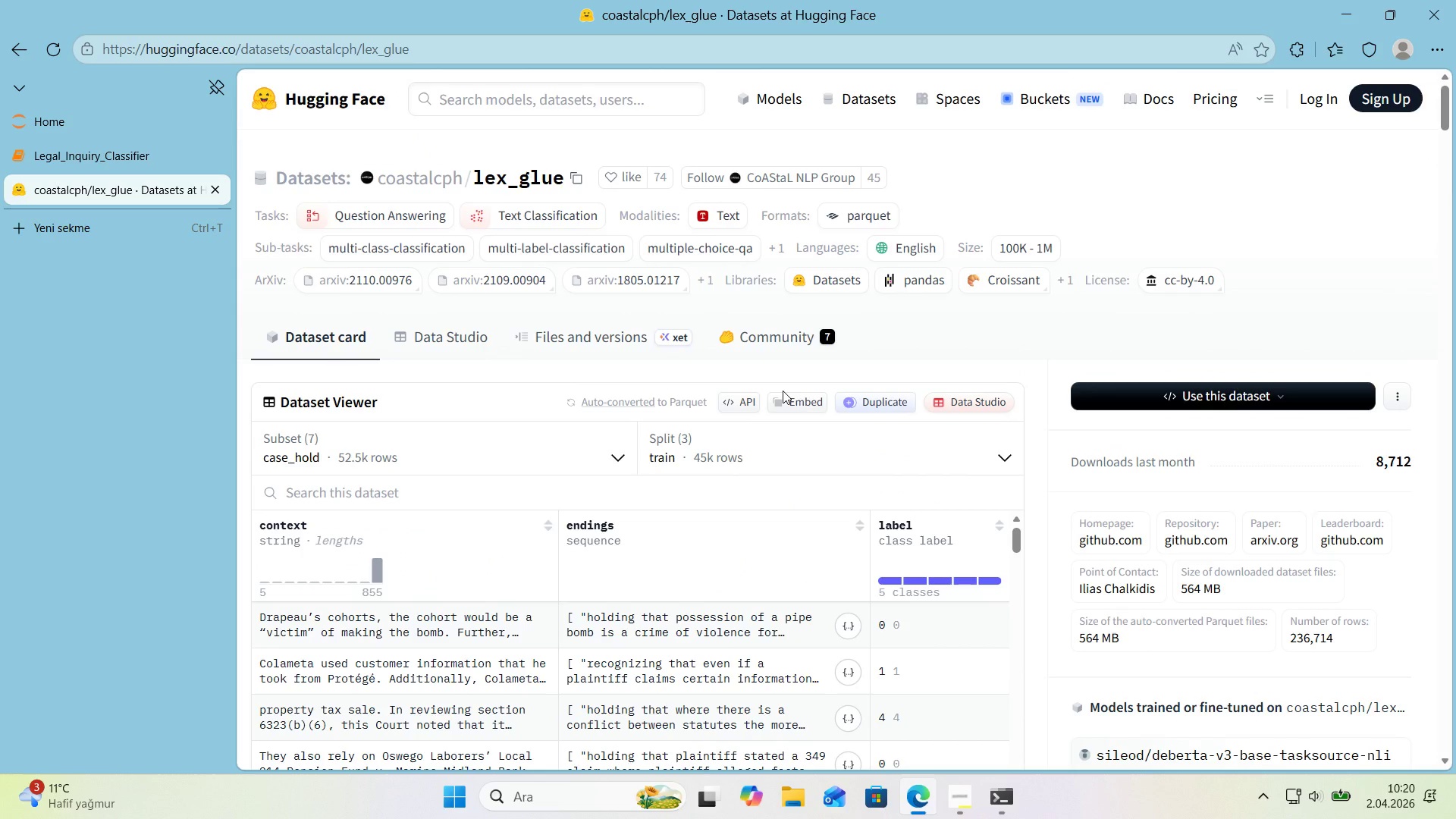 
left_click([613, 452])
 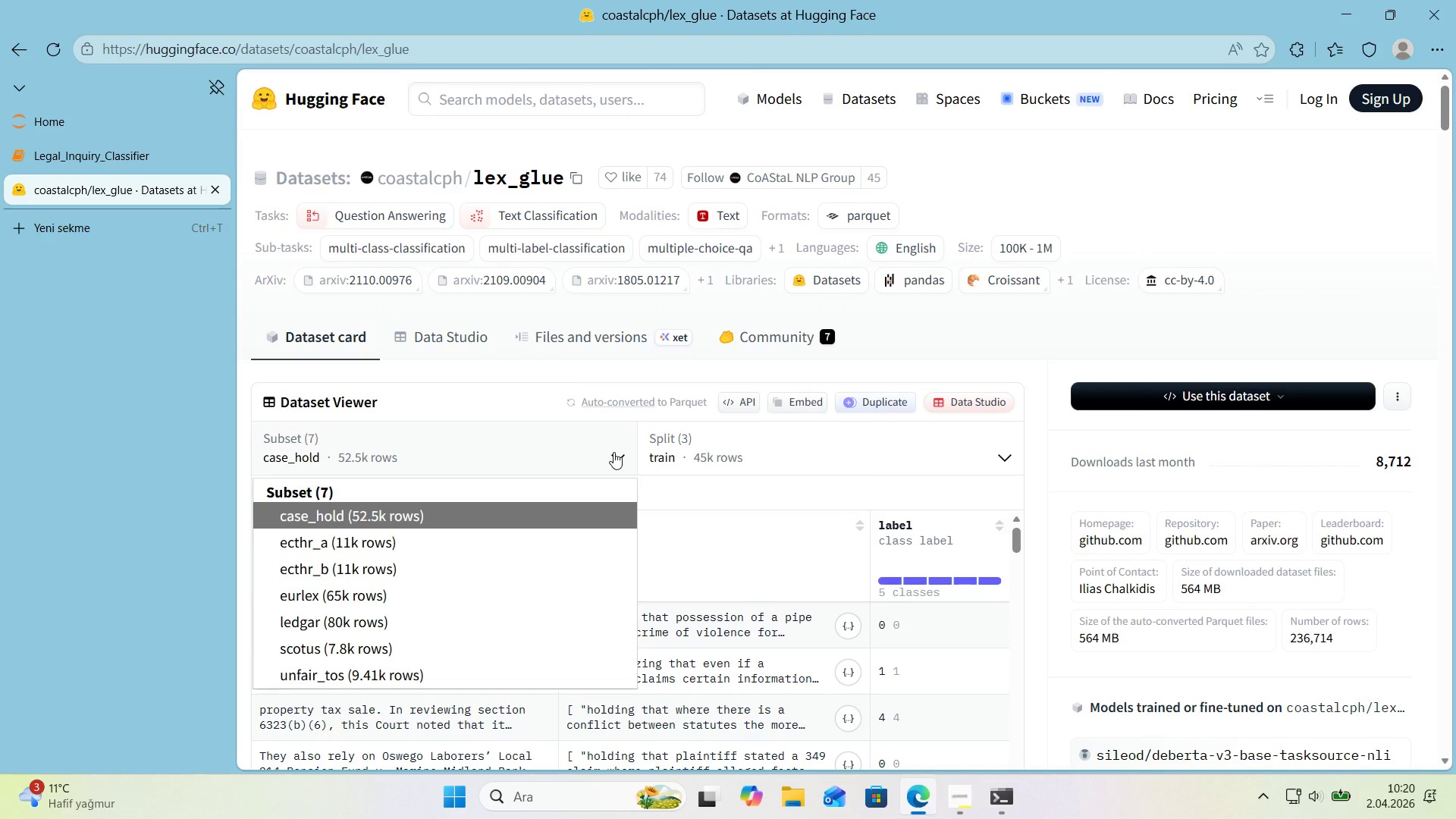 
wait(17.7)
 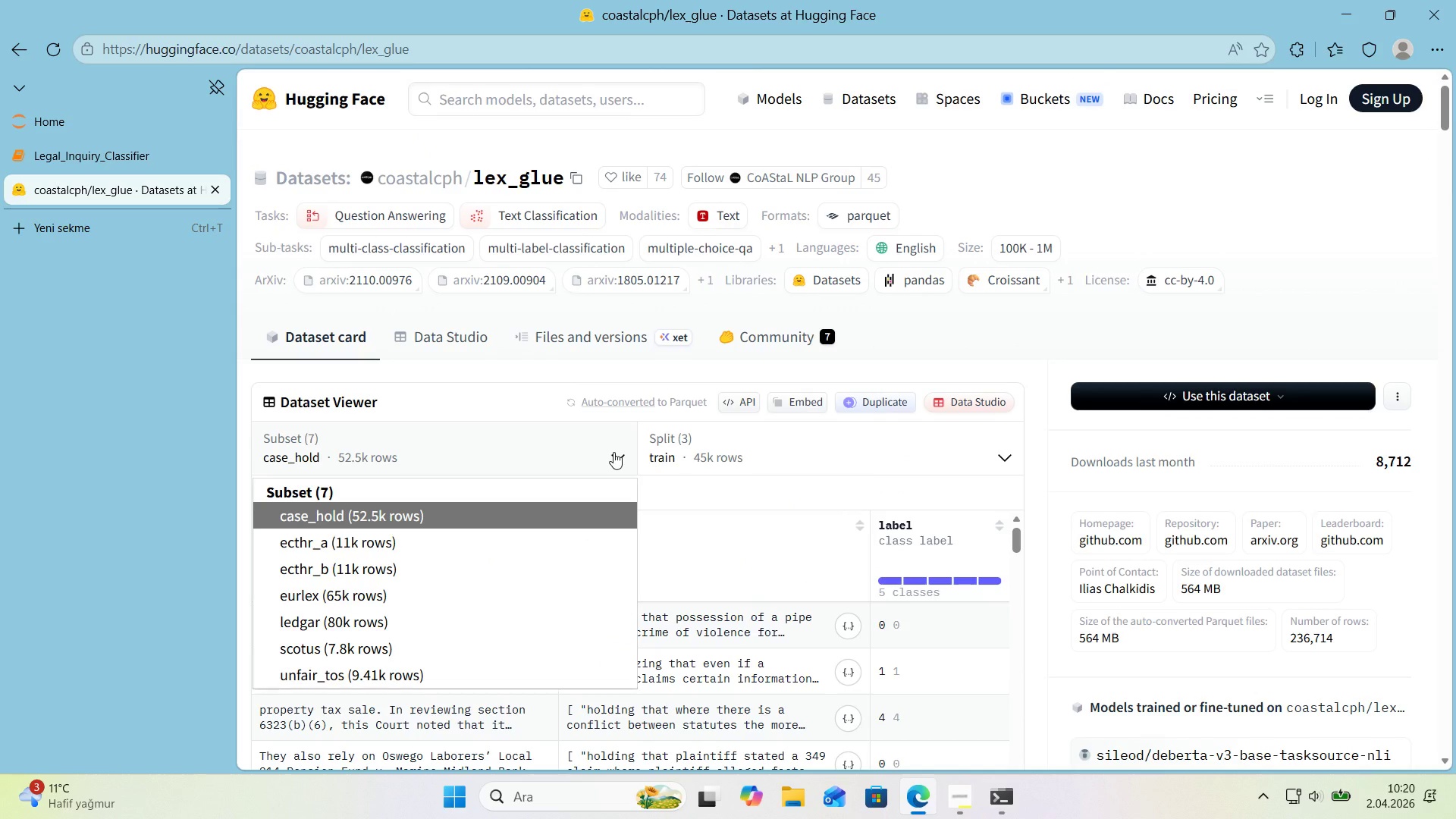 
scroll: coordinate [607, 550], scroll_direction: down, amount: 12.0
 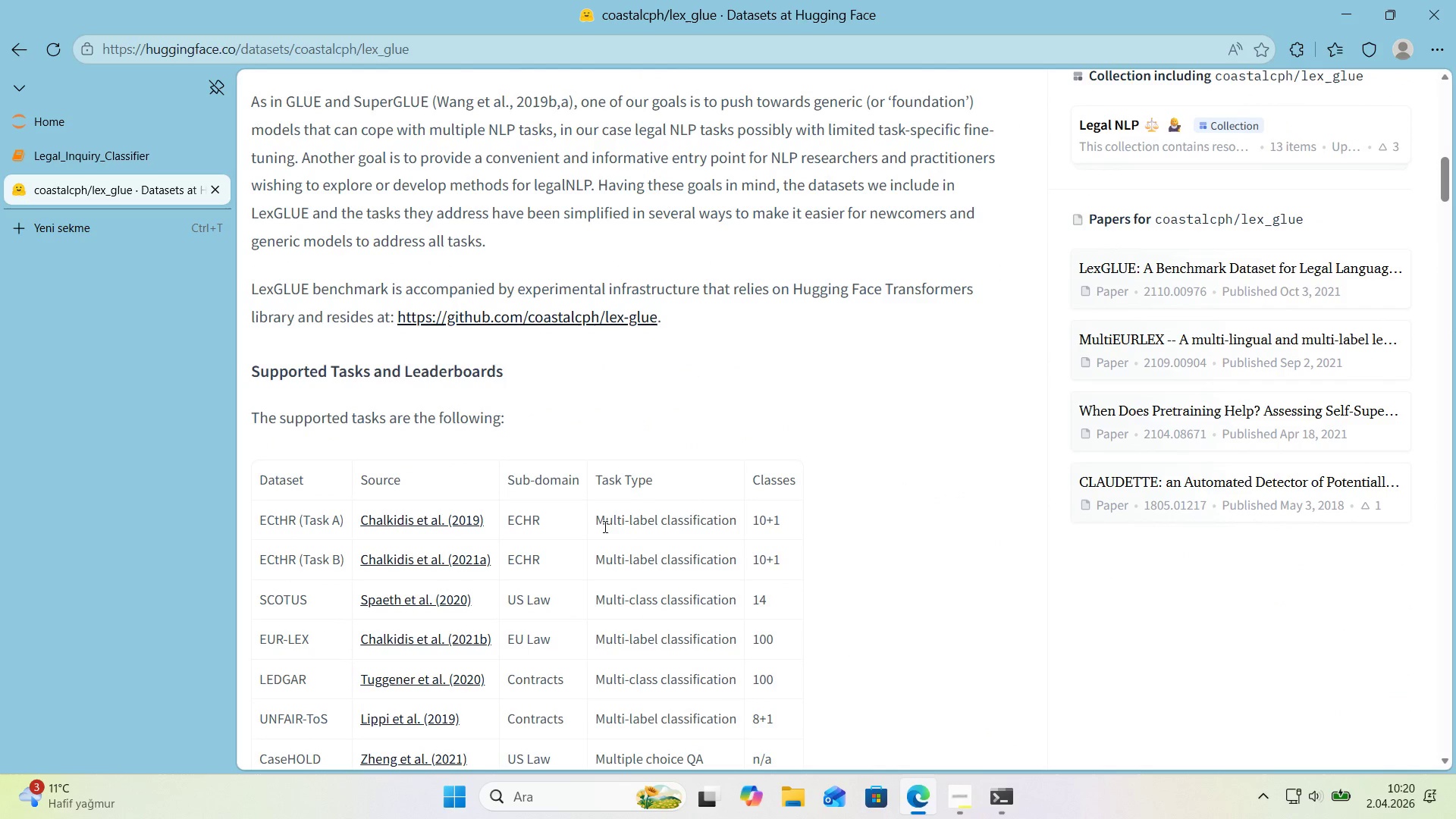 
right_click([604, 322])
 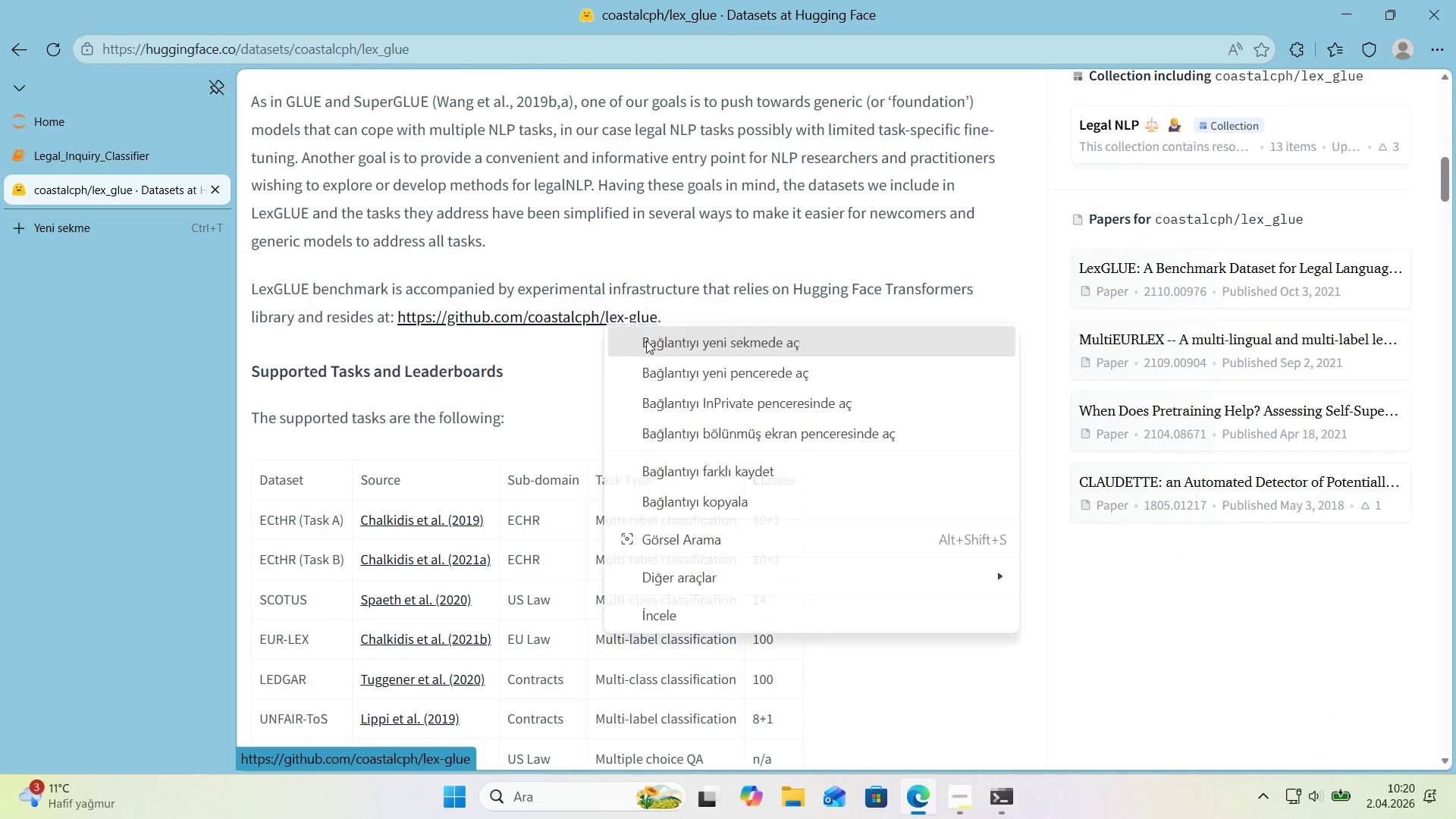 
left_click([651, 342])
 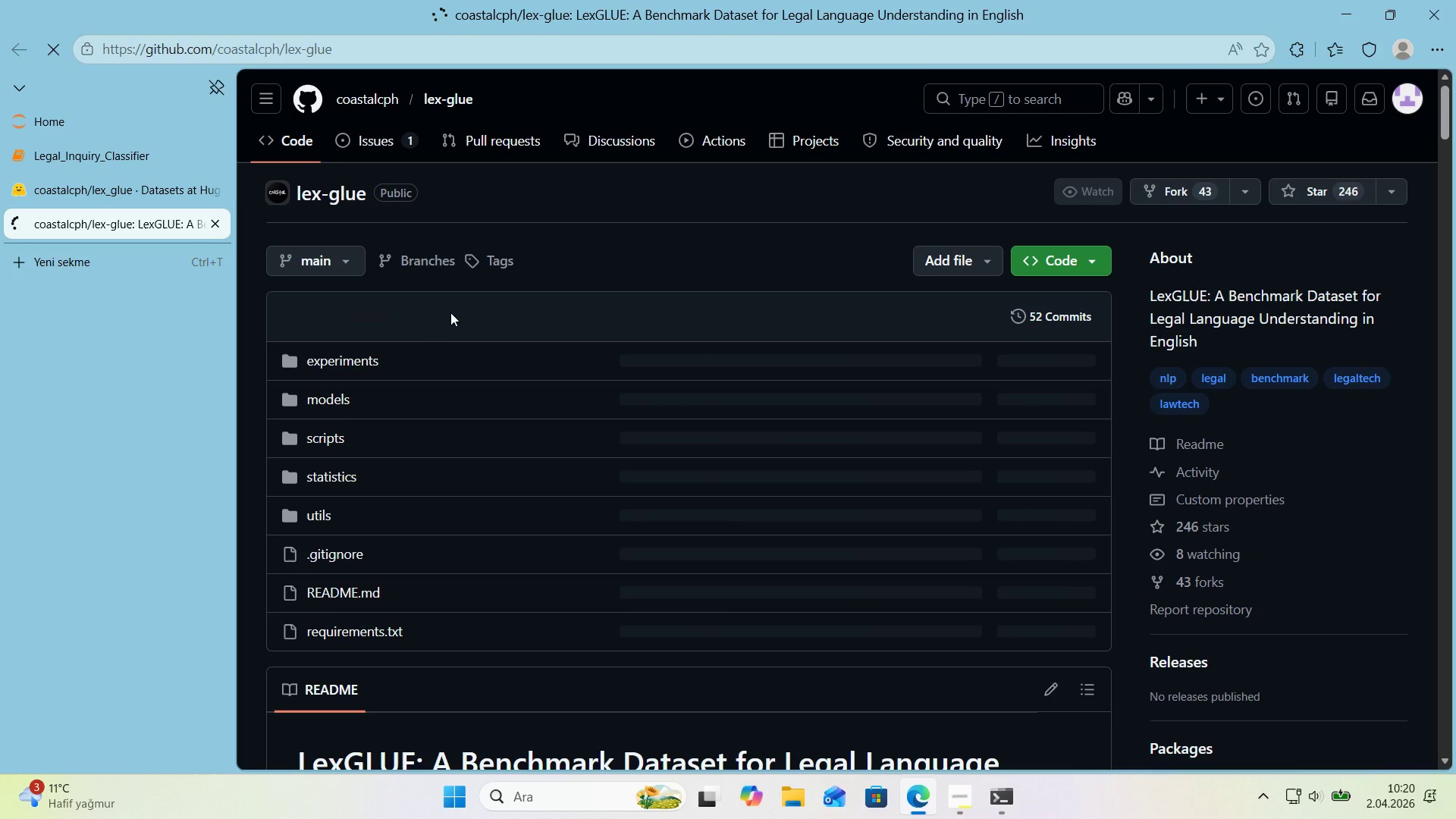 
scroll: coordinate [450, 312], scroll_direction: down, amount: 23.0
 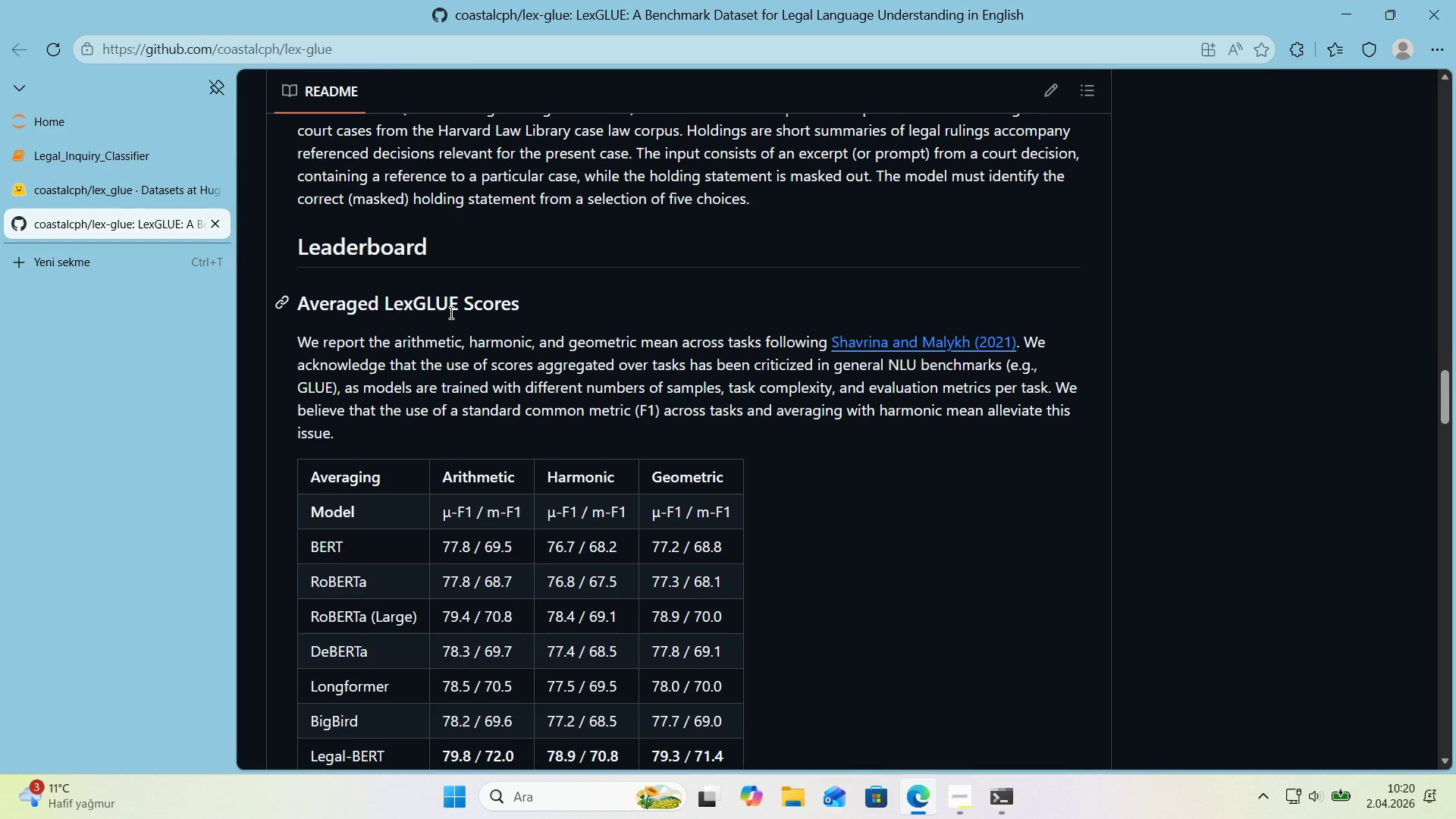 
scroll: coordinate [450, 312], scroll_direction: down, amount: 27.0
 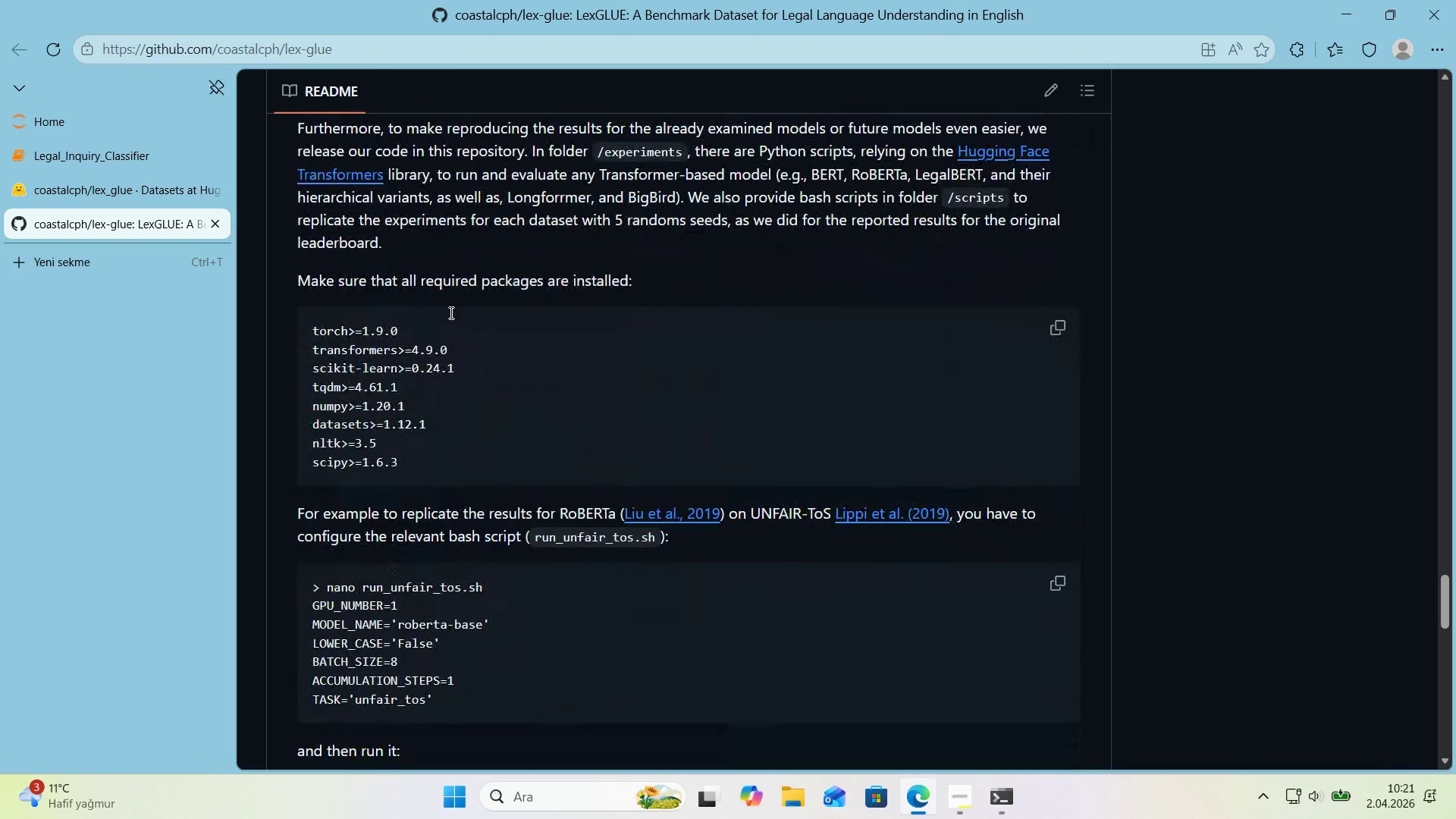 
scroll: coordinate [399, 307], scroll_direction: up, amount: 2.0
 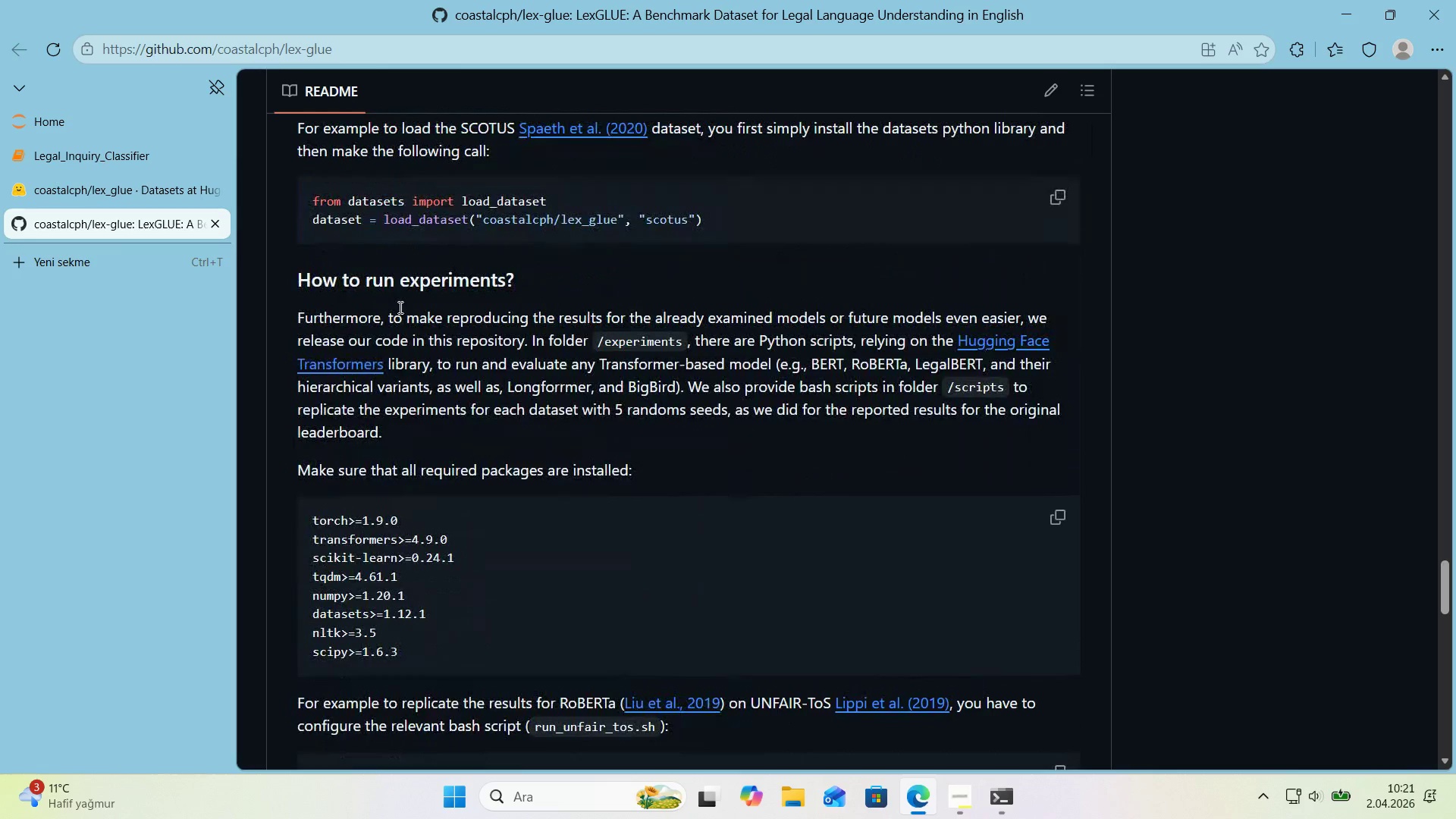 
scroll: coordinate [399, 307], scroll_direction: down, amount: 15.0
 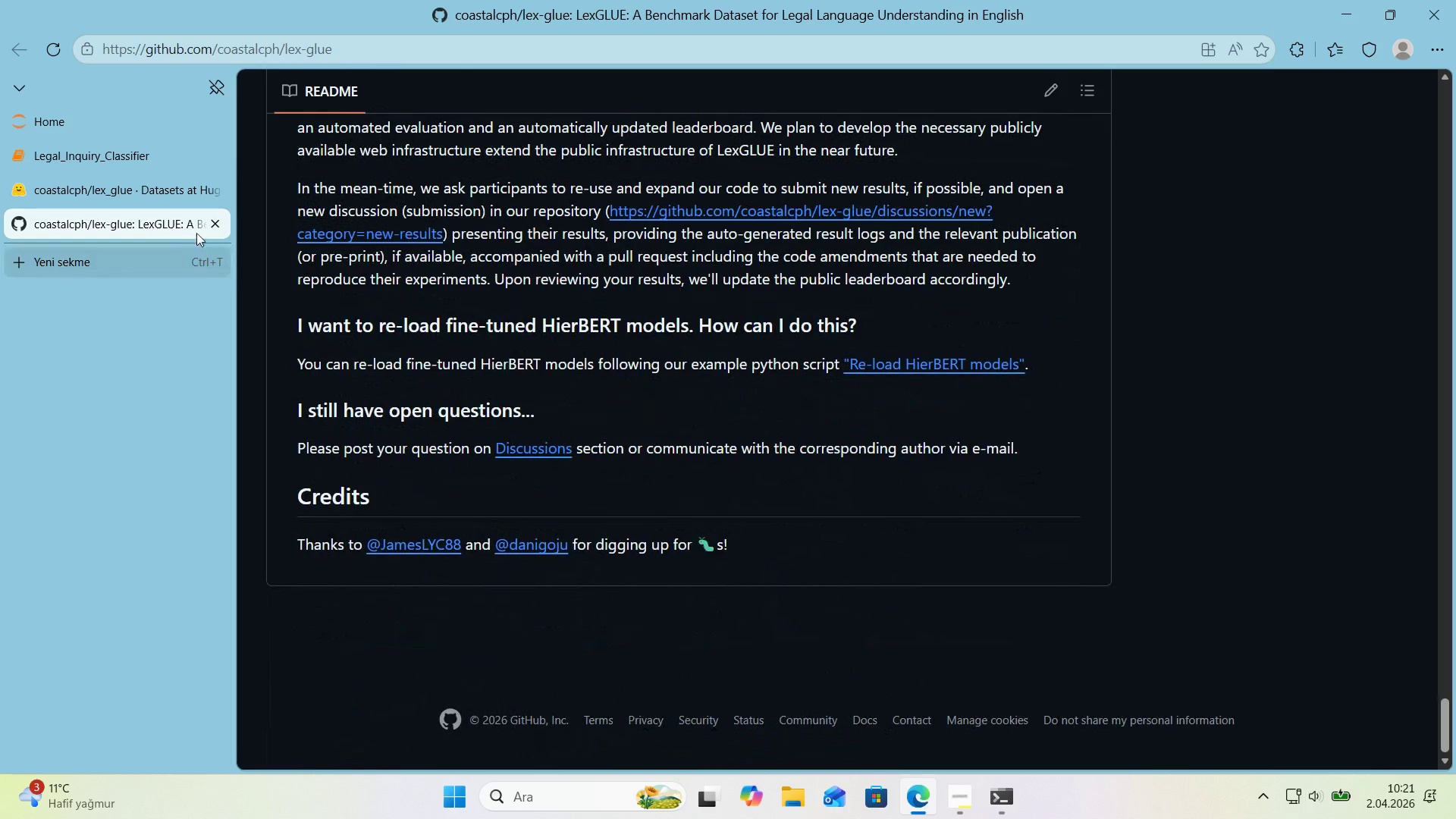 
left_click([217, 227])
 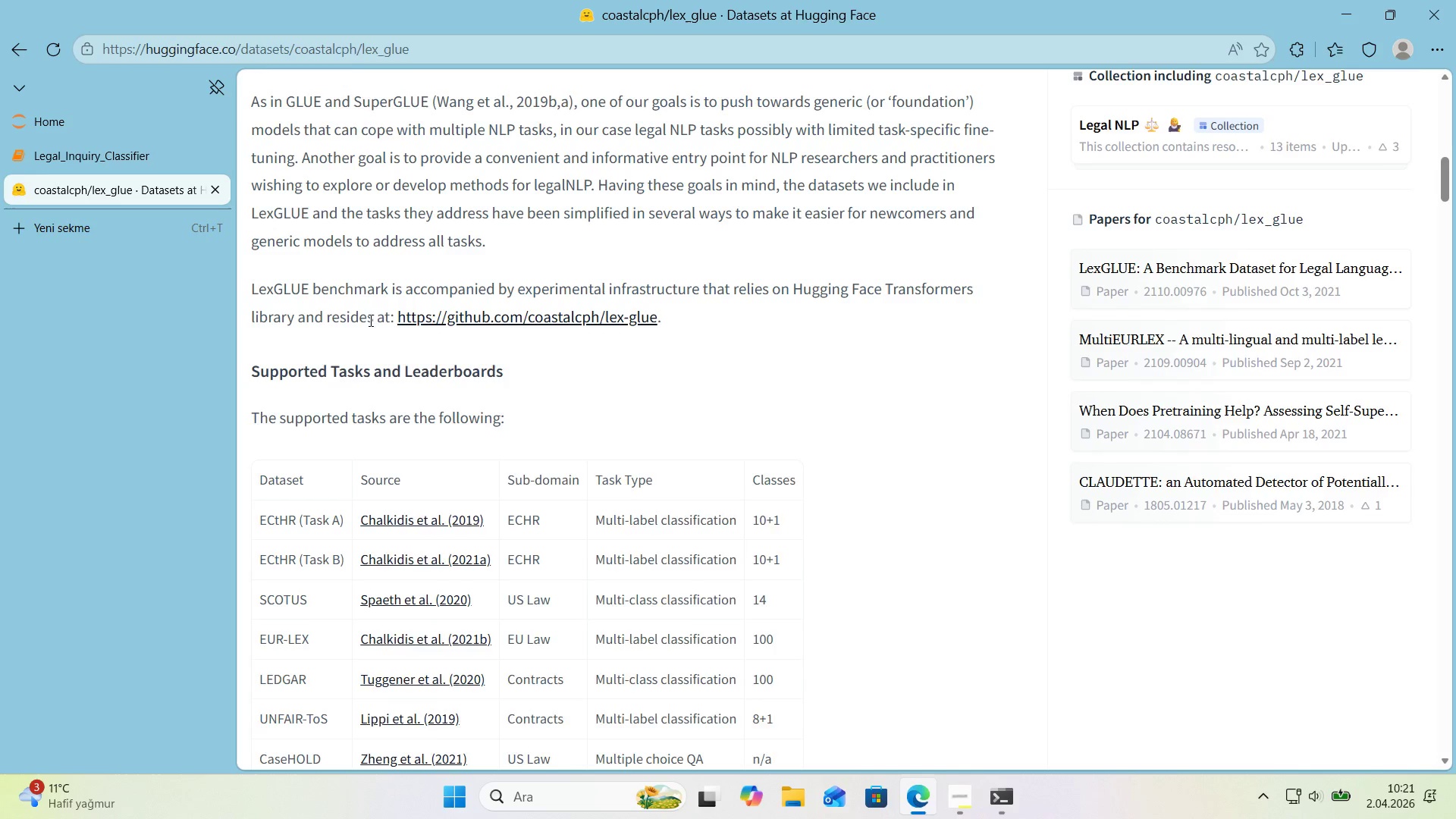 
scroll: coordinate [376, 323], scroll_direction: up, amount: 11.0
 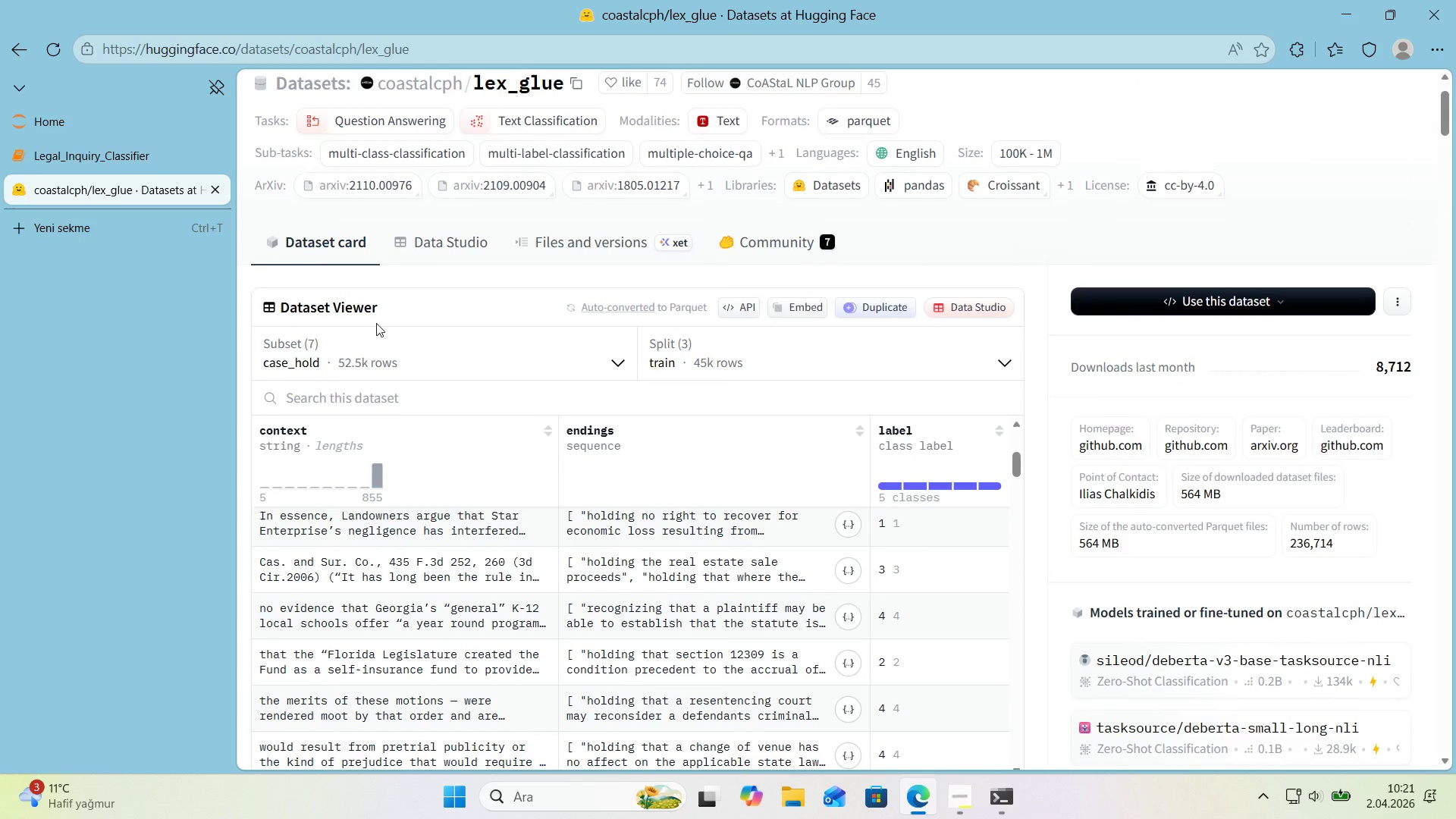 
scroll: coordinate [376, 323], scroll_direction: down, amount: 1.0
 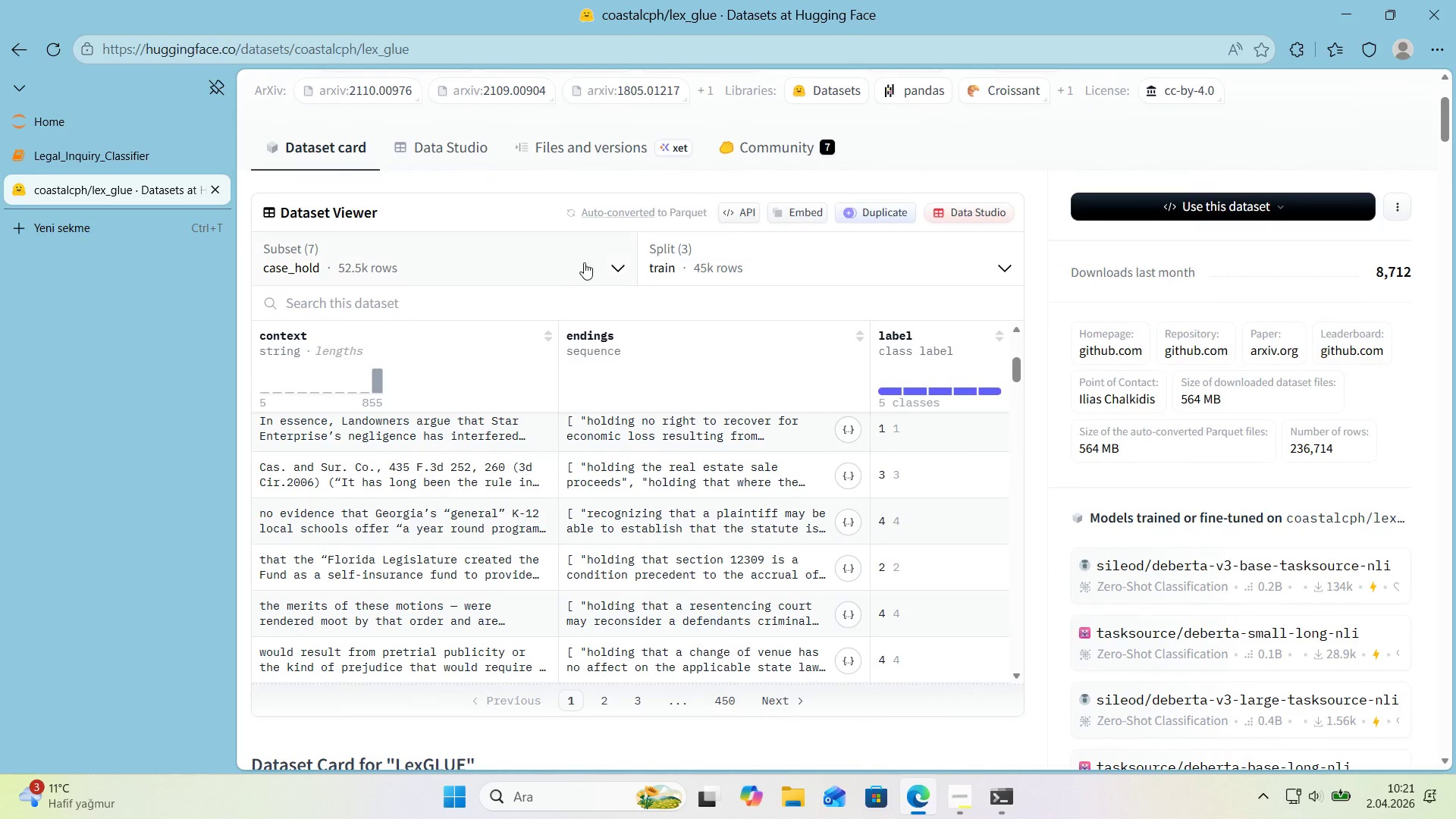 
left_click([585, 262])
 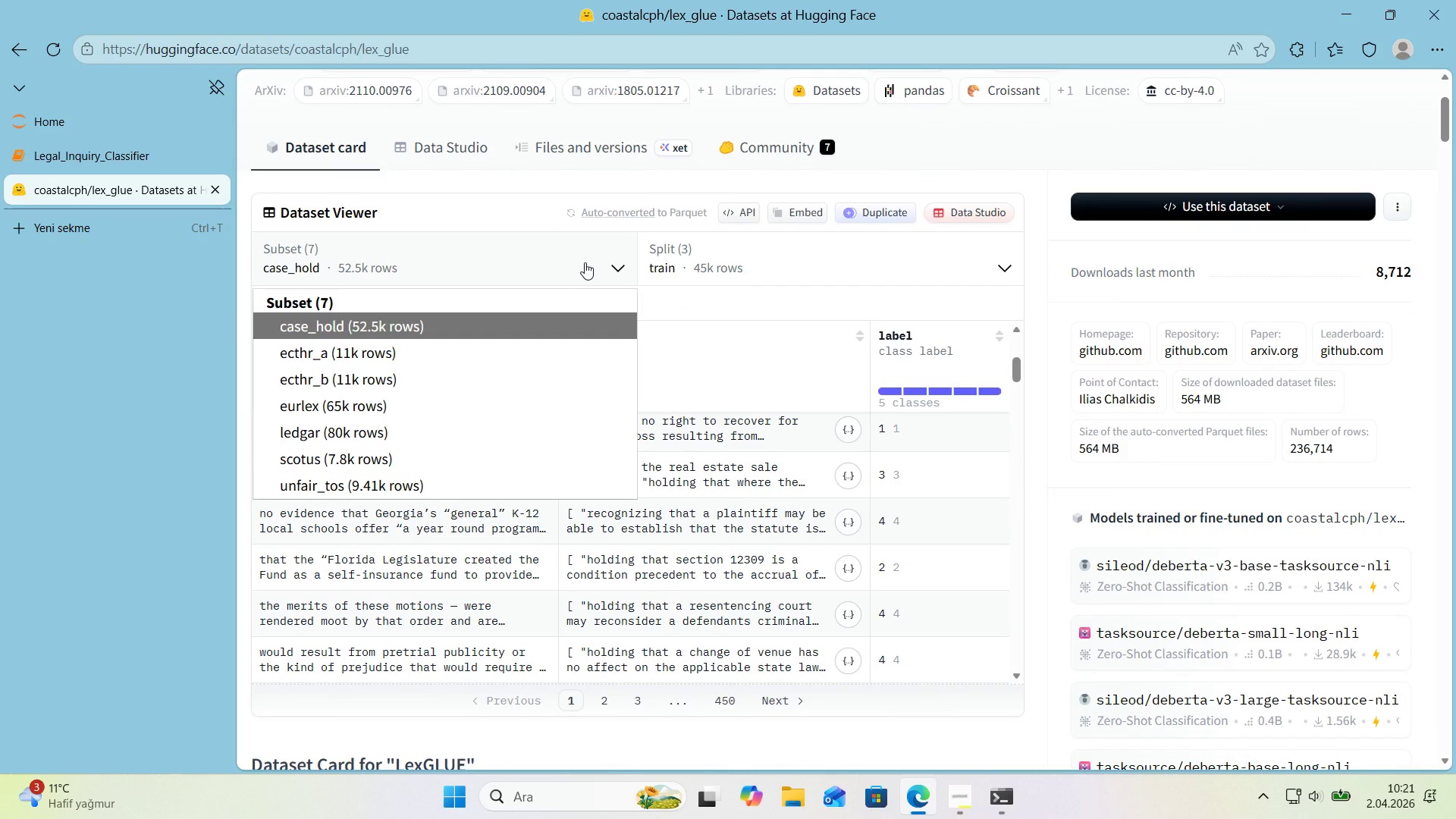 
scroll: coordinate [566, 304], scroll_direction: up, amount: 2.0
 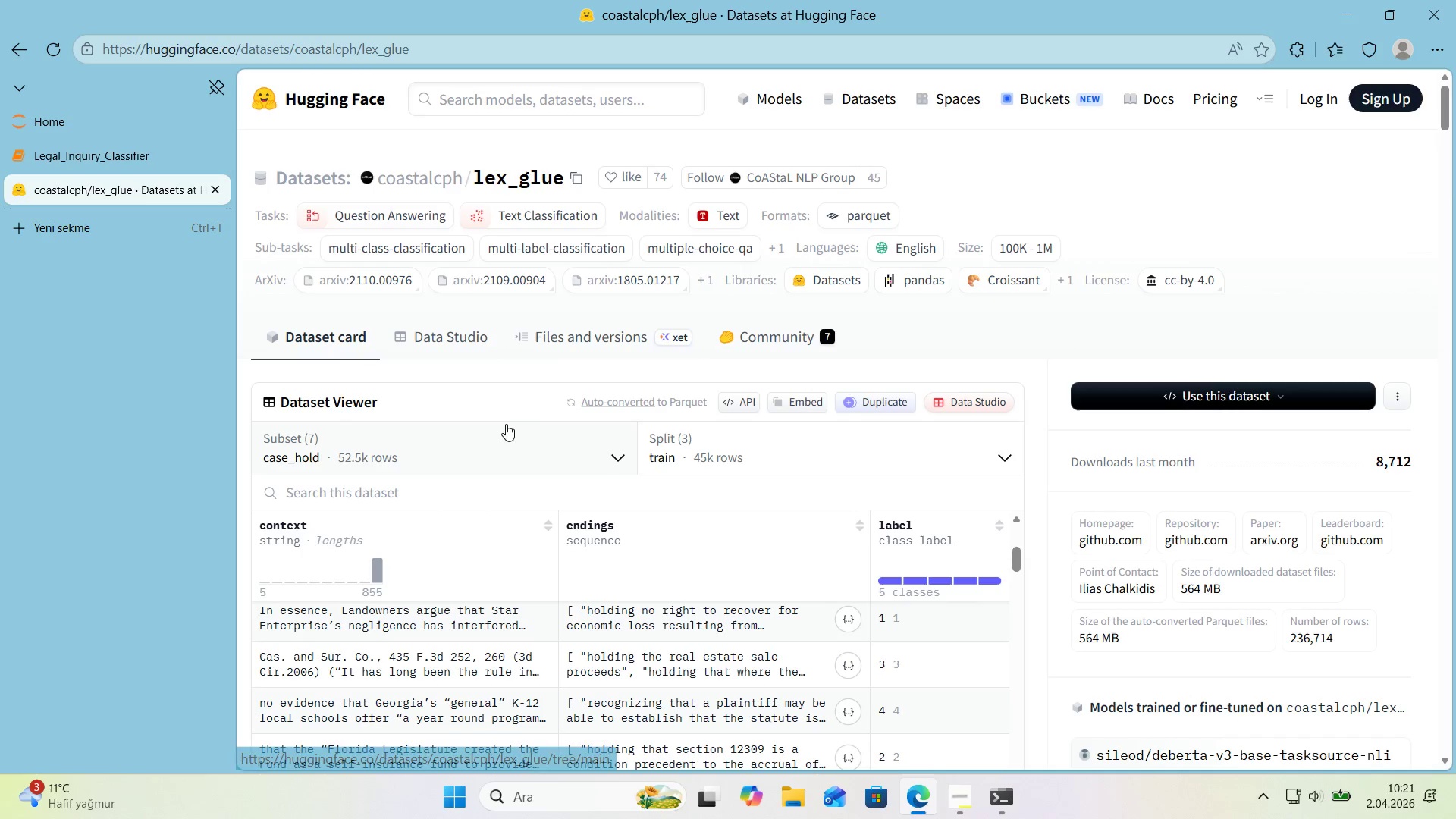 
left_click([503, 427])
 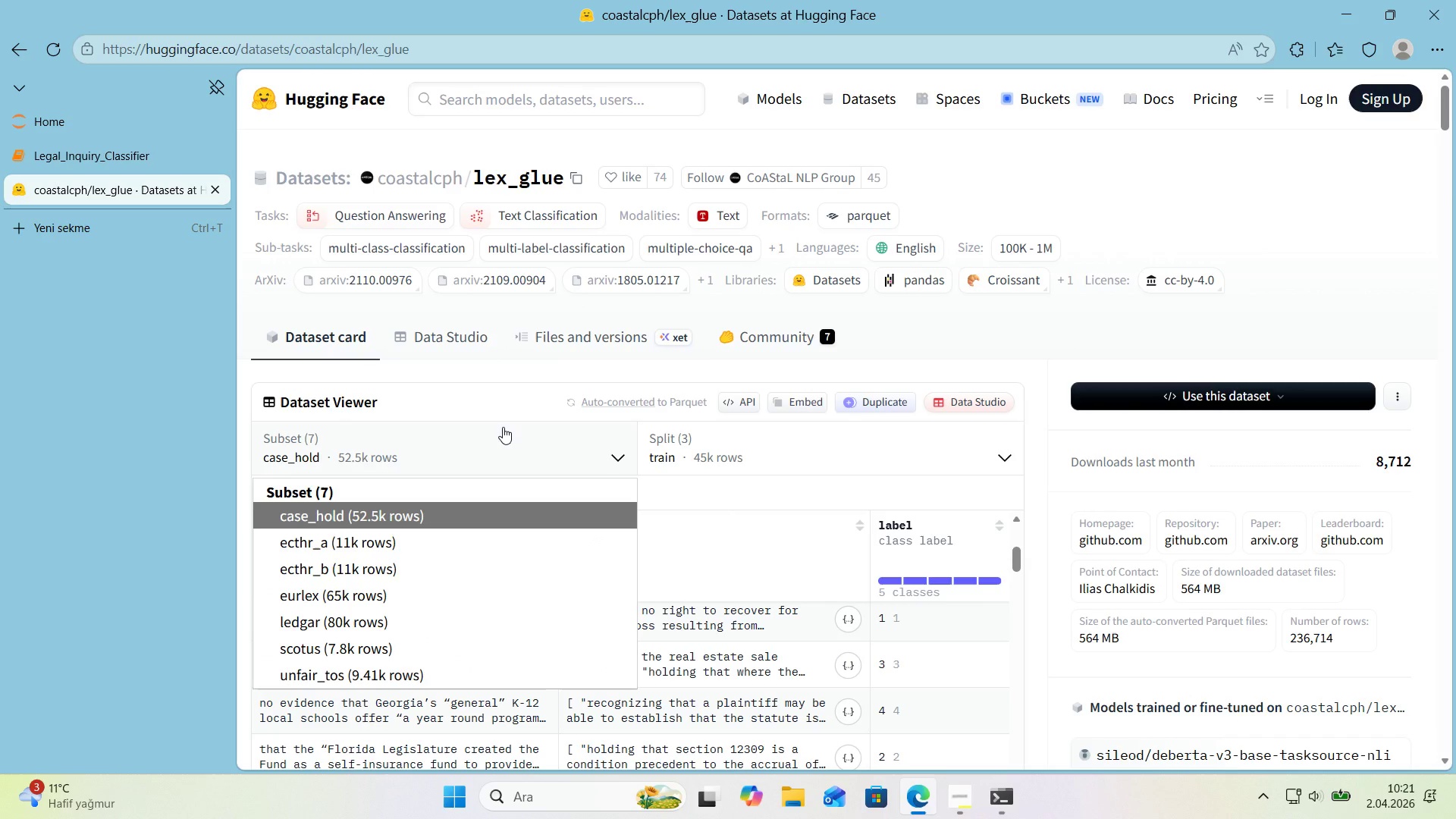 
wait(37.14)
 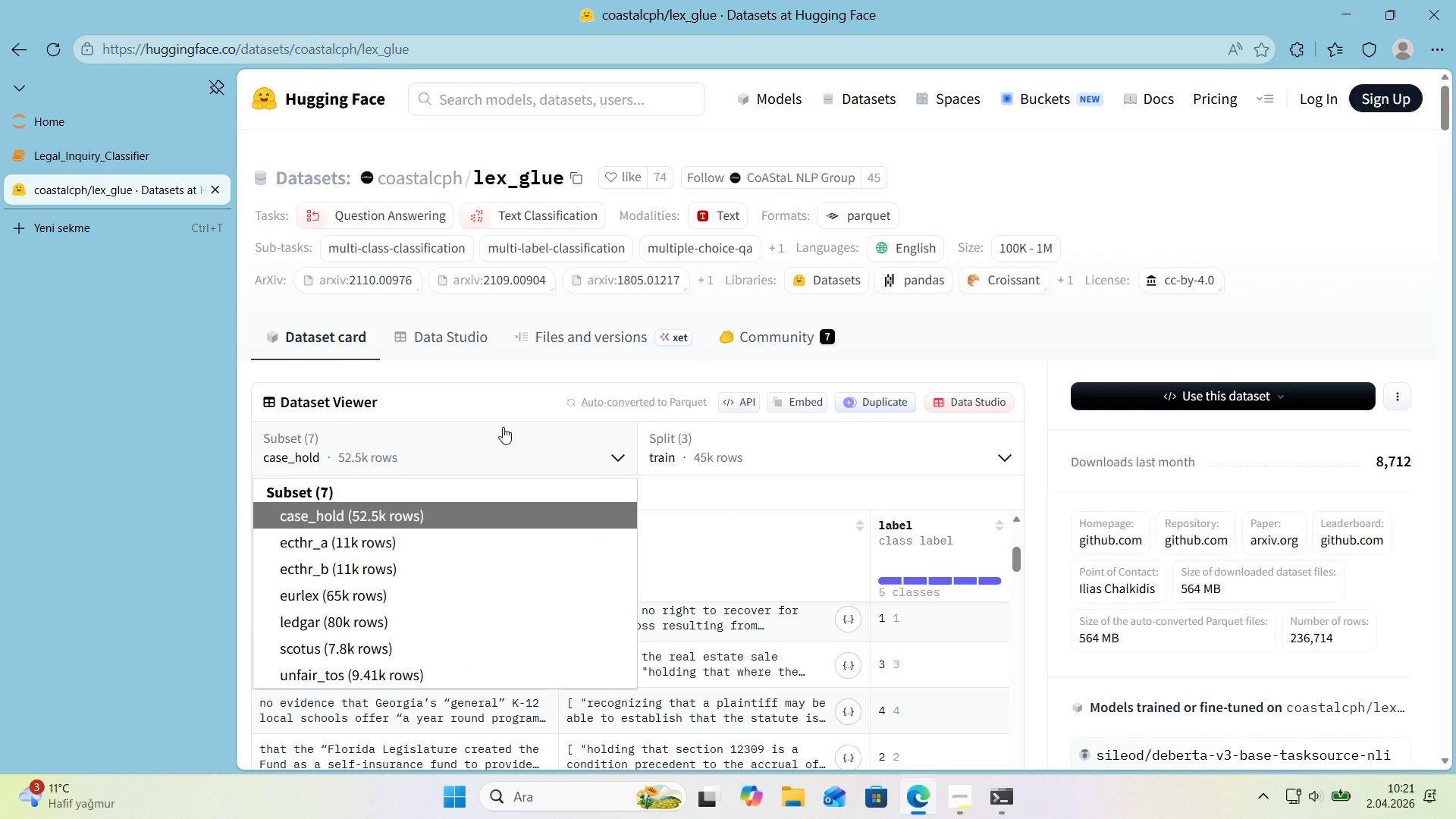 
left_click([882, 340])
 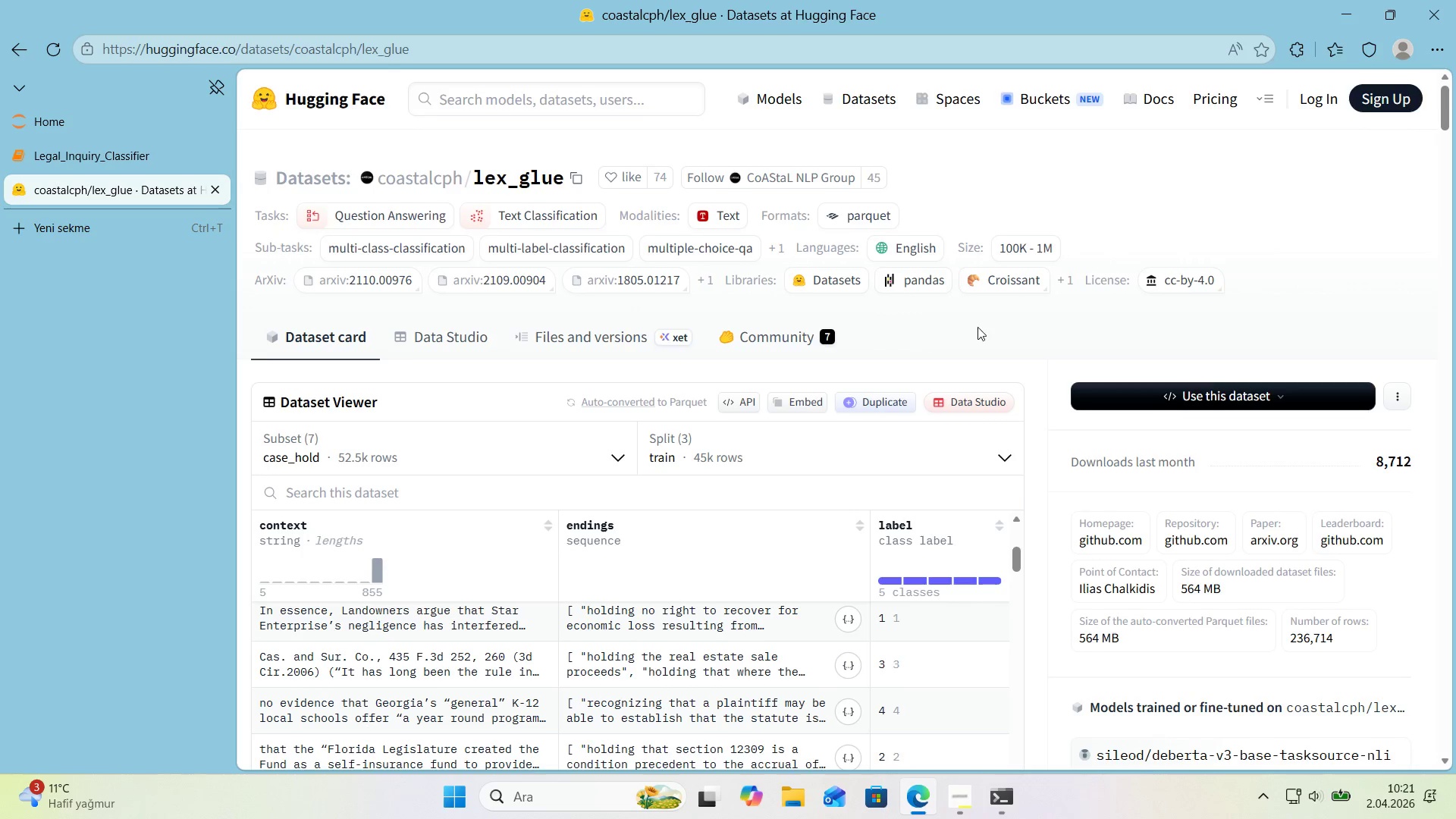 
scroll: coordinate [995, 324], scroll_direction: down, amount: 1.0
 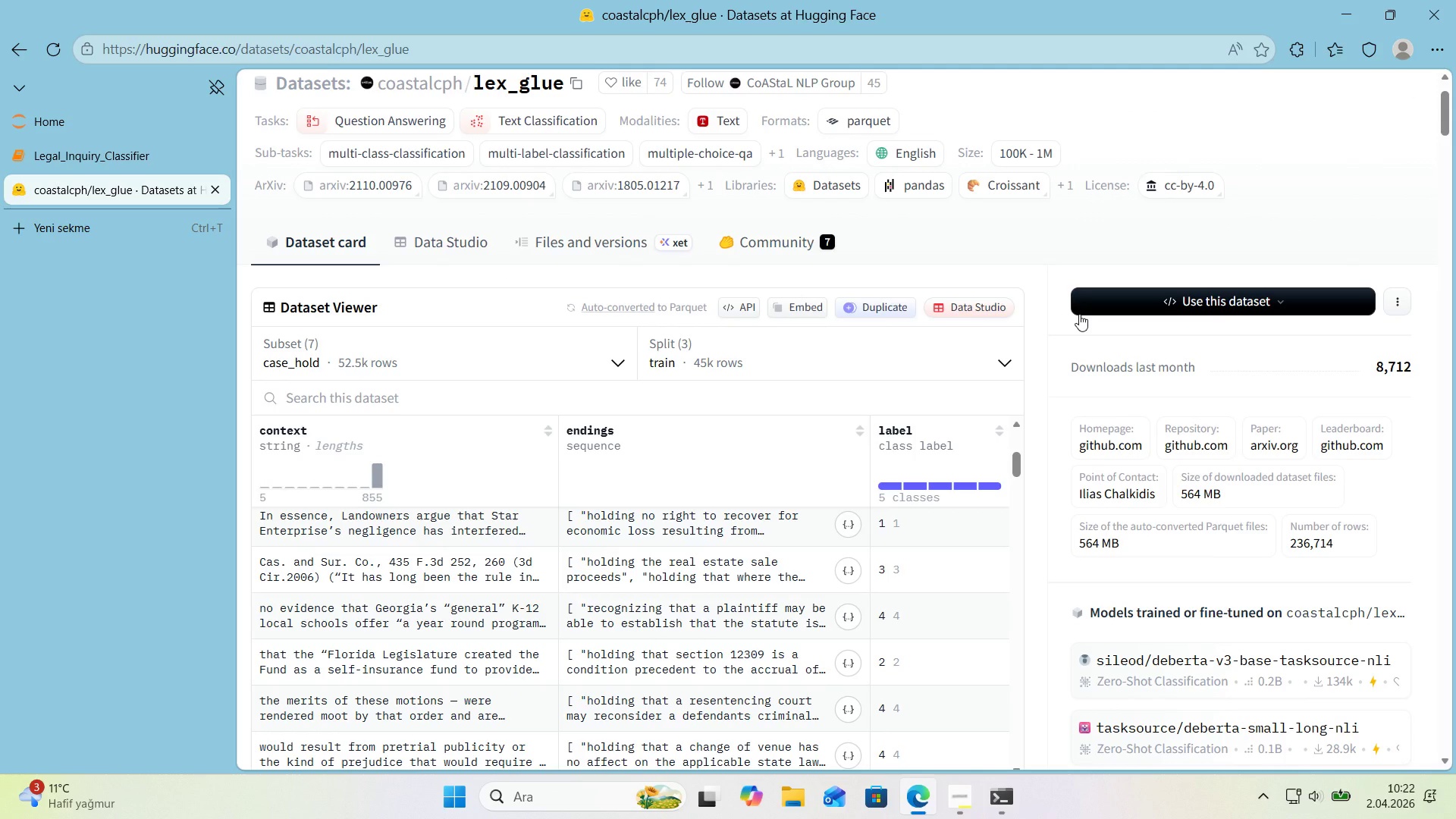 
wait(17.49)
 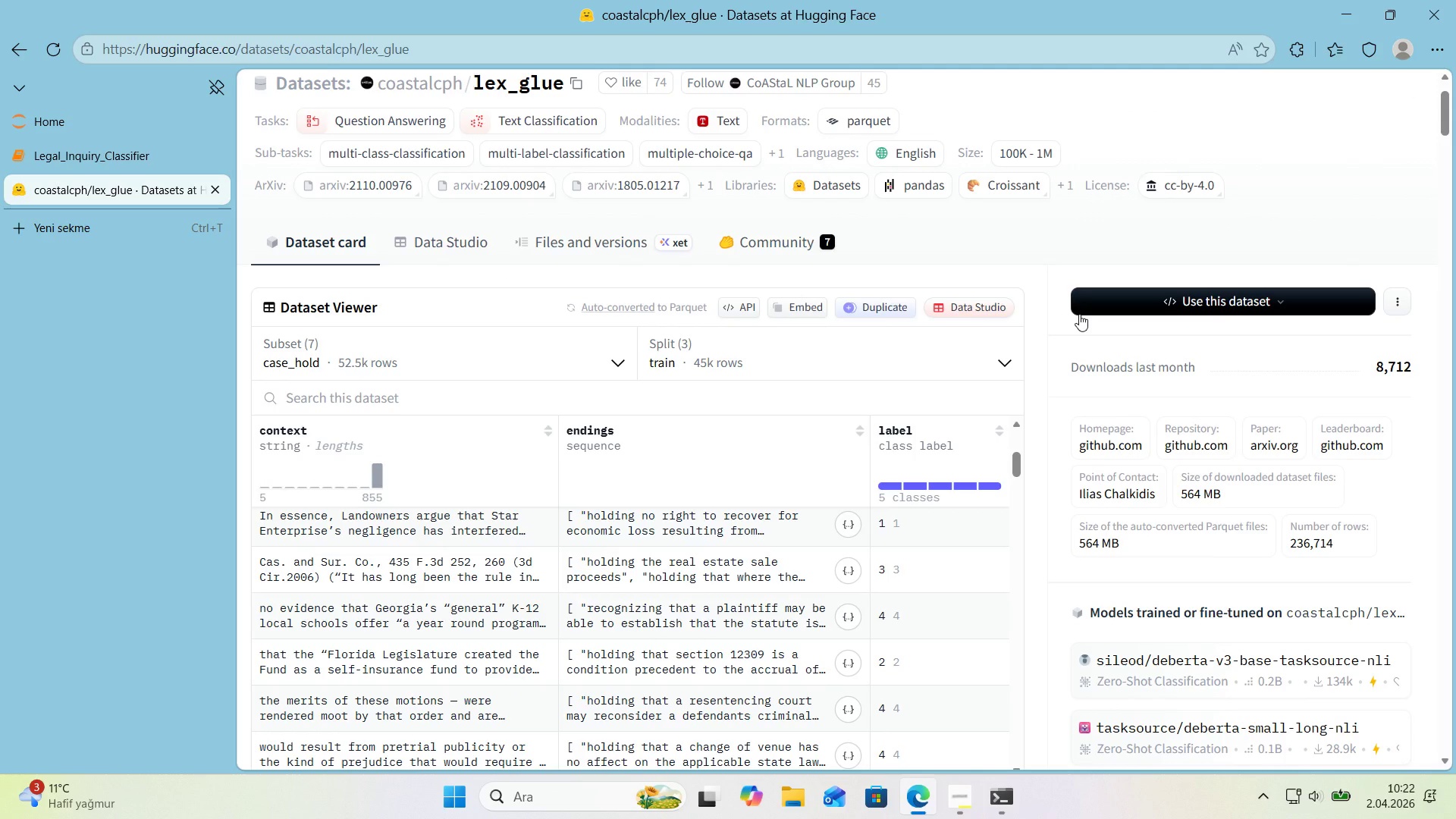 
left_click([137, 153])
 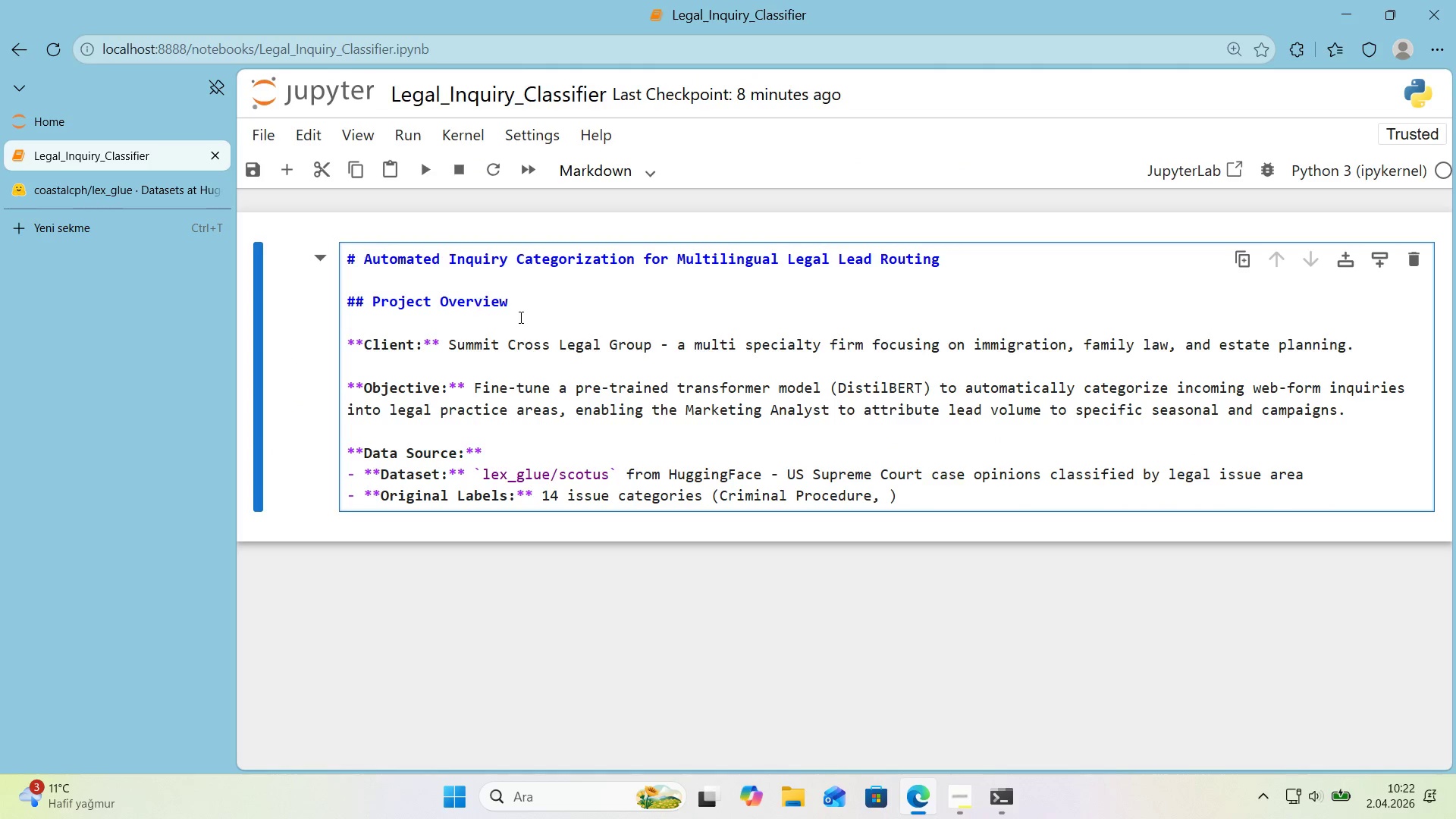 
scroll: coordinate [519, 317], scroll_direction: down, amount: 1.0
 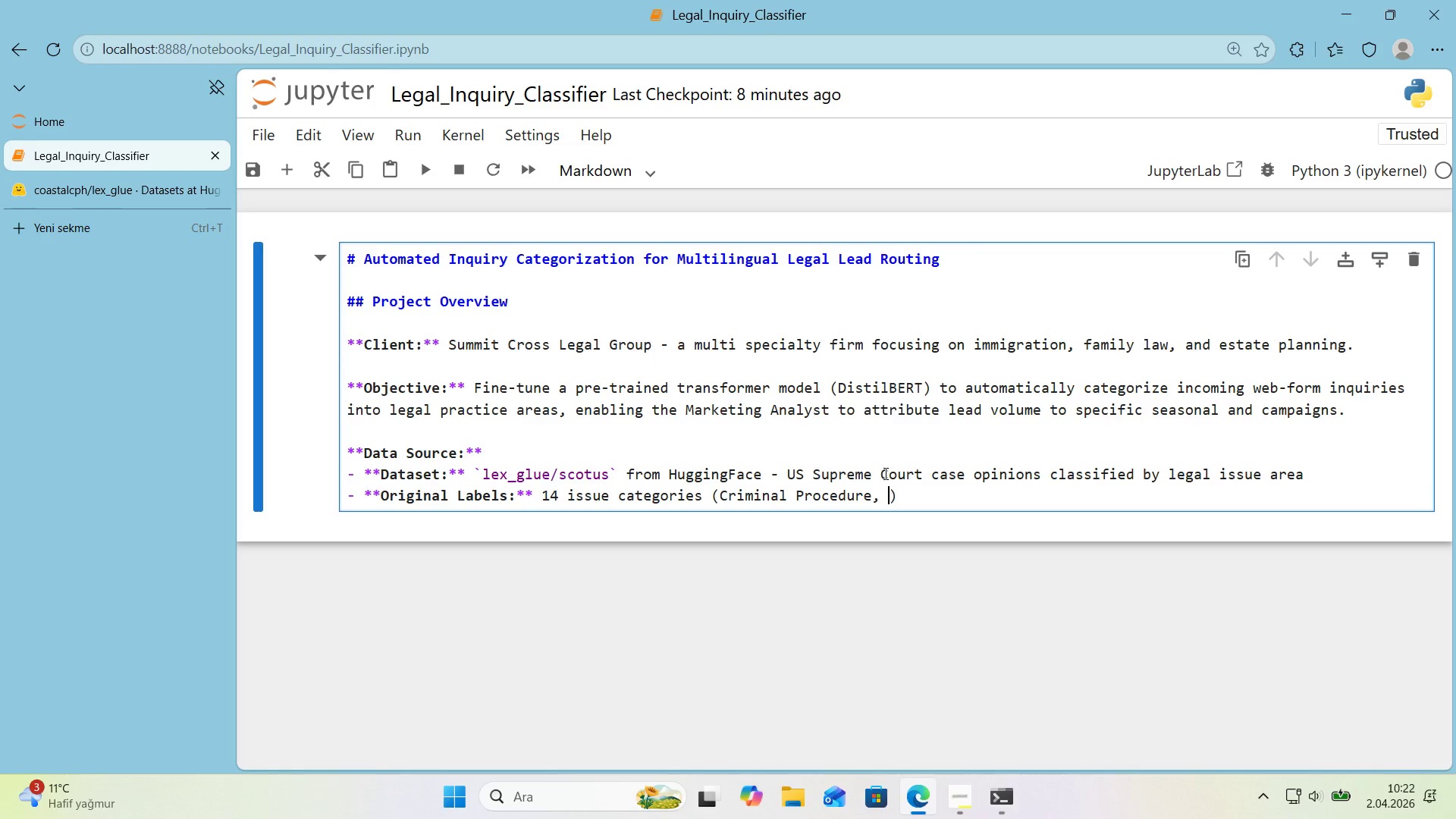 
wait(6.69)
 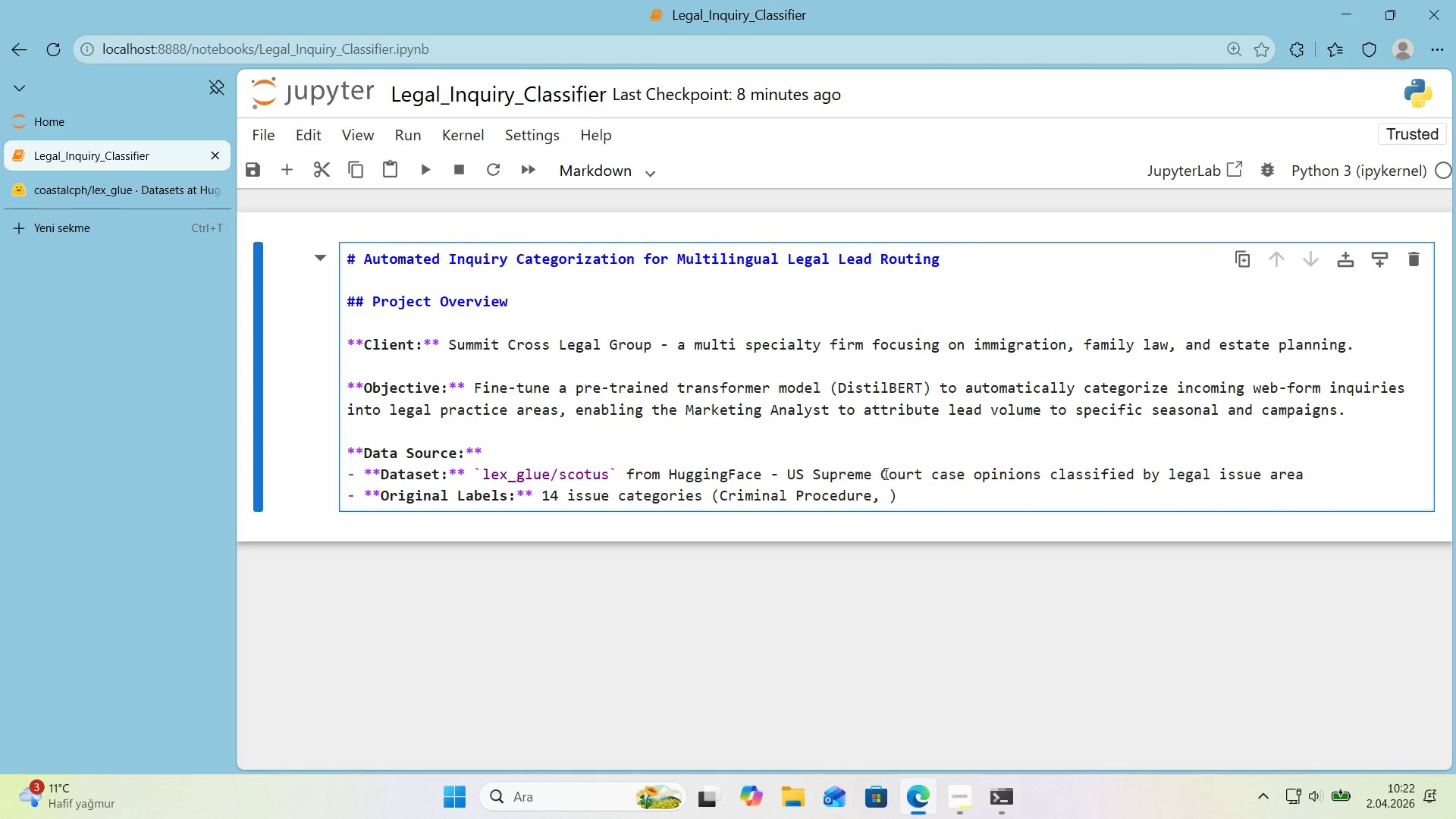 
type(C'v'l R'ghts, Due Process, etc.)
 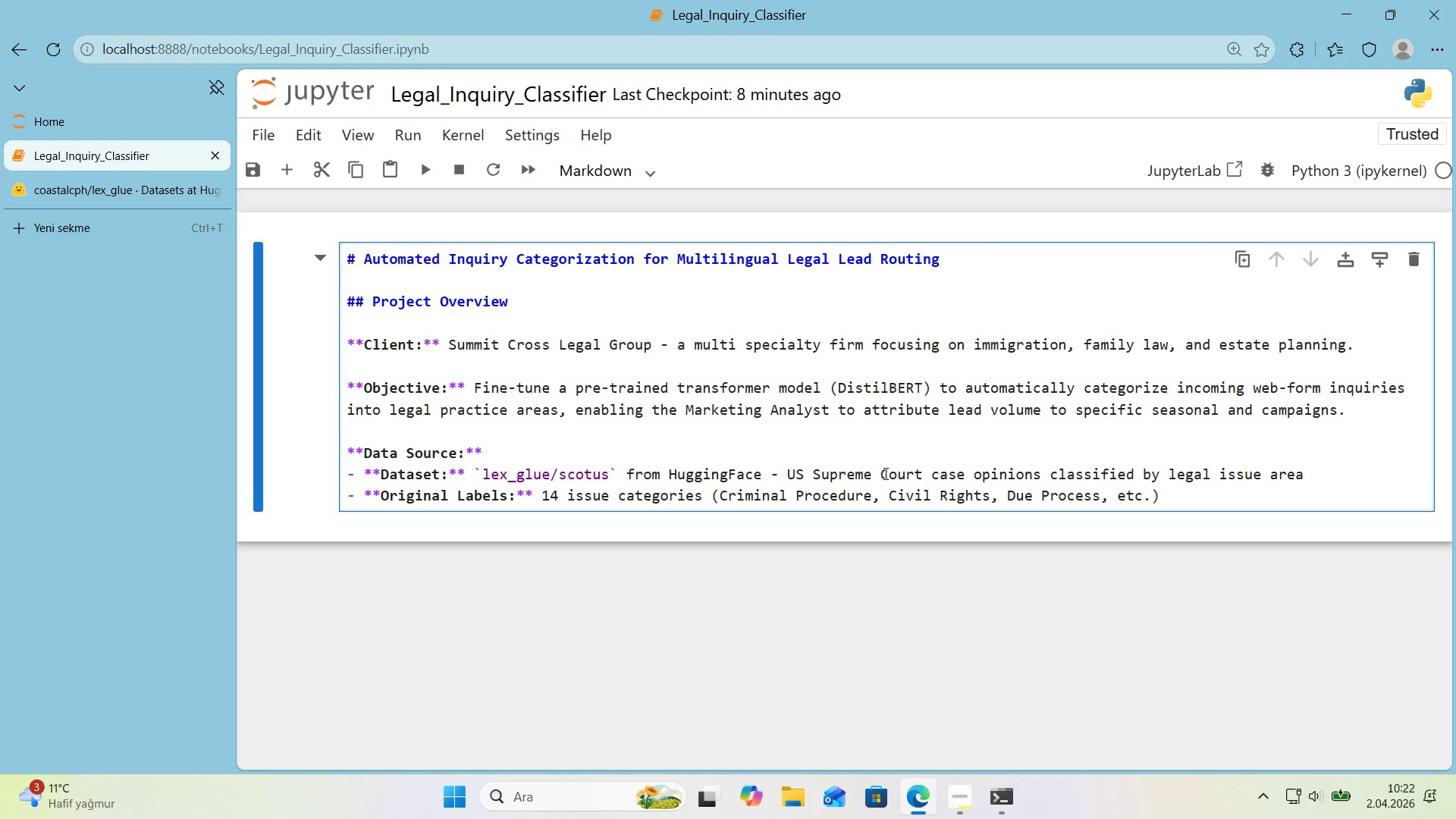 
key(ArrowDown)
 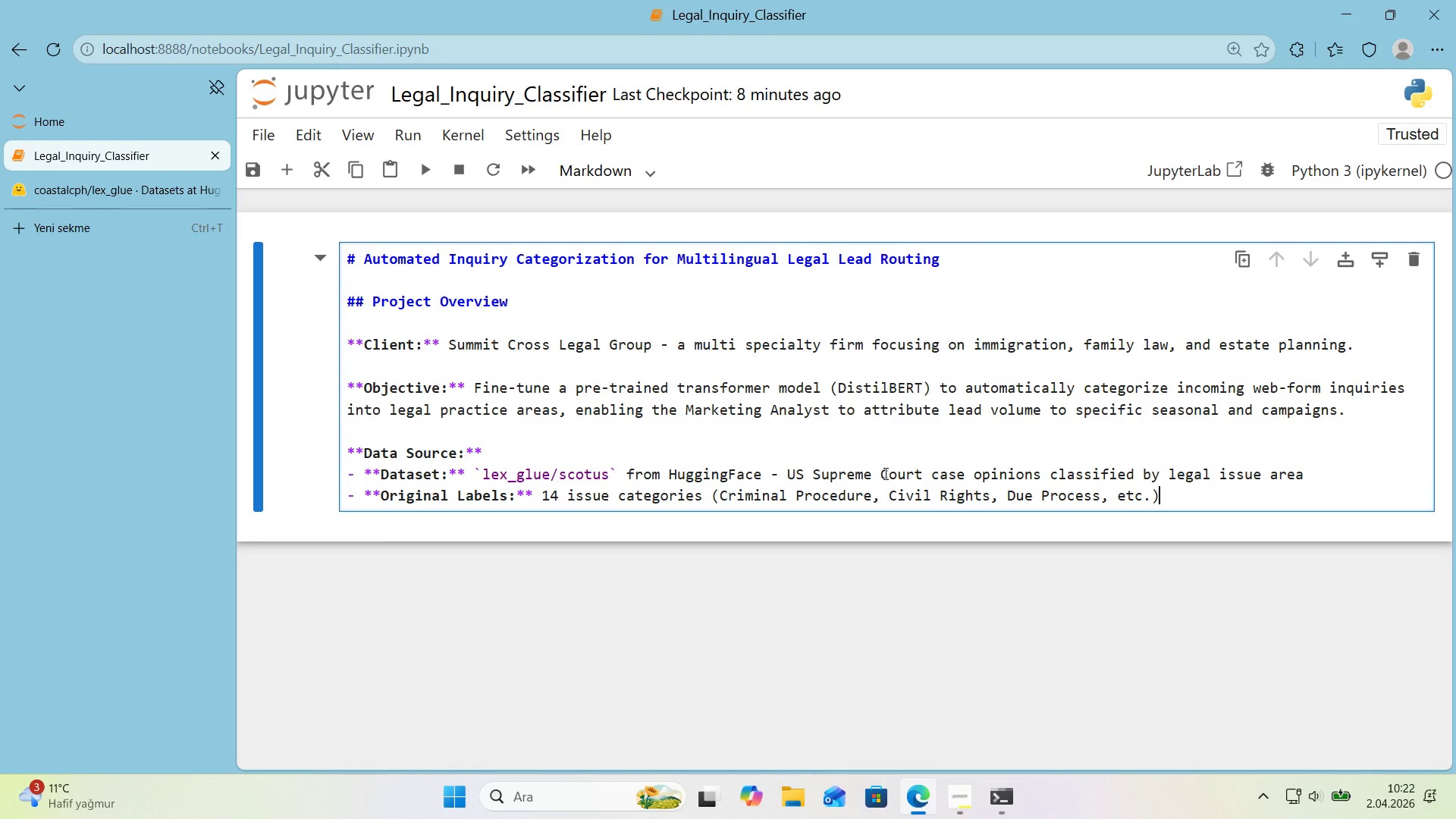 
key(Enter)
 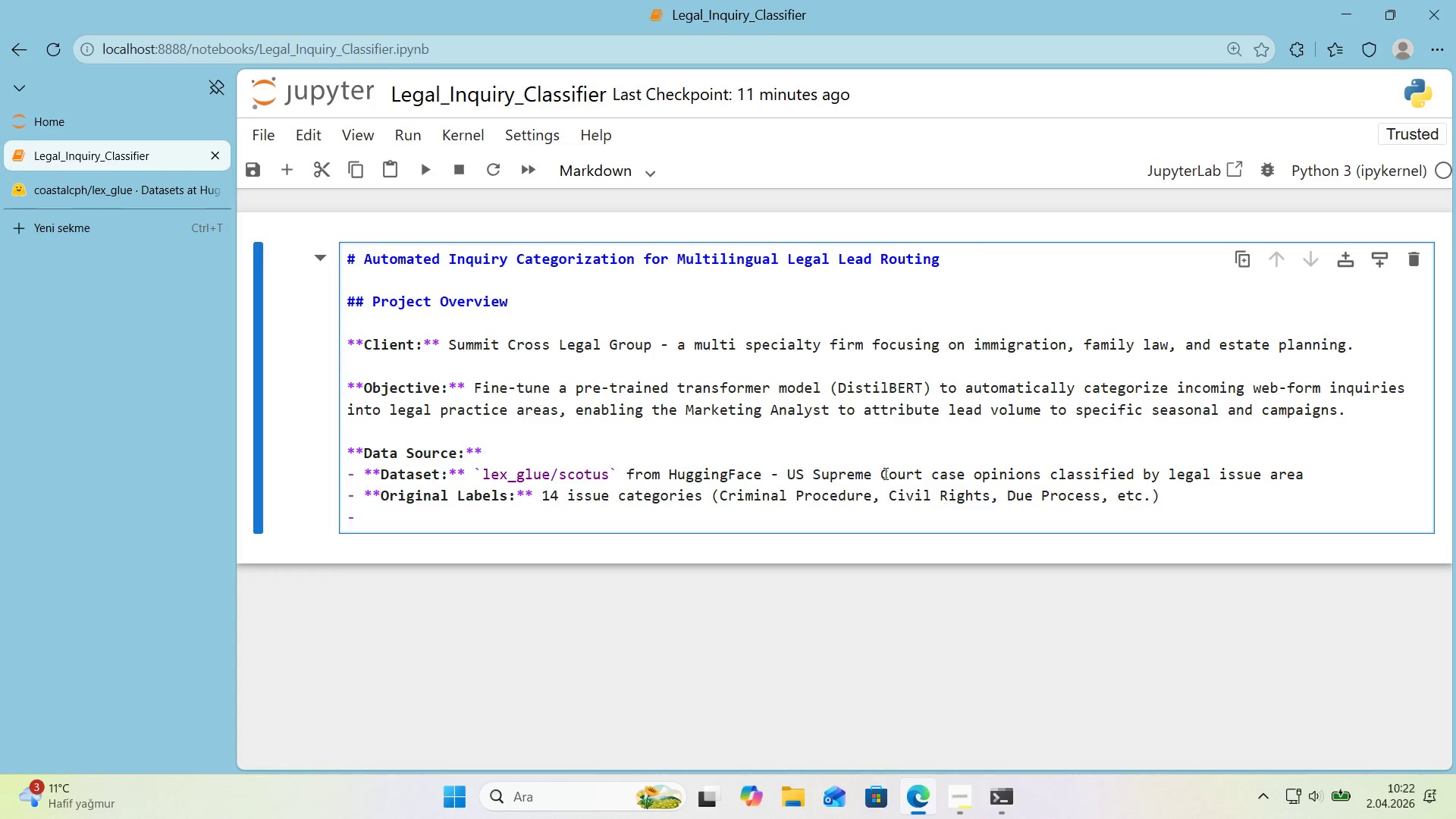 
wait(23.69)
 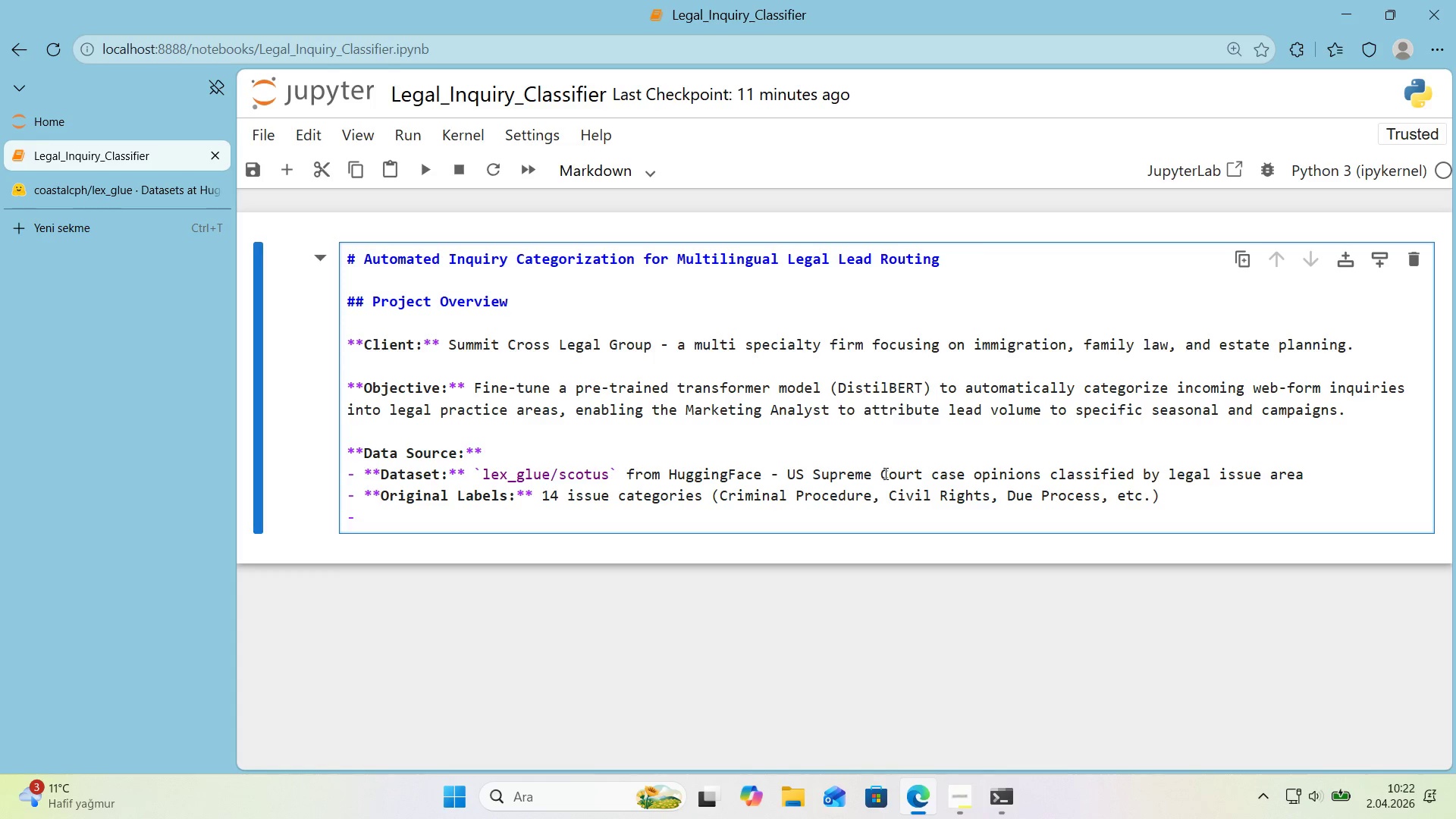 
type(**Target Labels>** 4 parameters )
key(Backspace)
key(Backspace)
key(Backspace)
key(Backspace)
key(Backspace)
key(Backspace)
key(Backspace)
key(Backspace)
key(Backspace)
 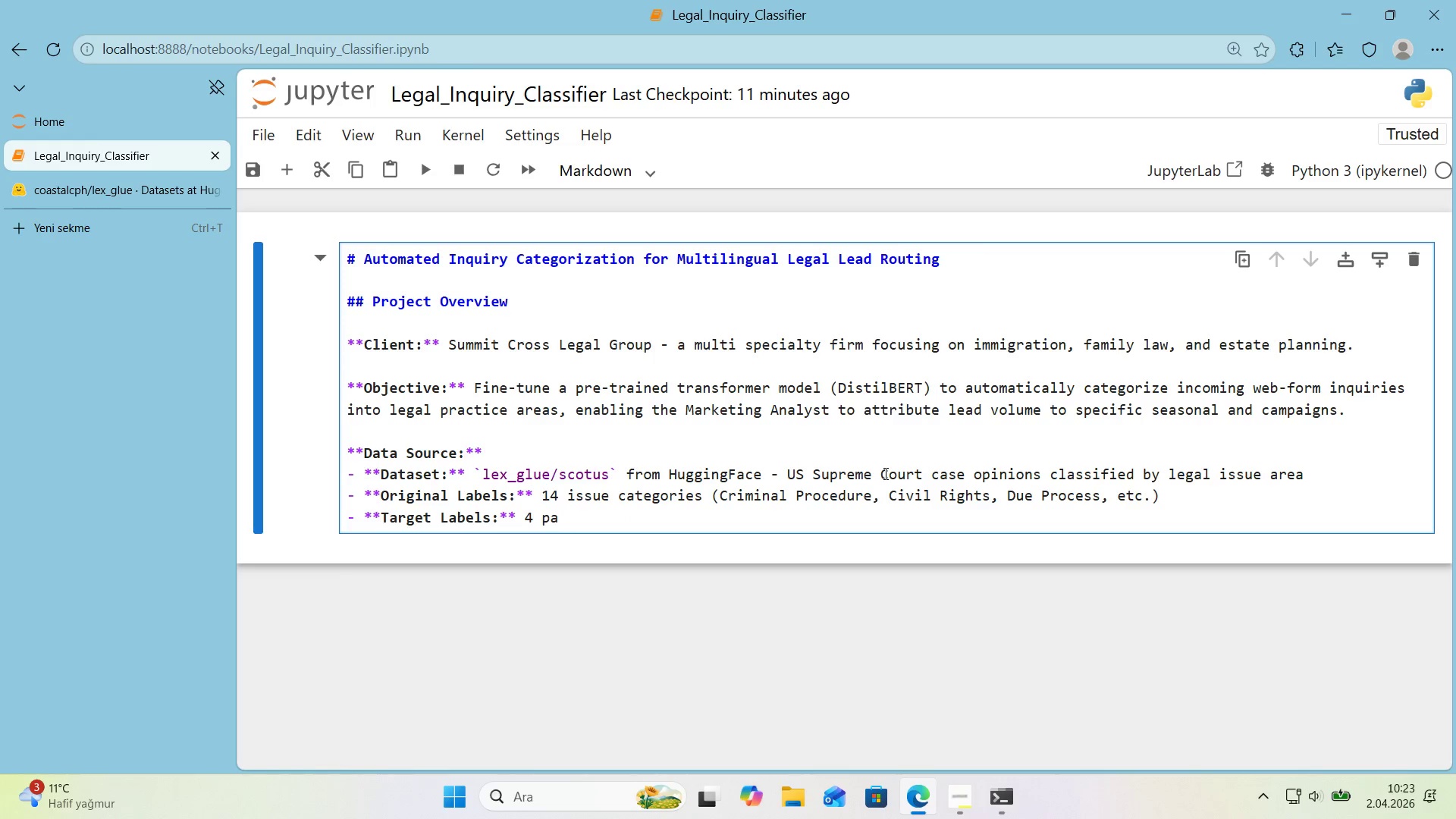 
wait(6.27)
 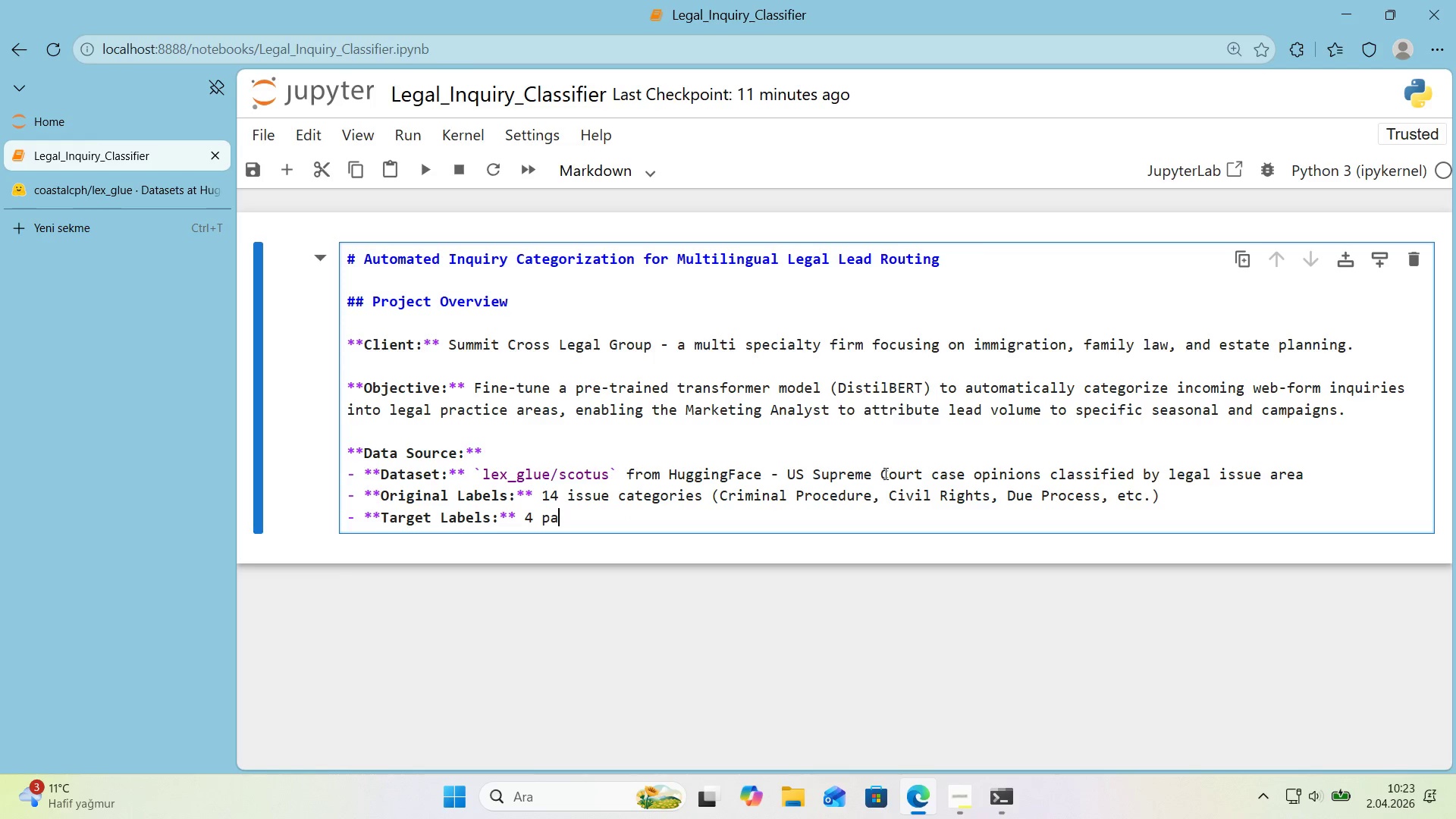 
key(Backspace)
type(ract'ce areas mapped from the or'g'nal s)
key(Backspace)
type(categor'es>)
 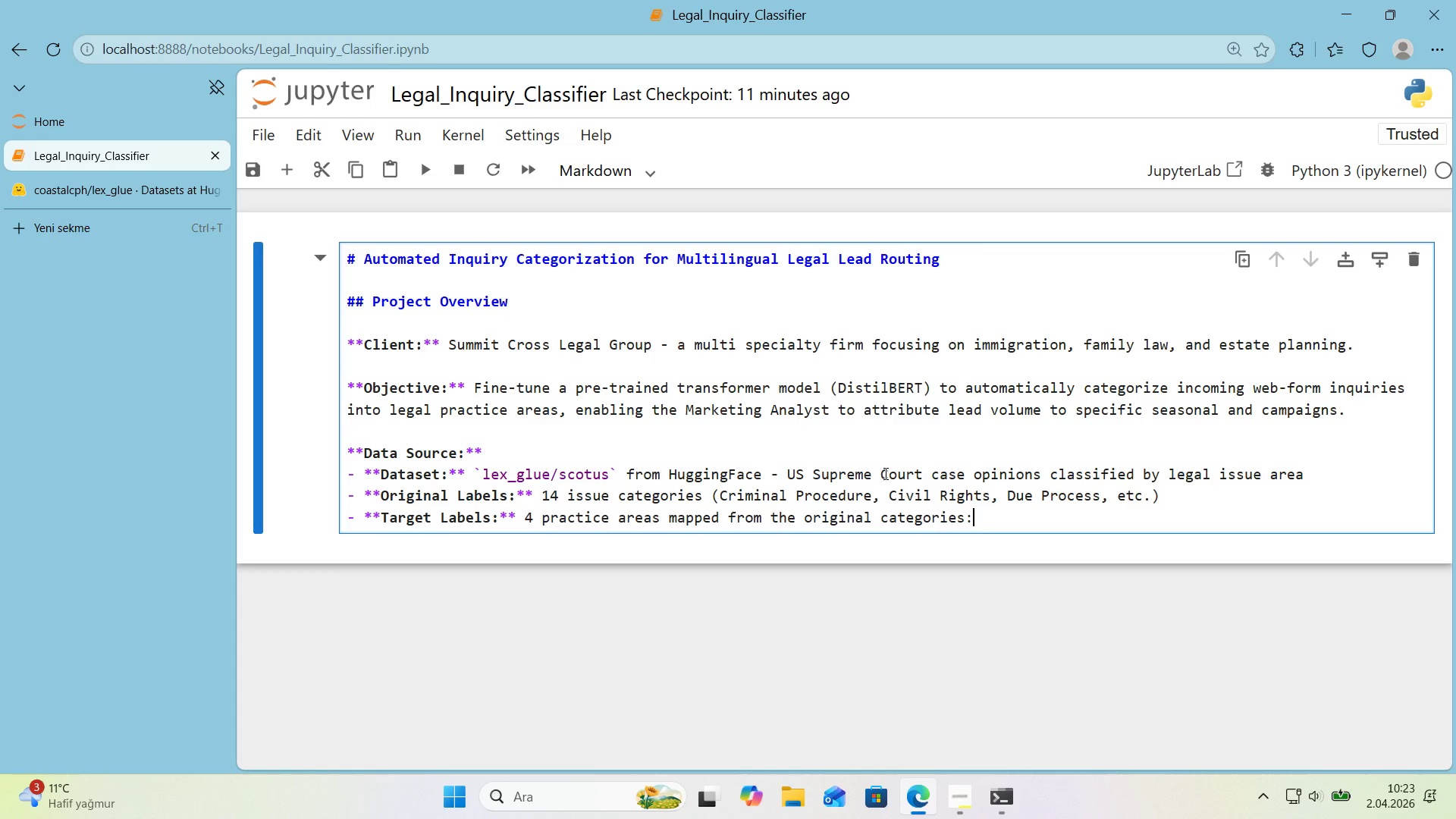 
wait(6.33)
 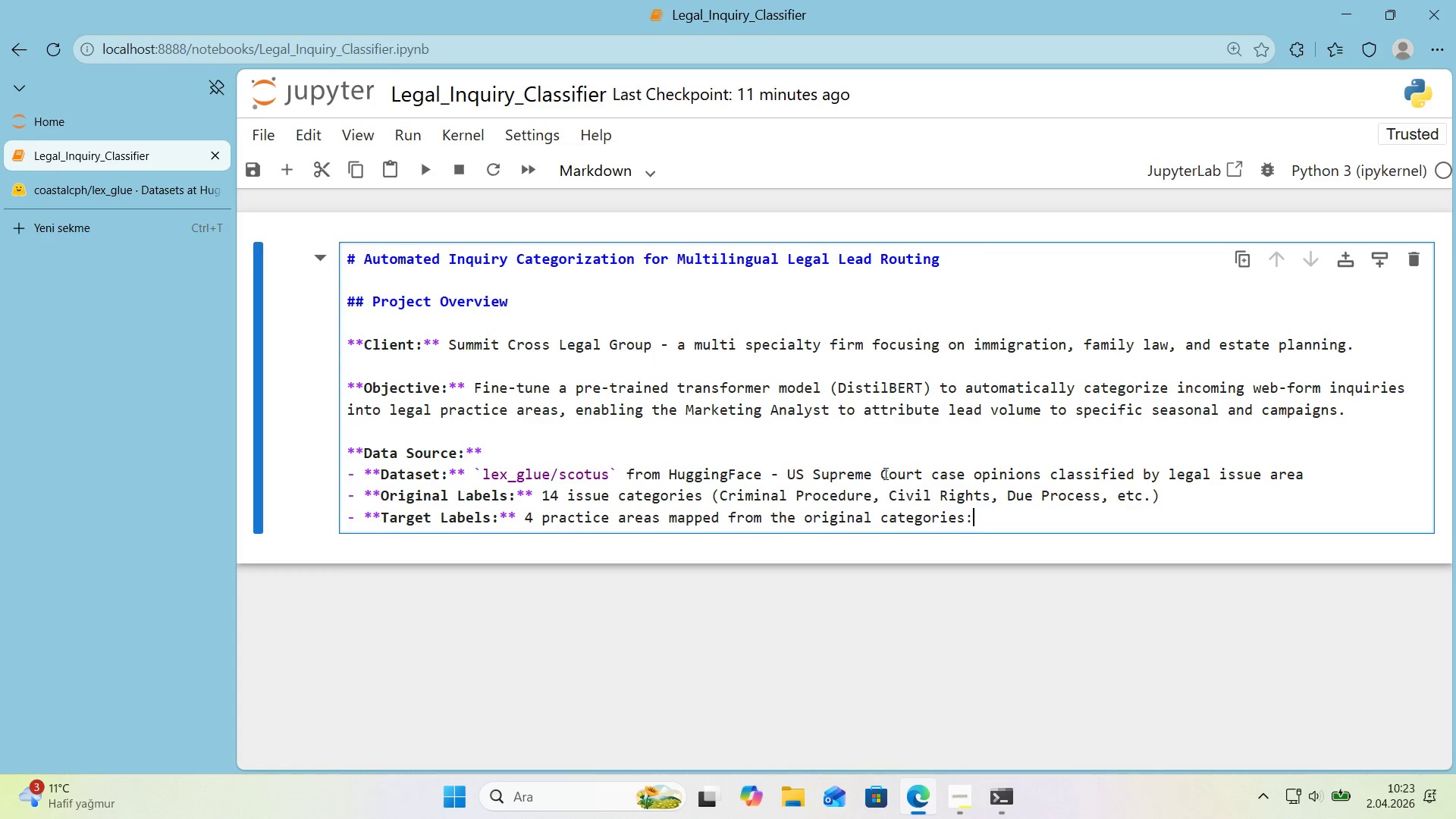 
key(Enter)
 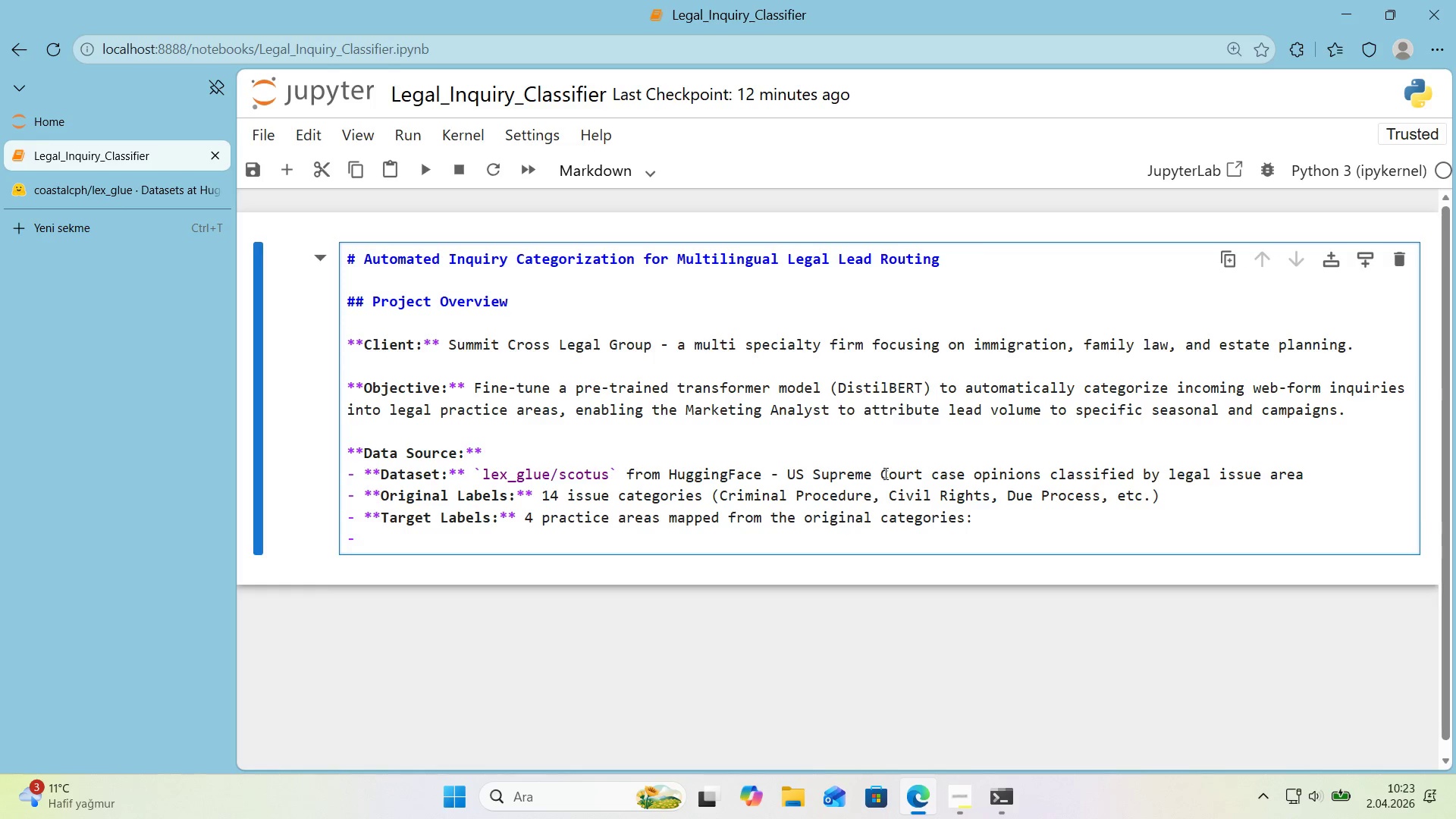 
type(**Immigr)
key(Backspace)
key(Backspace)
key(Backspace)
type('grat'on**)
 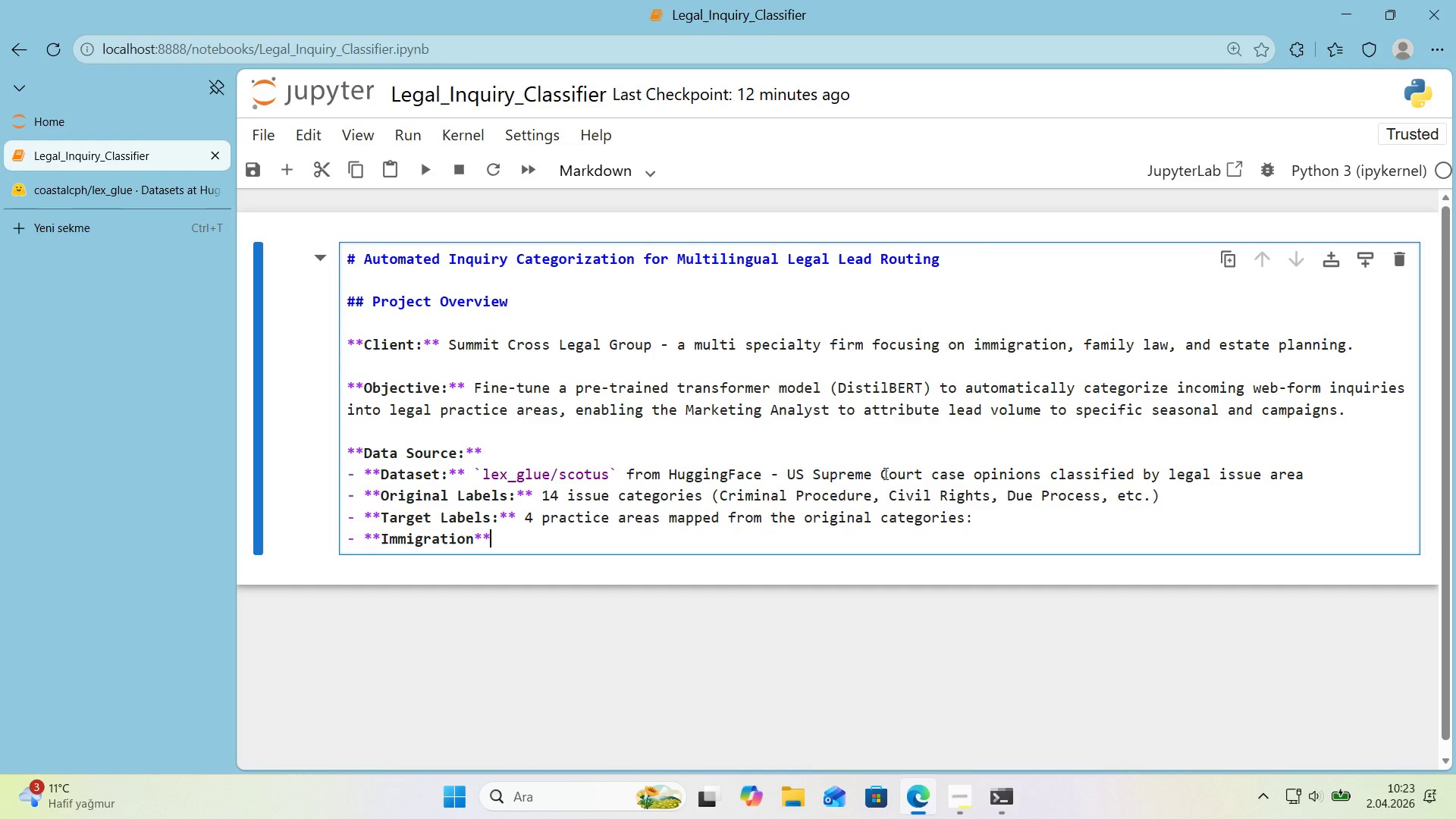 
key(ArrowLeft)
 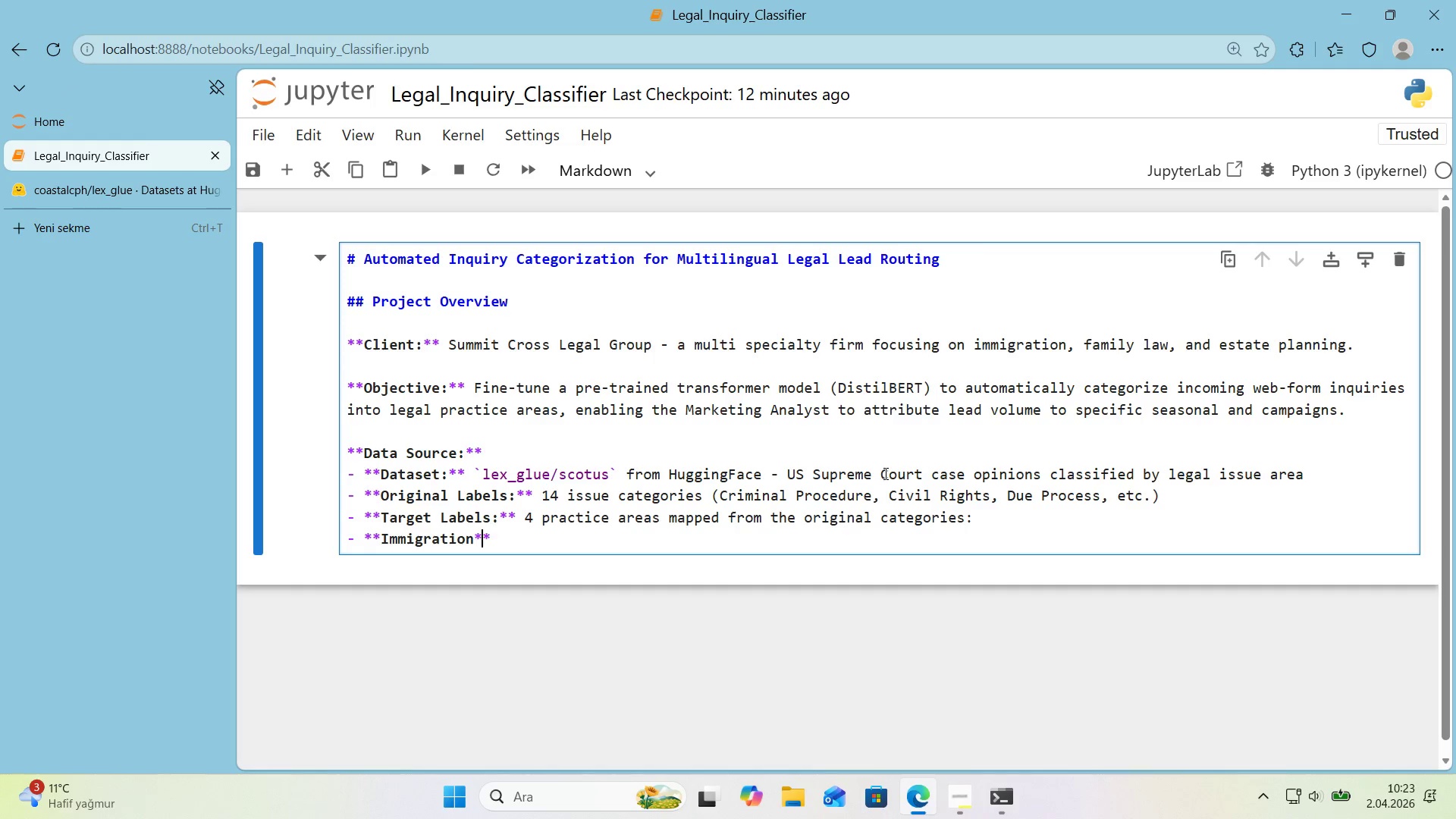 
key(ArrowLeft)
 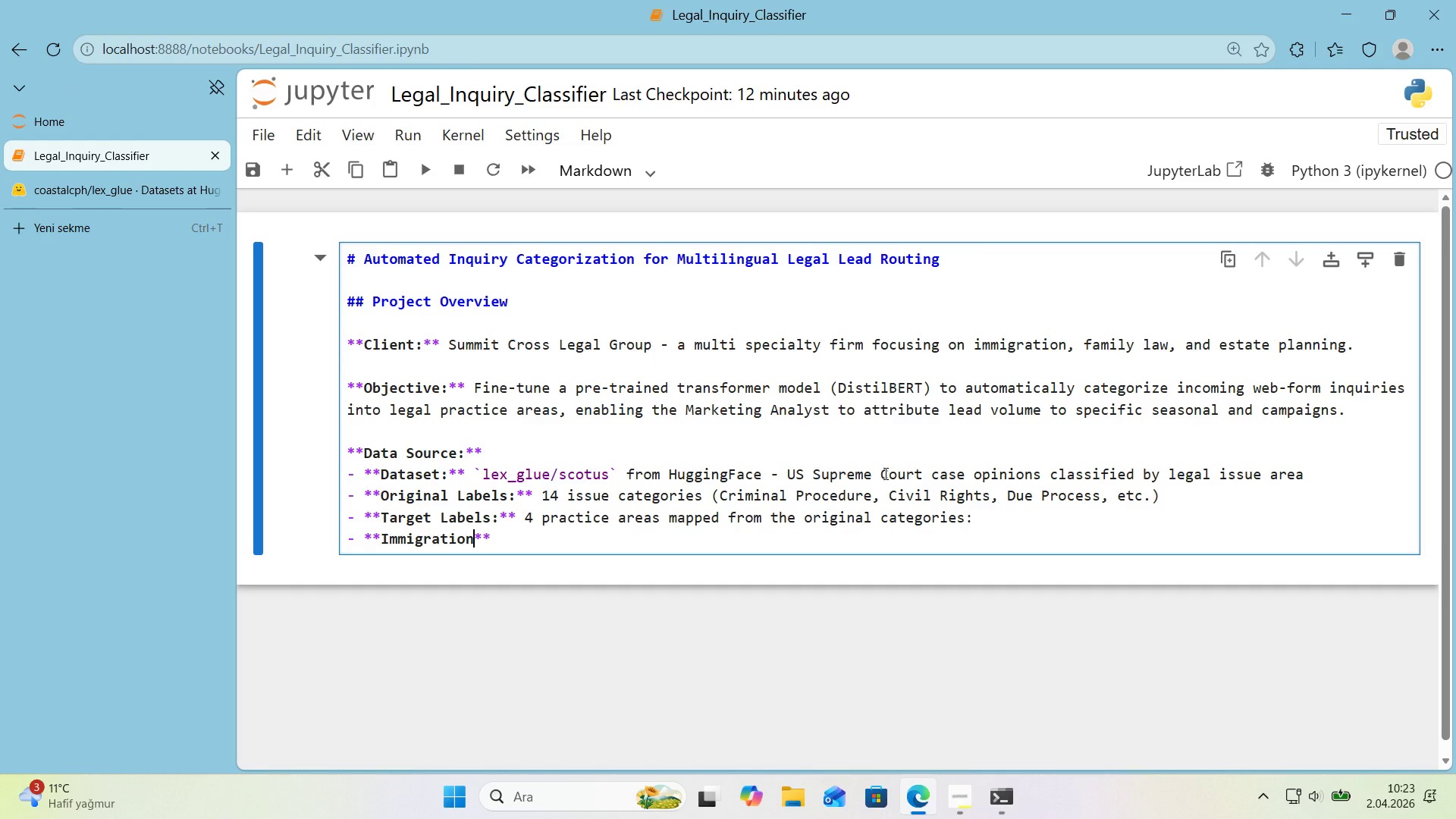 
hold_key(key=ShiftRight, duration=1.62)
 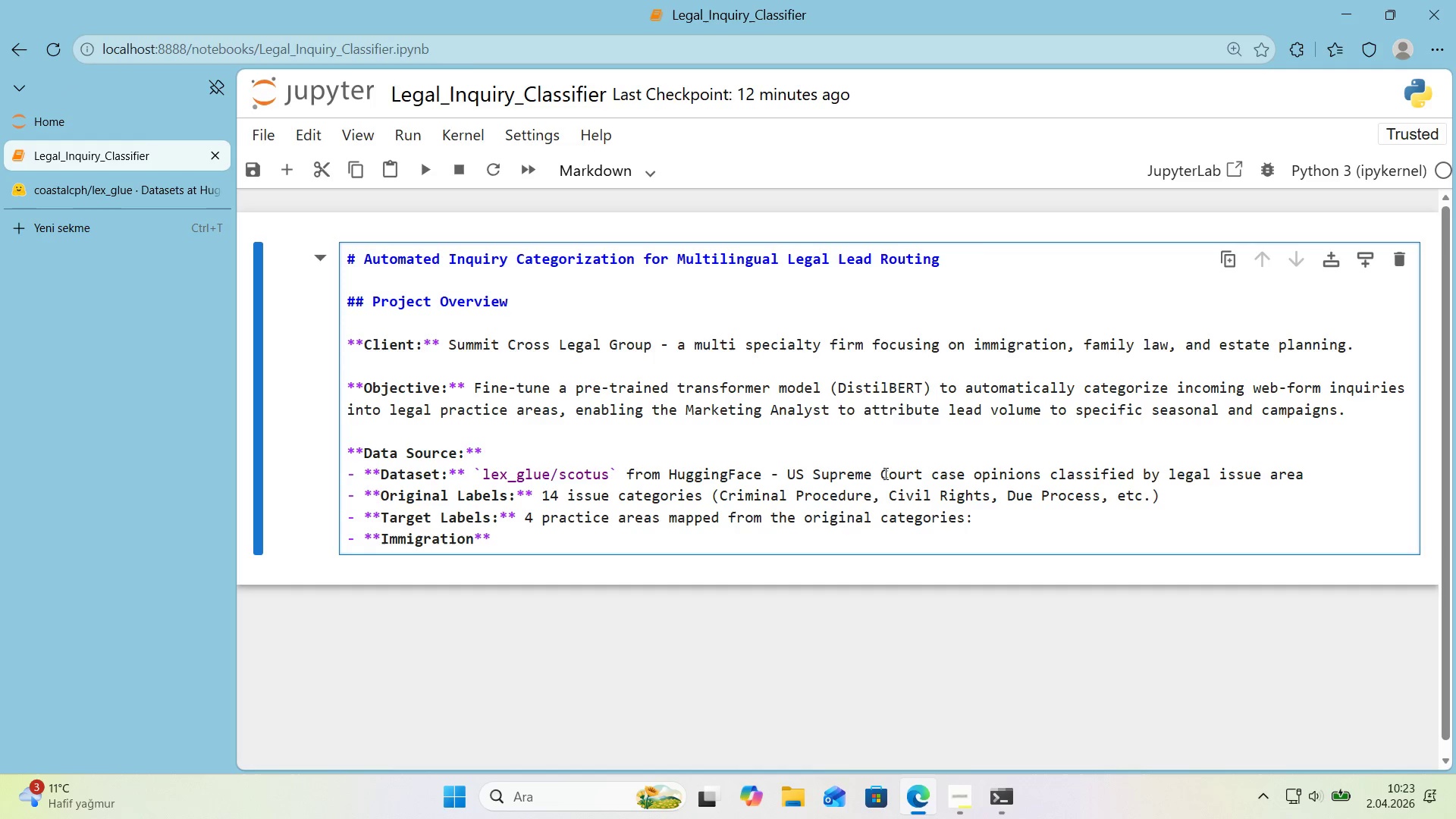 
key(ArrowRight)
 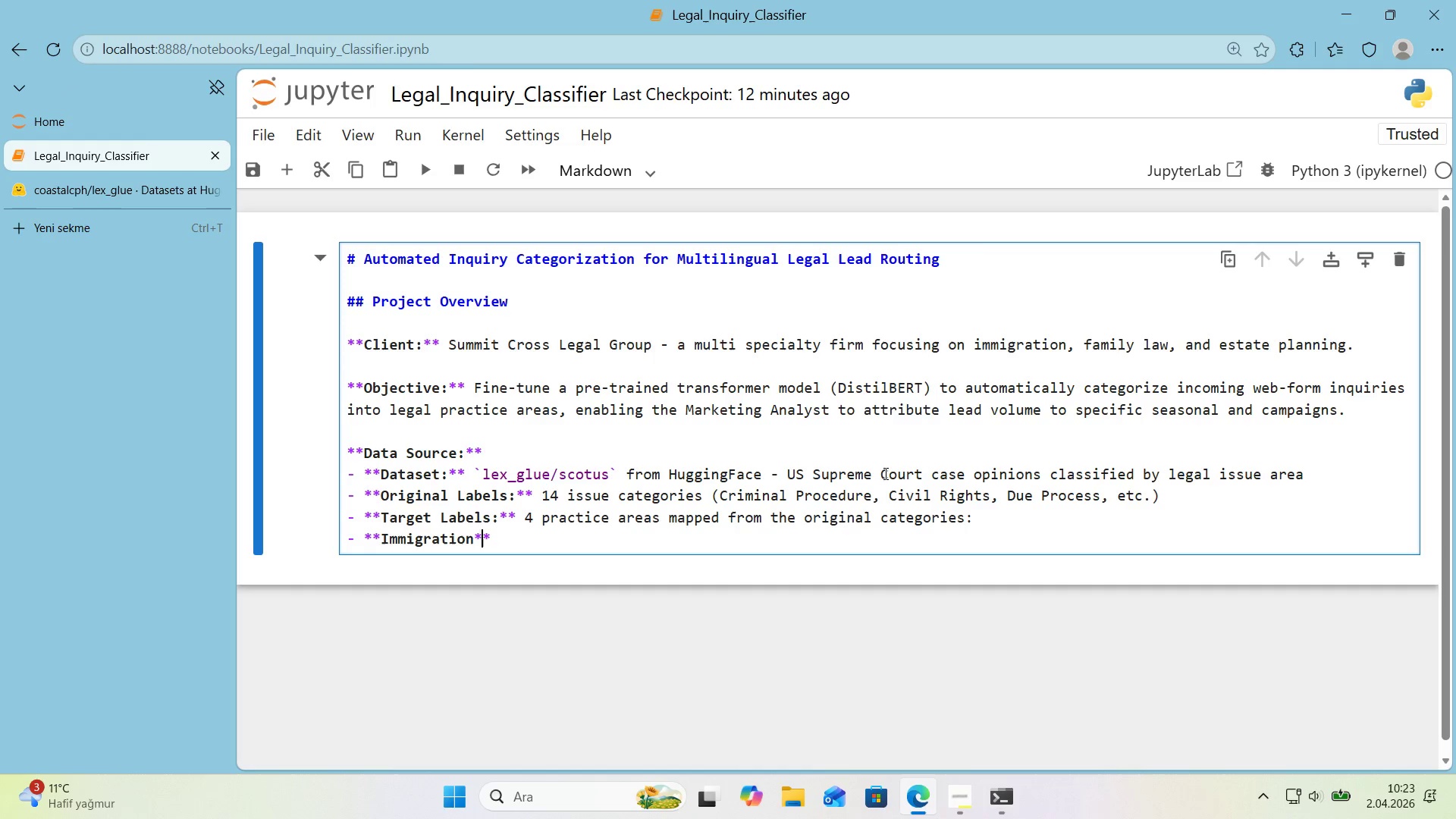 
key(ArrowRight)
 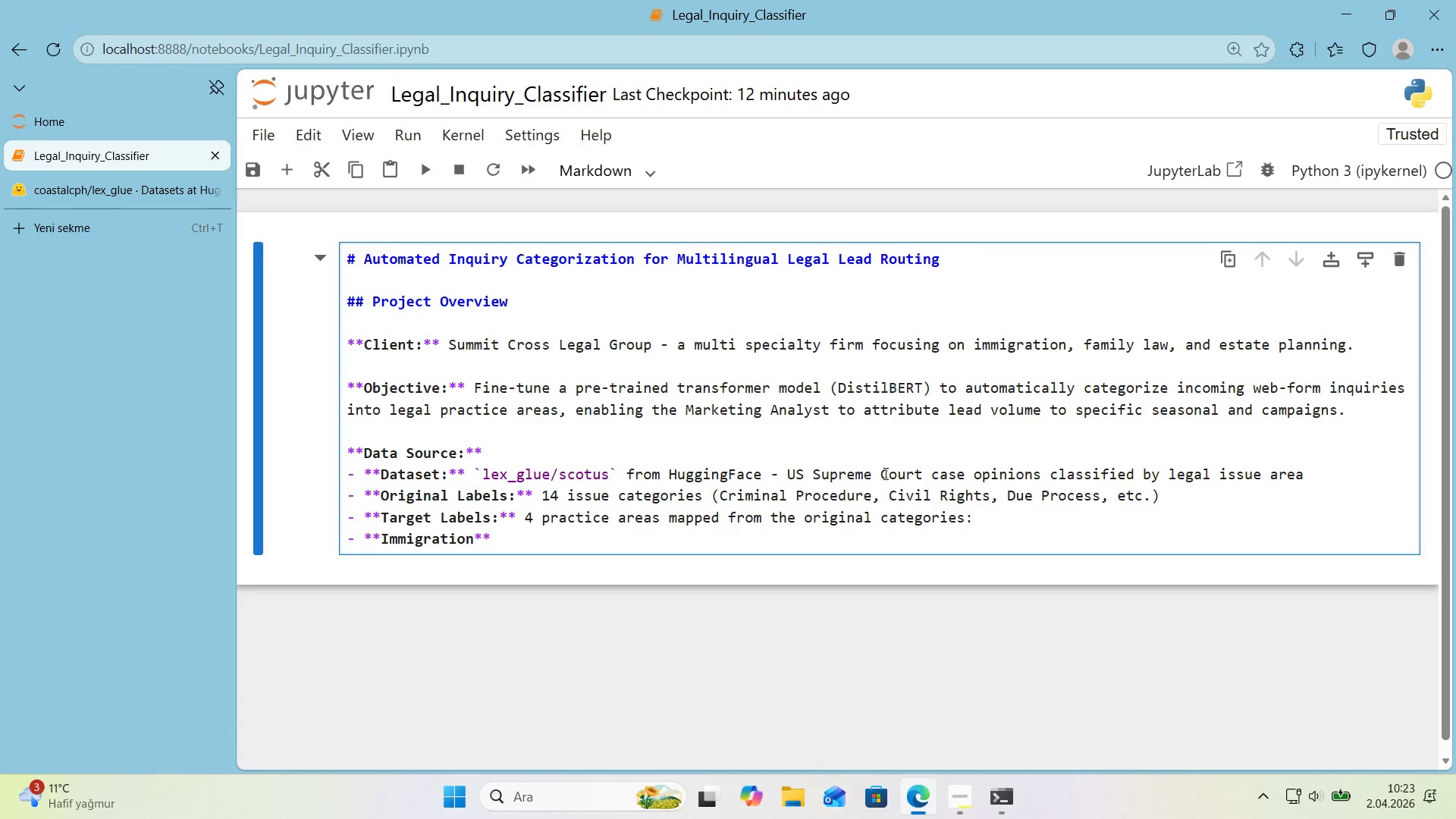 
type( C'v''l)
key(Backspace)
key(Backspace)
type(l r'ghts, due process, and const'tut'onal)
 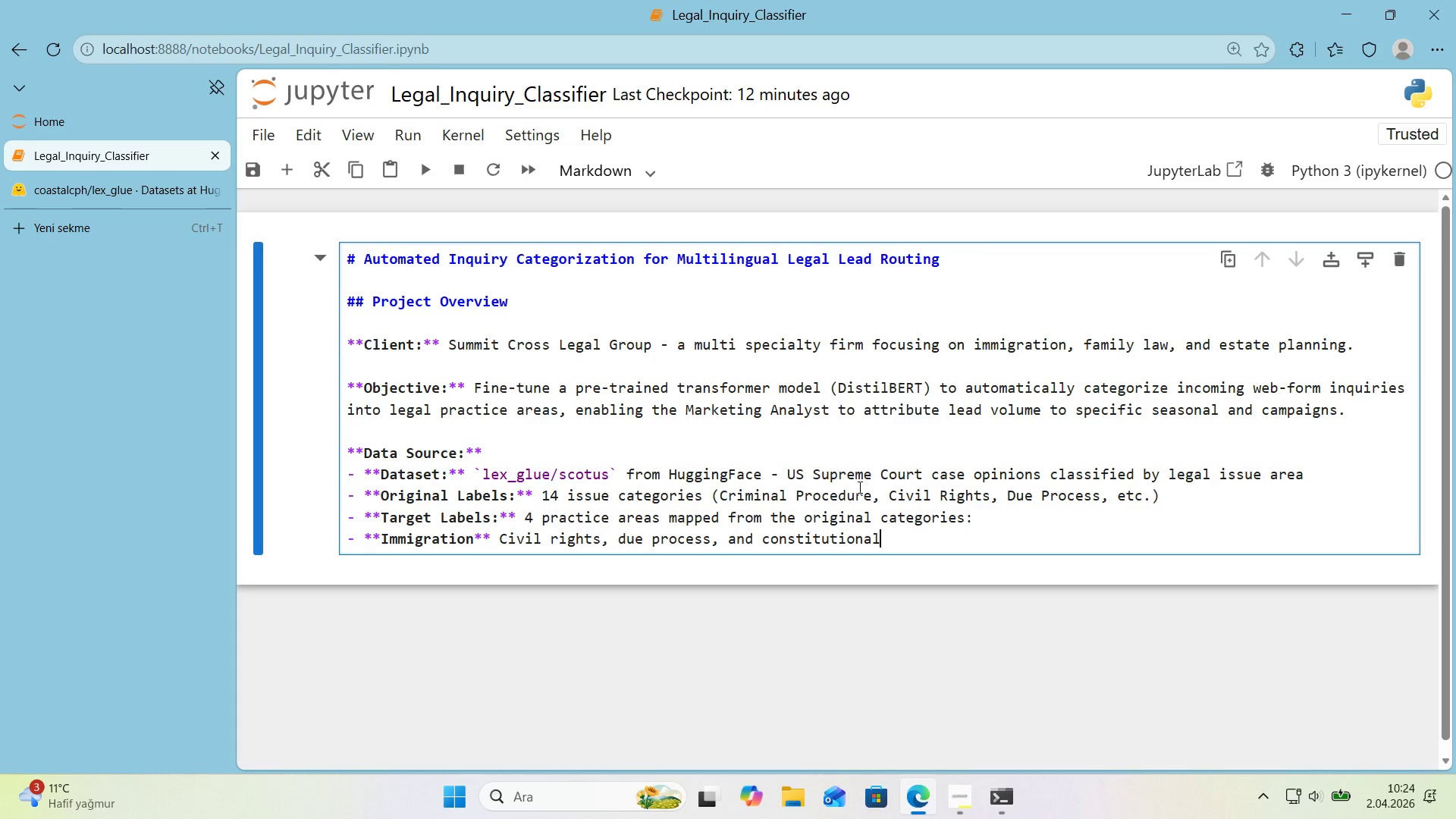 
wait(28.19)
 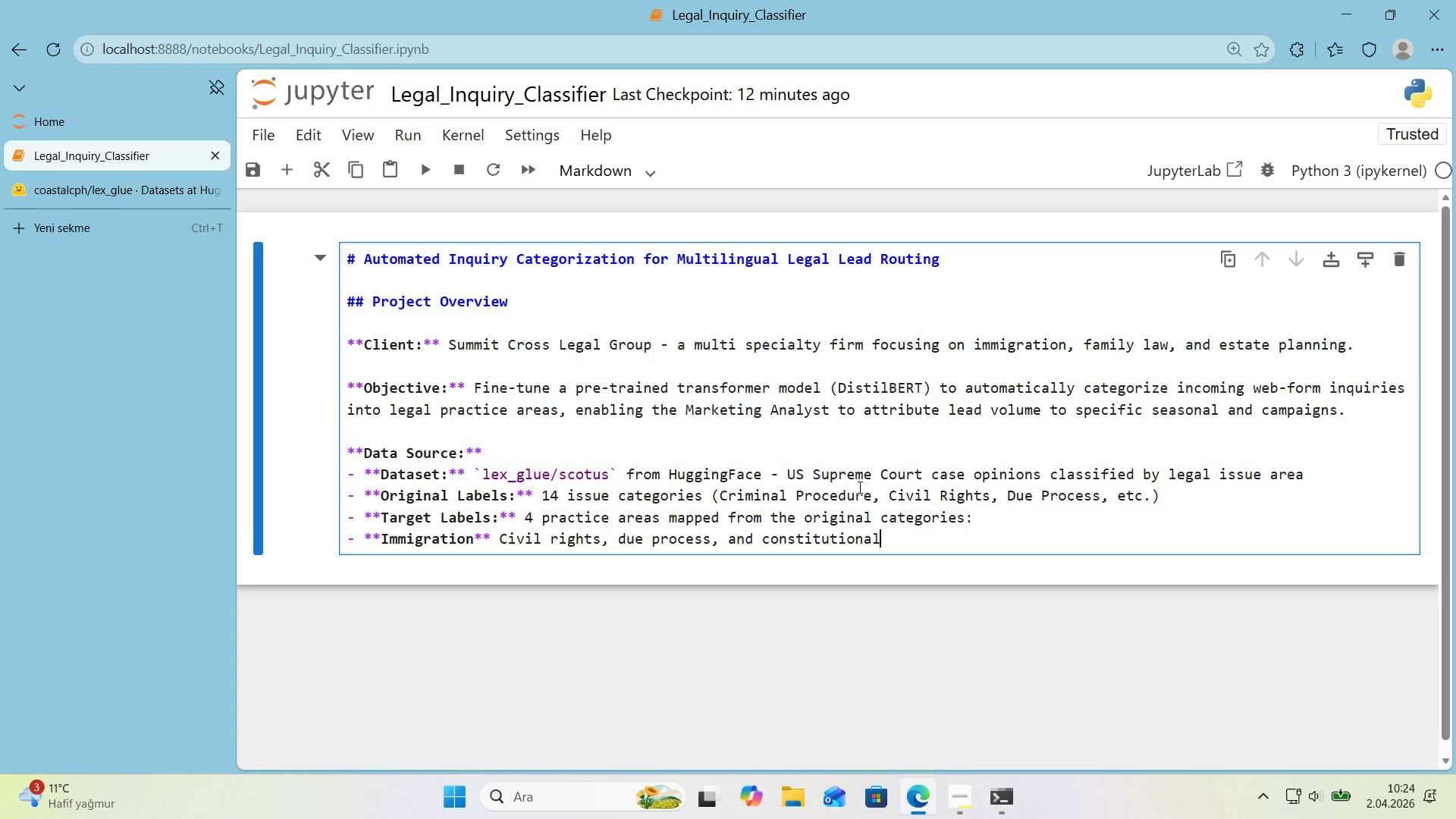 
type( protect'ons)
 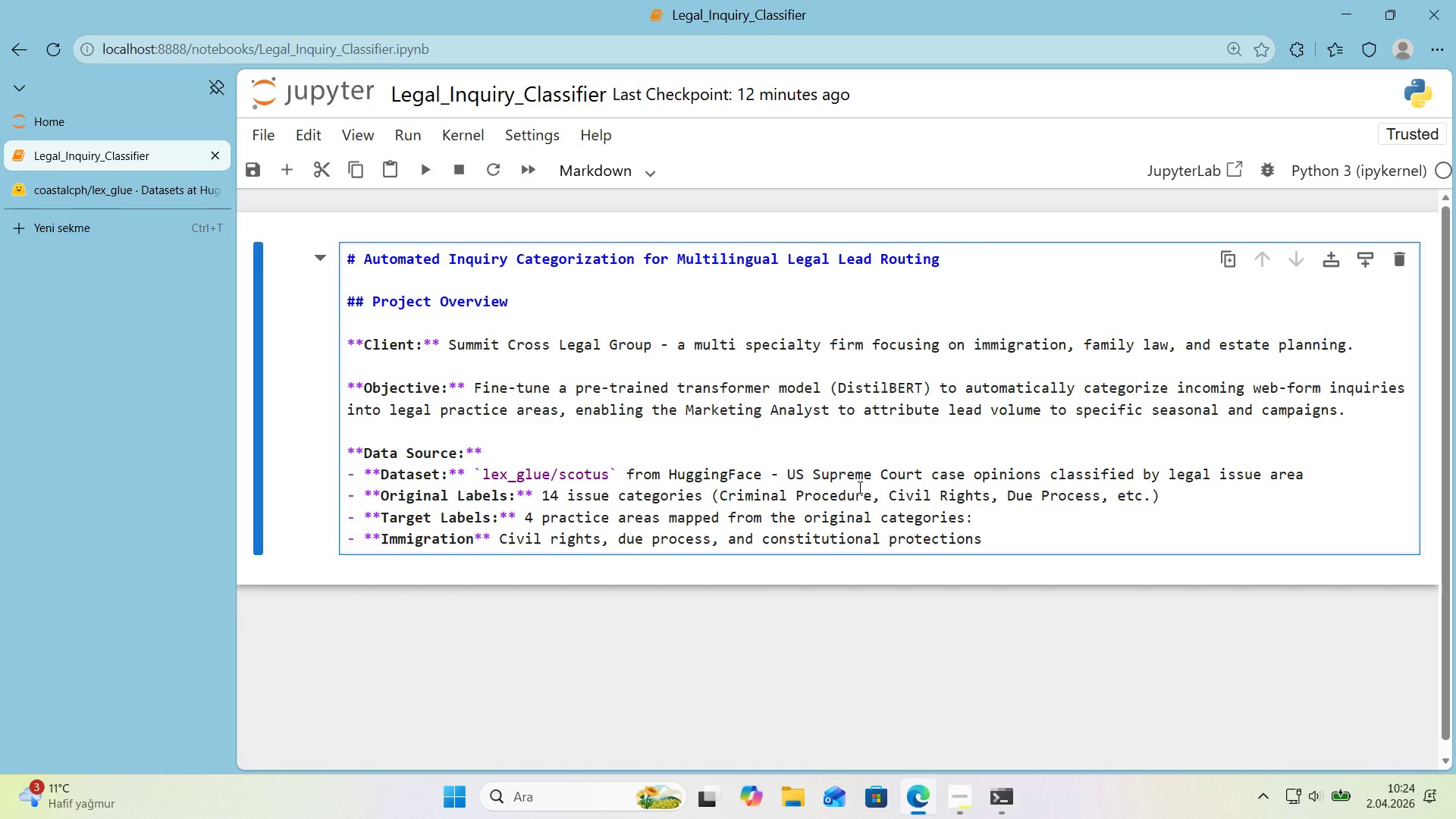 
key(Enter)
 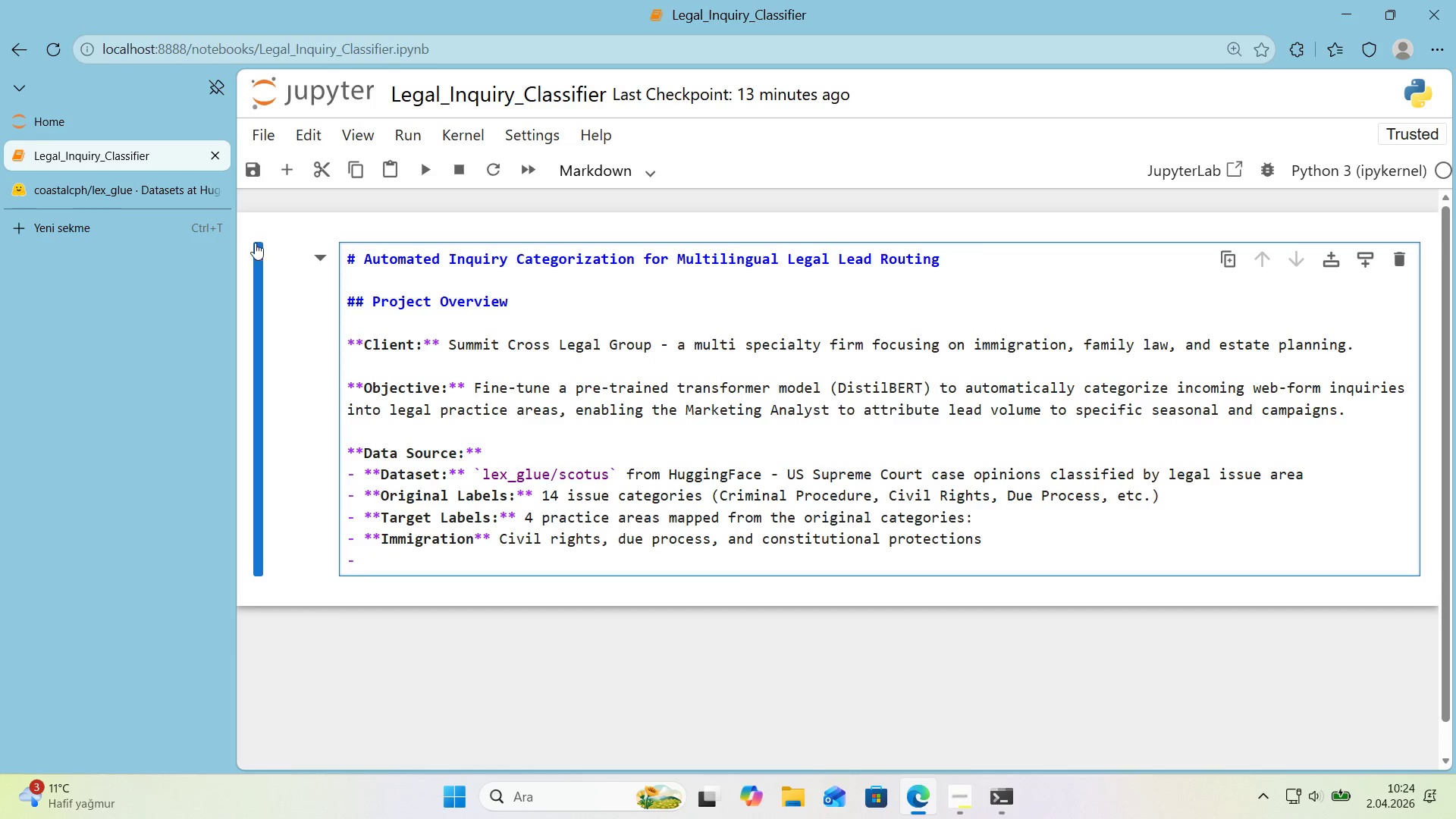 
left_click([77, 190])
 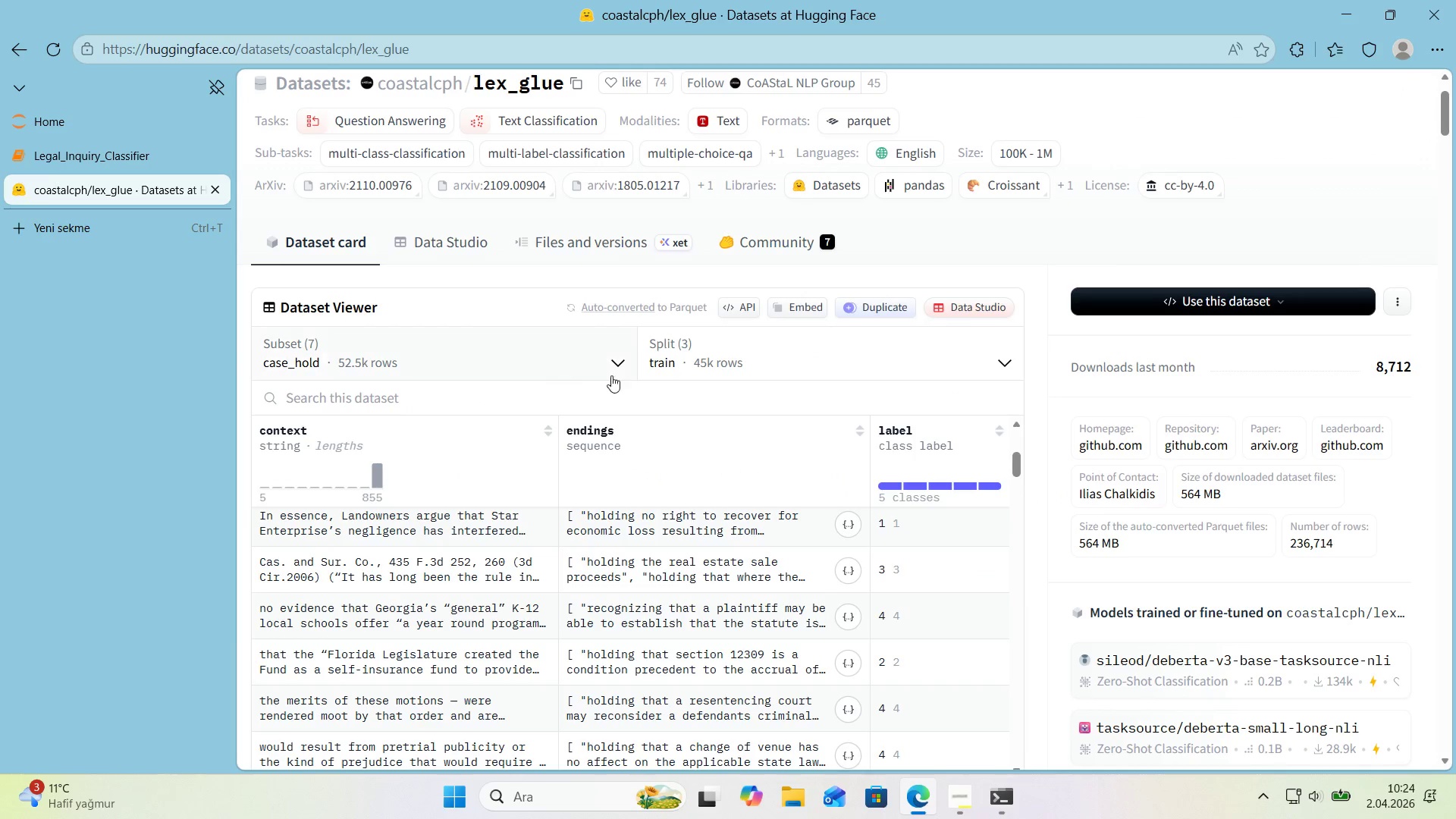 
scroll: coordinate [610, 381], scroll_direction: down, amount: 2.0
 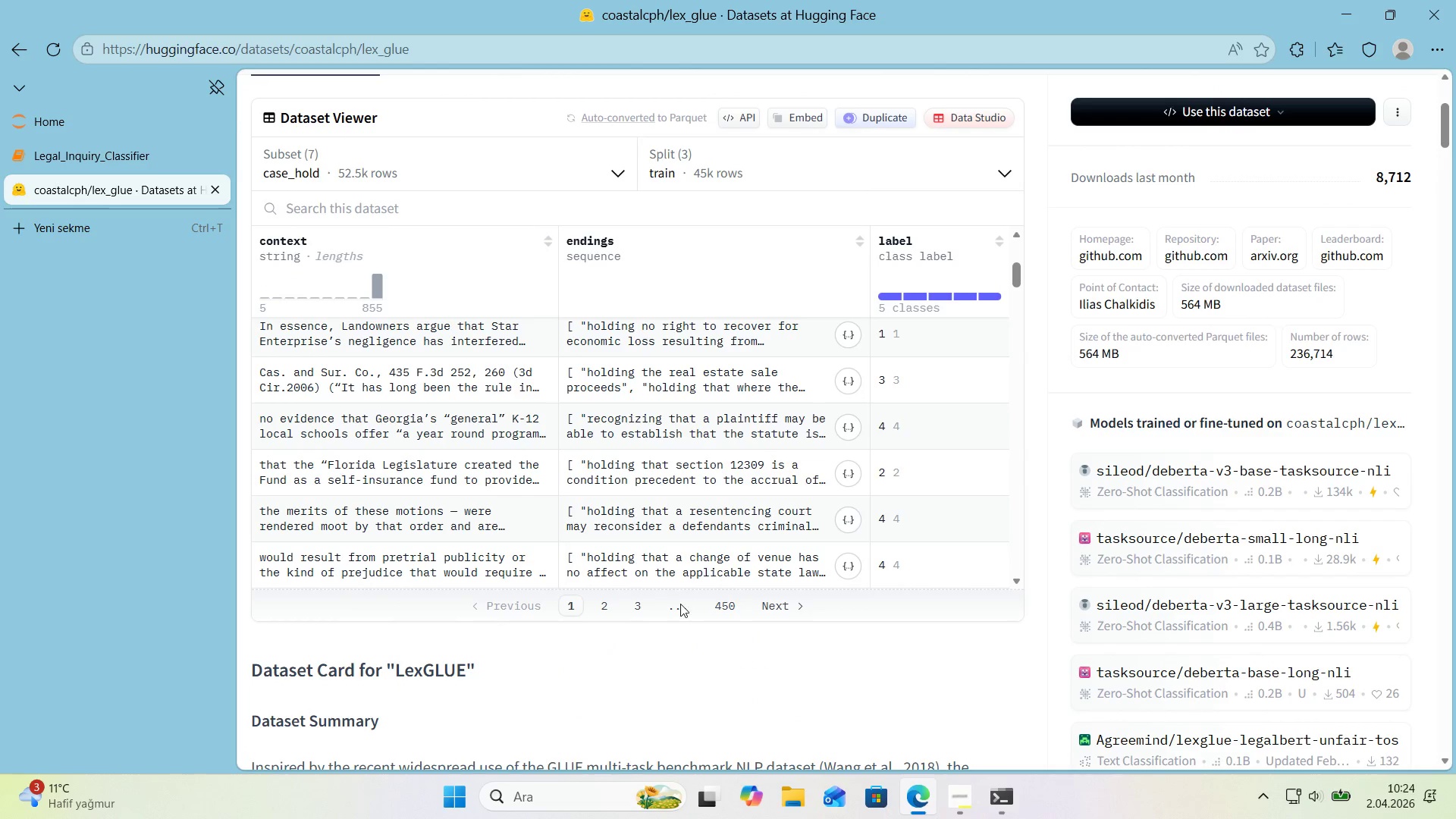 
left_click([609, 607])
 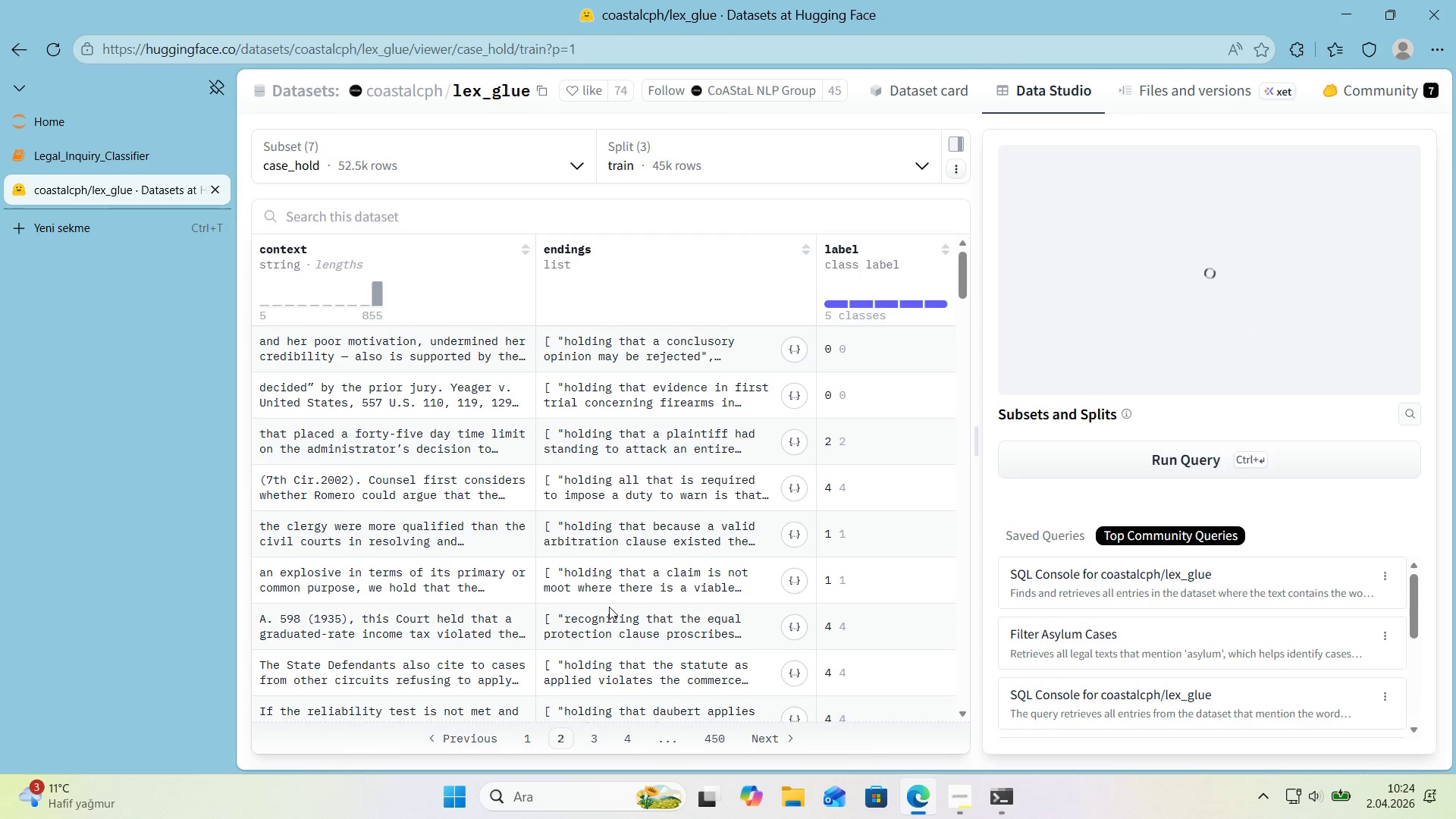 
scroll: coordinate [1056, 388], scroll_direction: down, amount: 10.0
 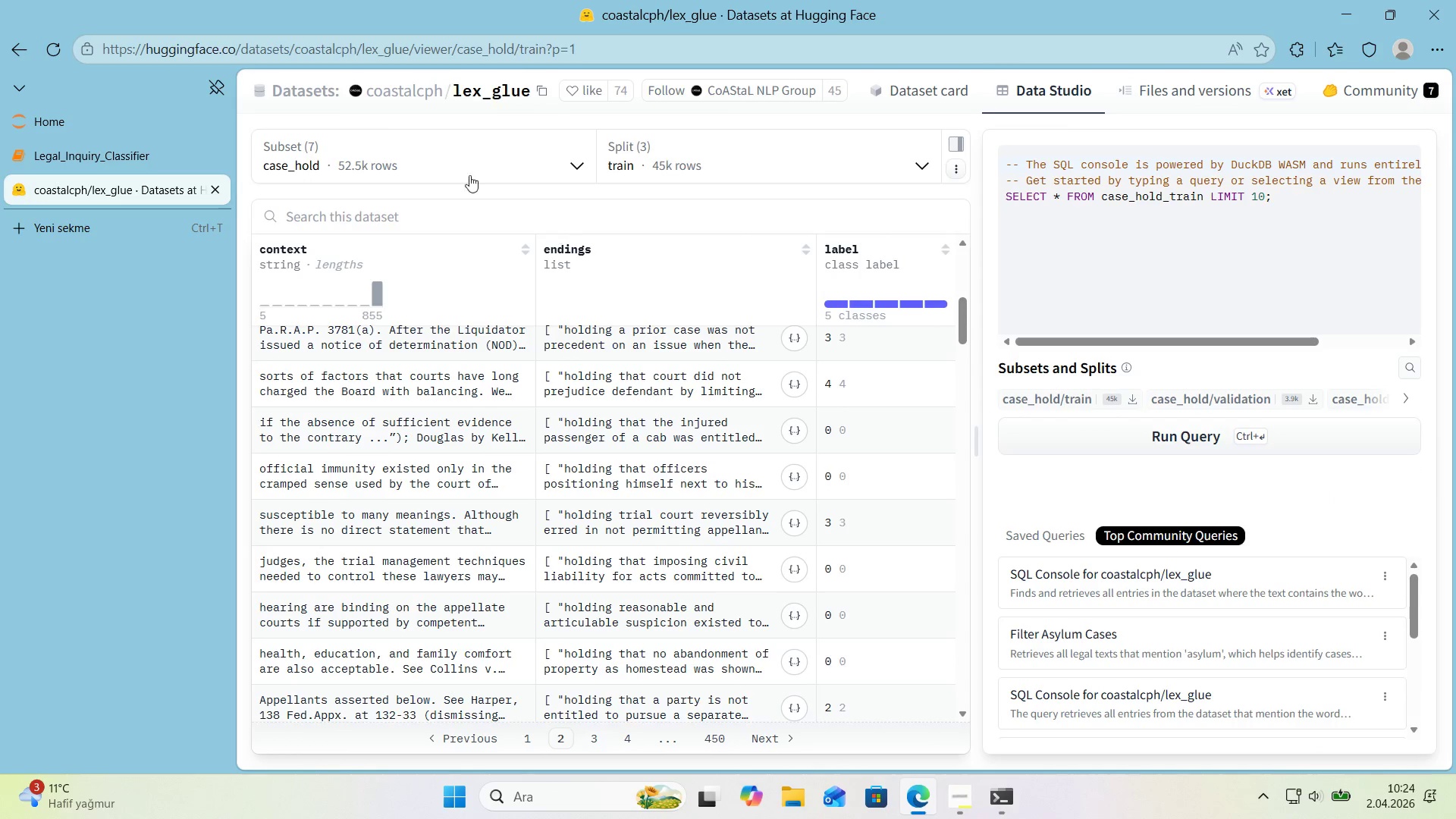 
left_click([476, 167])
 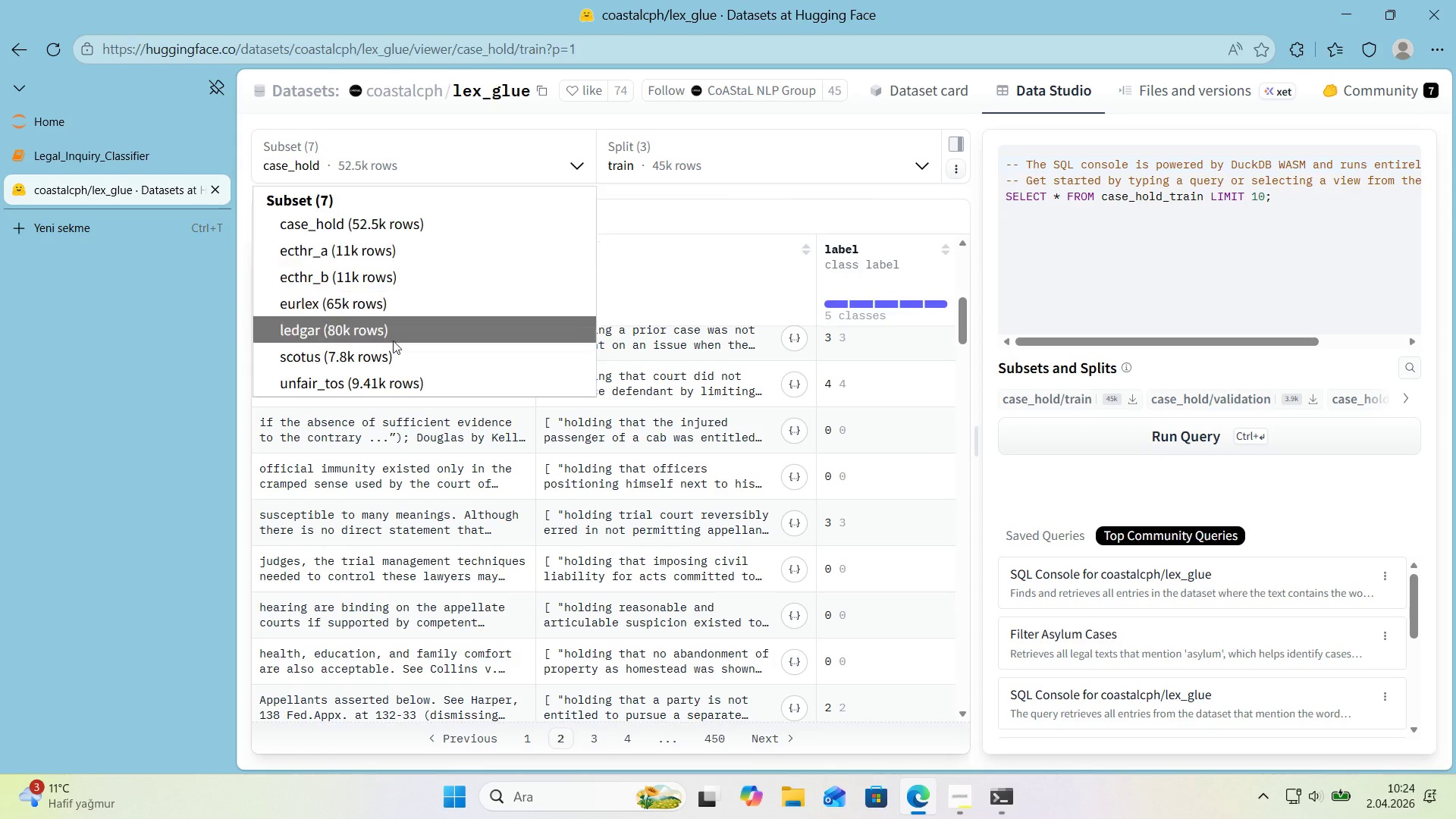 
left_click([380, 359])
 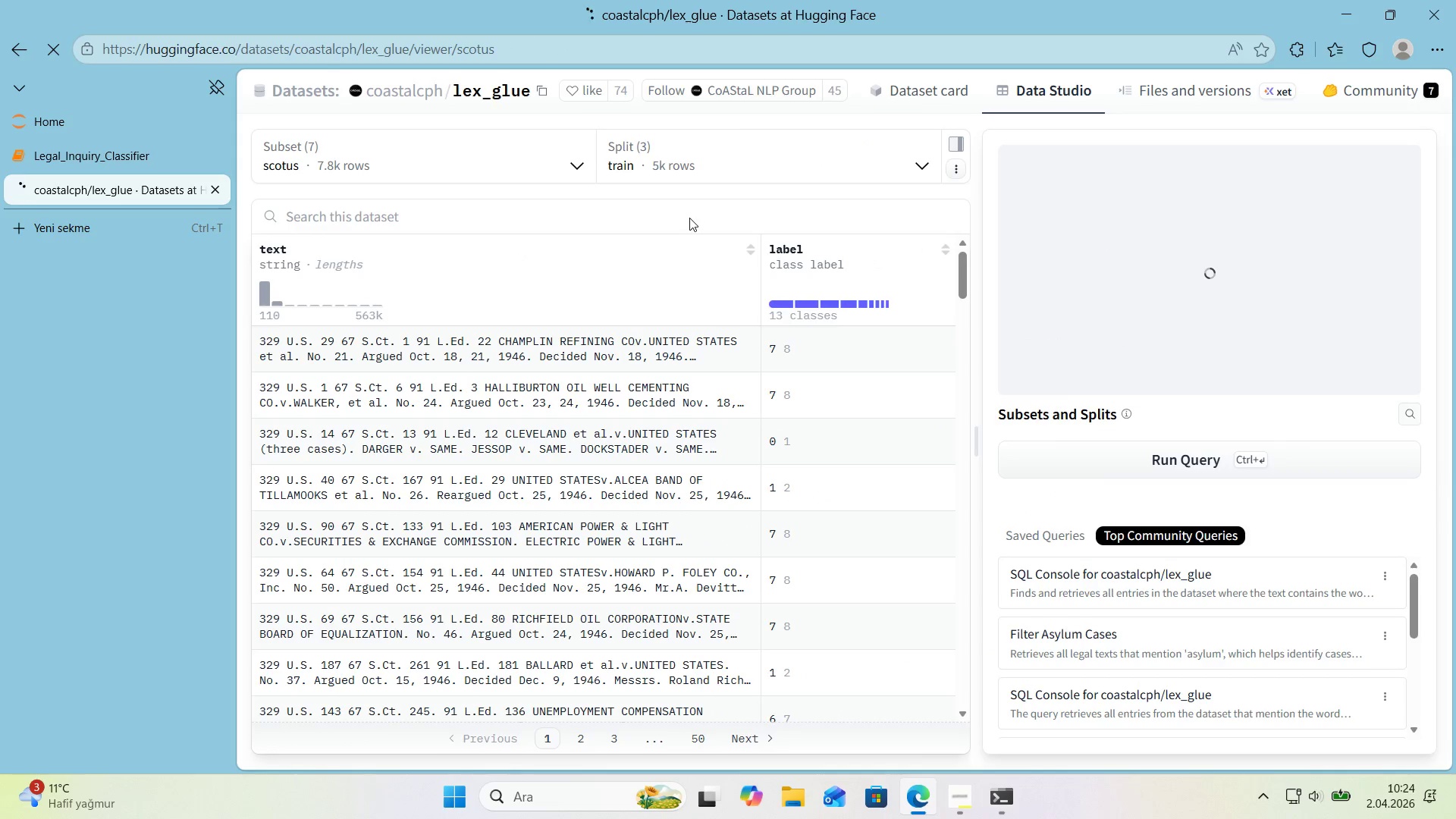 
scroll: coordinate [994, 471], scroll_direction: down, amount: 3.0
 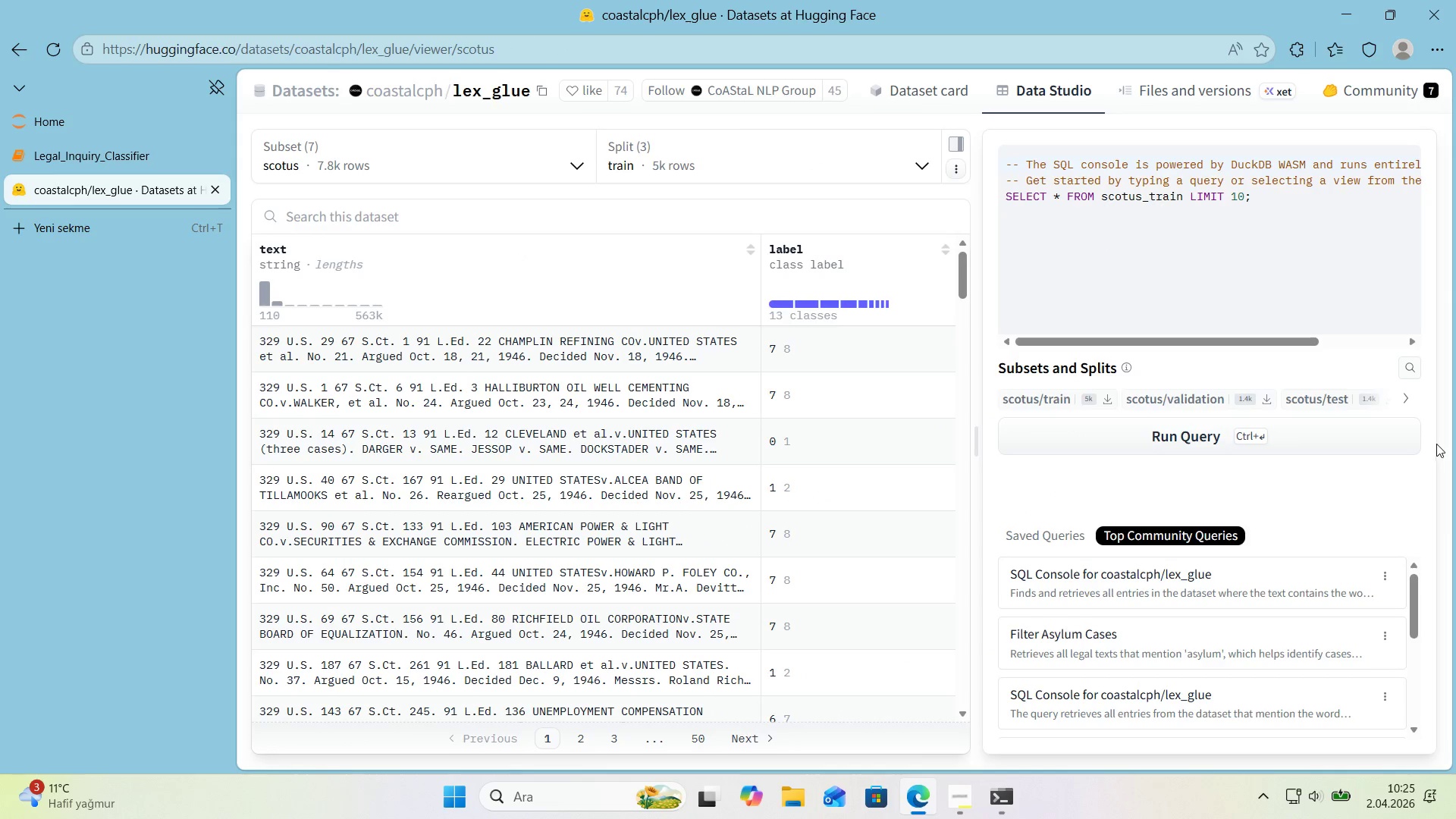 
scroll: coordinate [725, 291], scroll_direction: up, amount: 2.0
 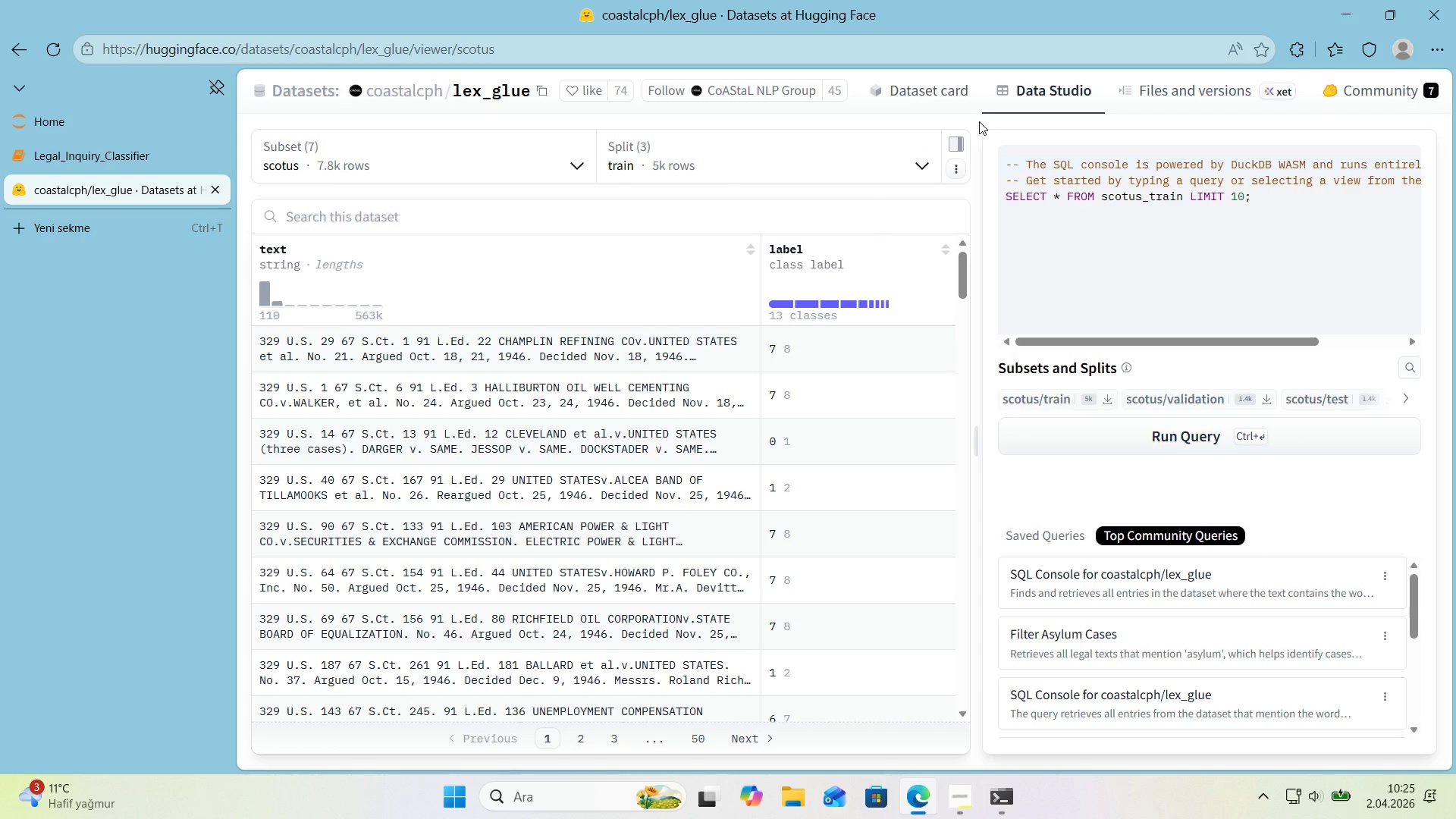 
left_click([974, 123])
 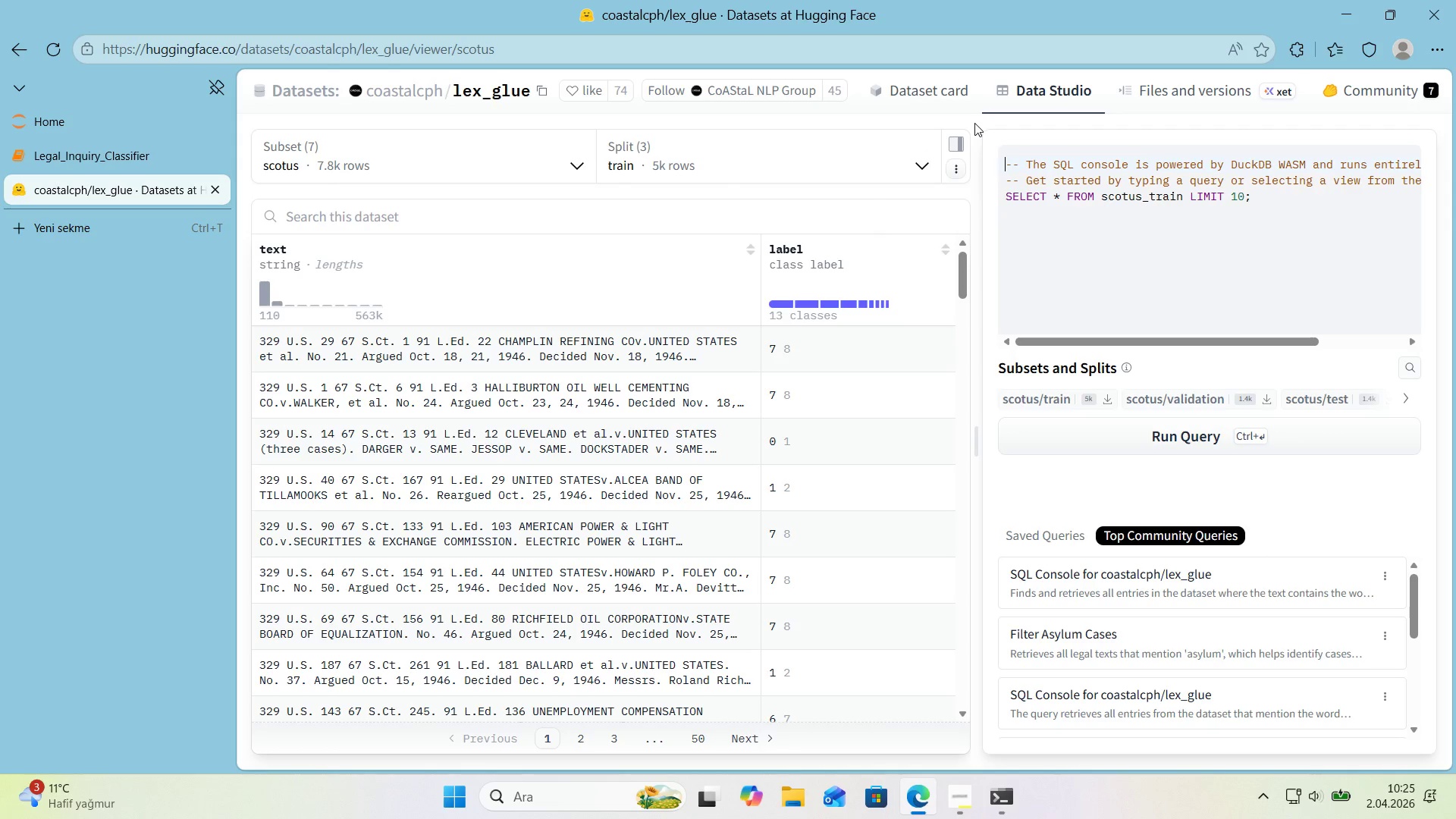 
scroll: coordinate [971, 132], scroll_direction: none, amount: 0.0
 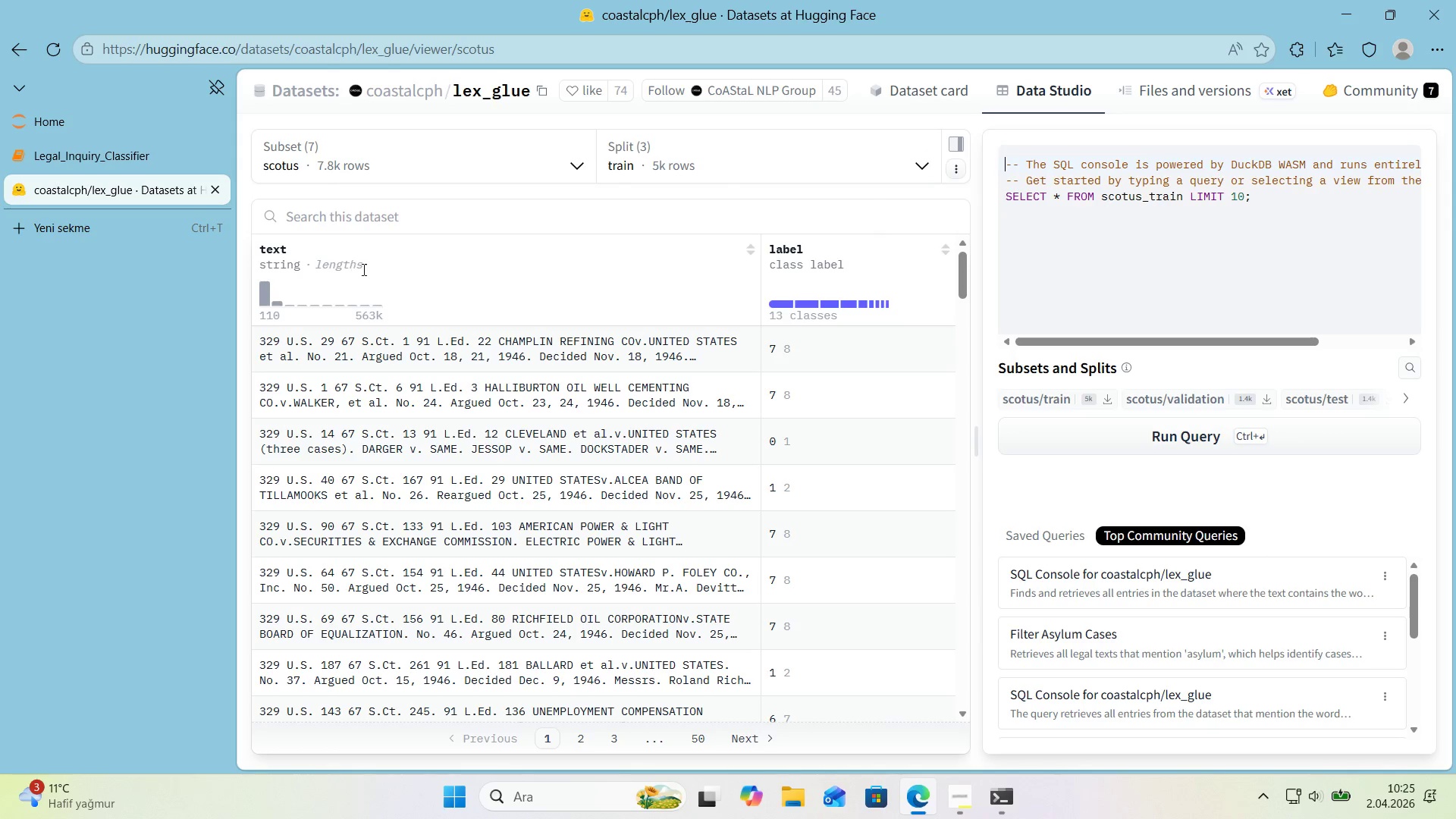 
scroll: coordinate [539, 409], scroll_direction: up, amount: 3.0
 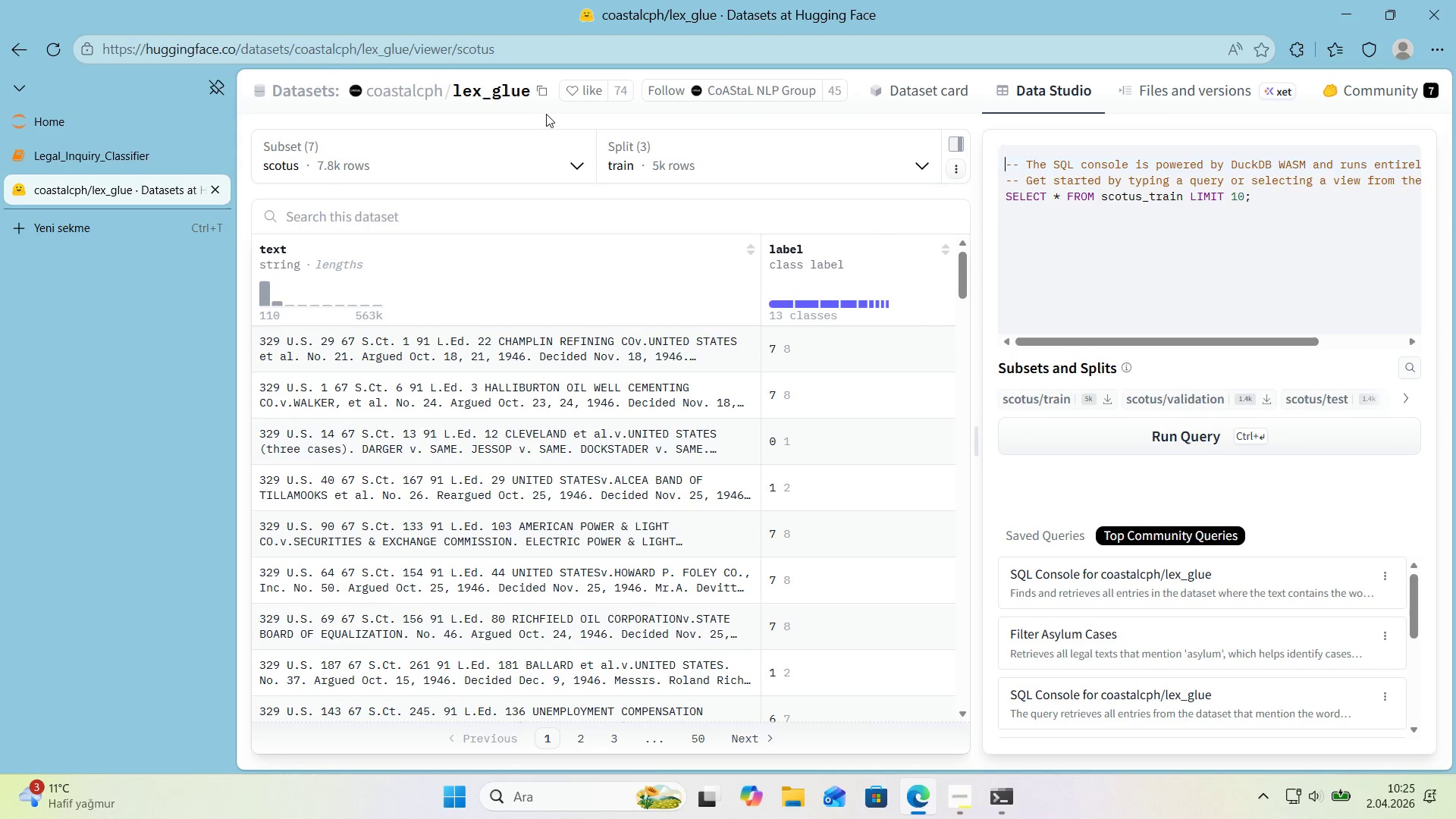 
left_click([543, 117])
 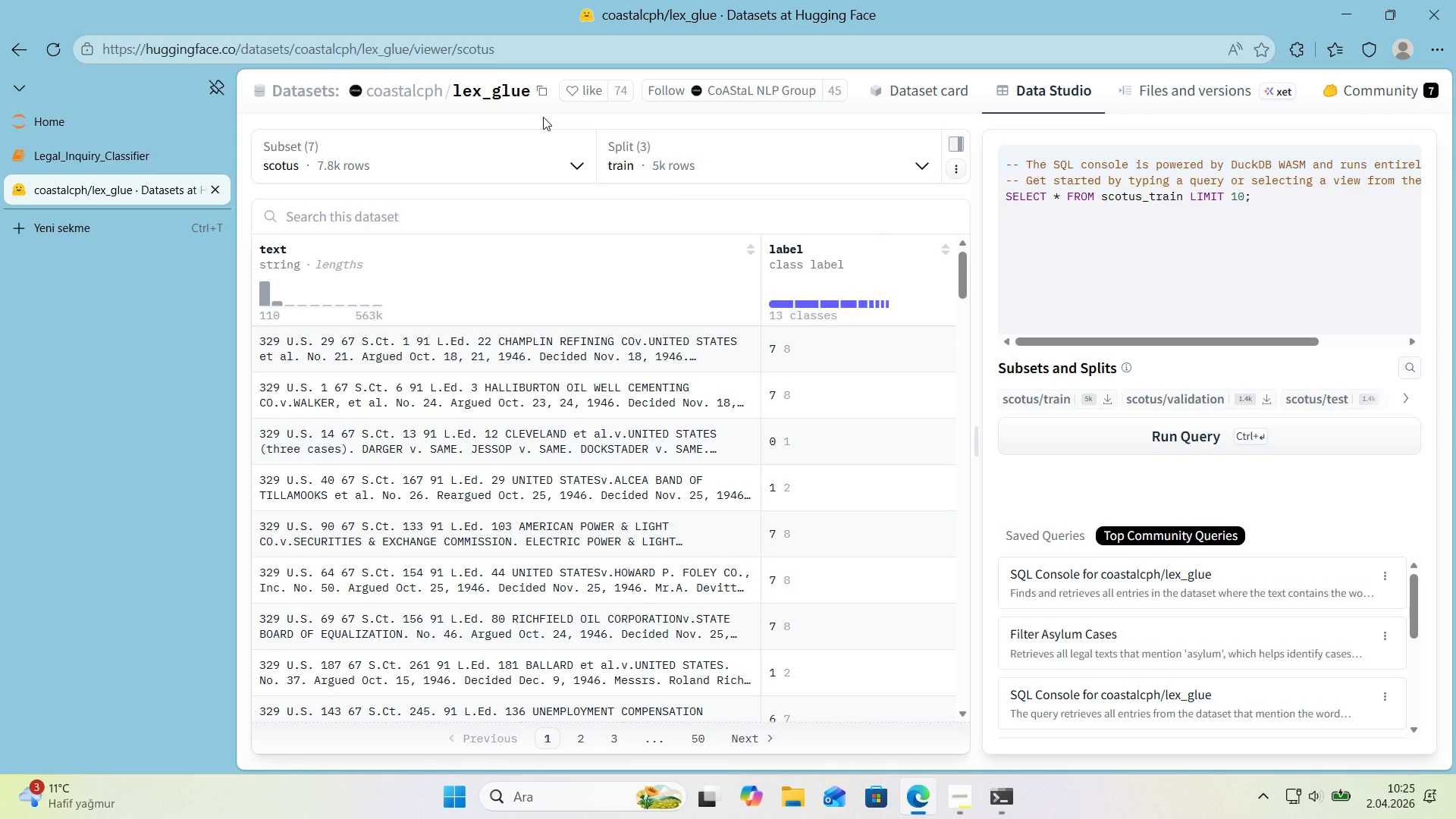 
scroll: coordinate [543, 117], scroll_direction: up, amount: 1.0
 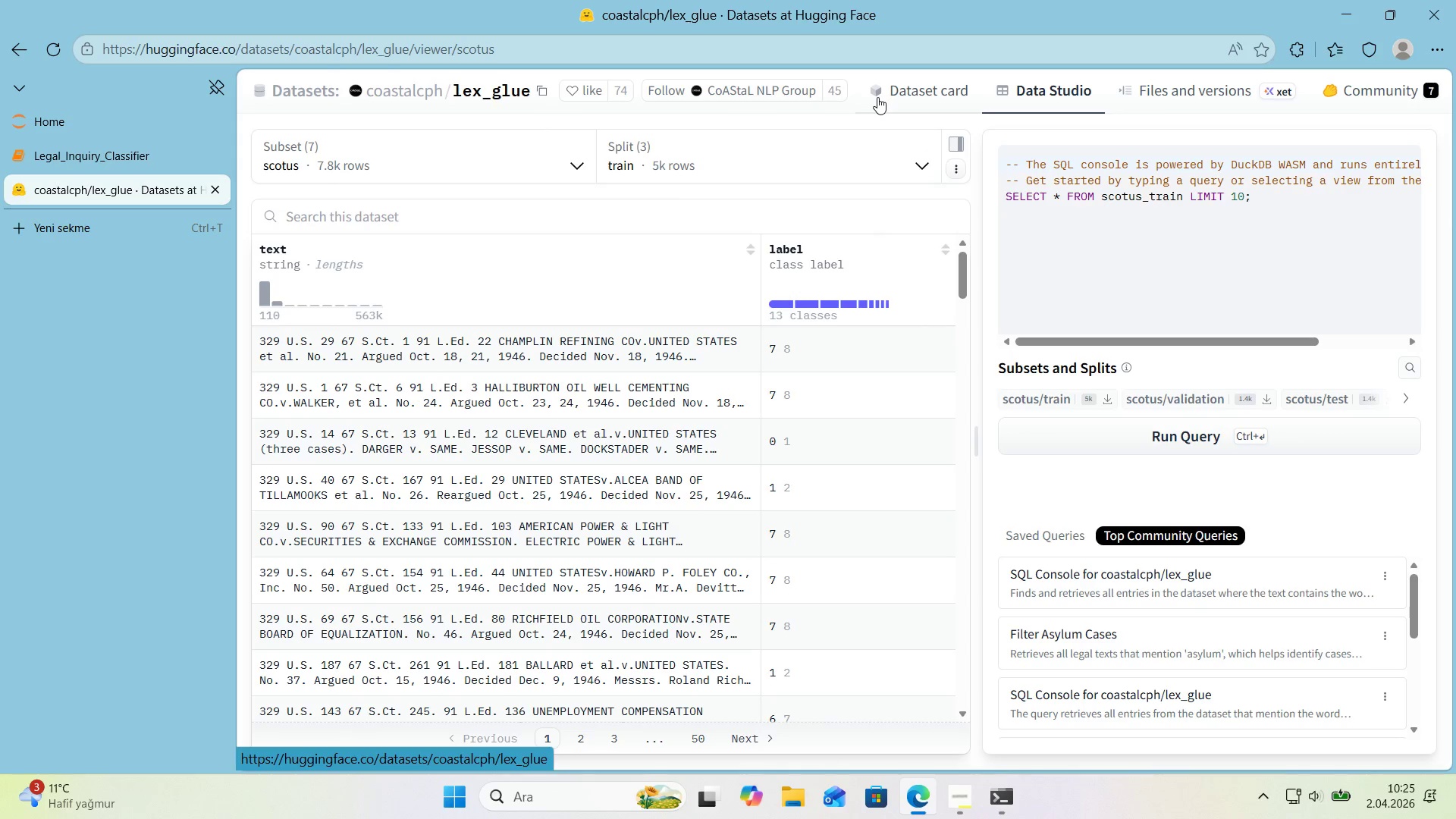 
left_click([877, 97])
 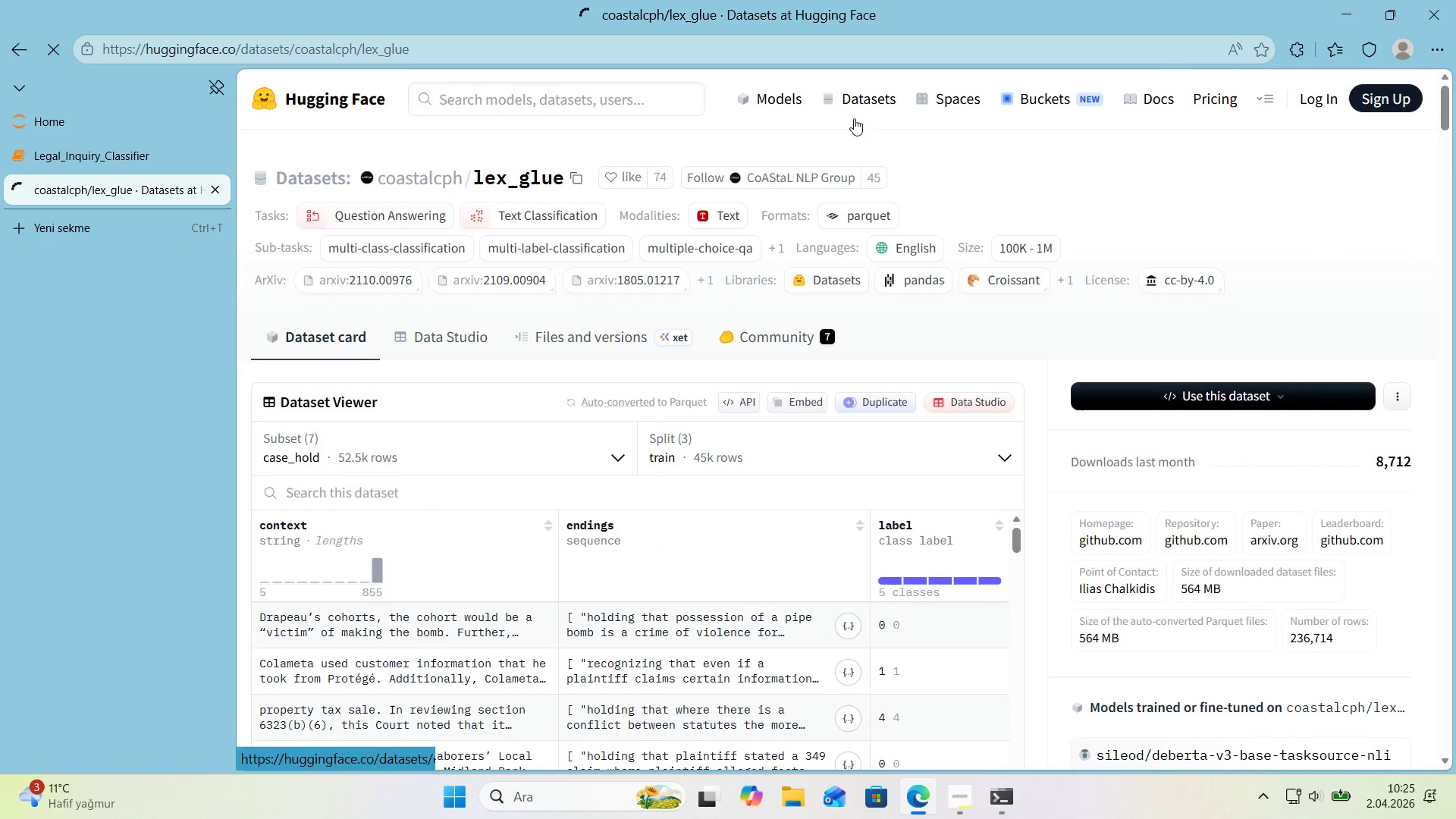 
scroll: coordinate [813, 152], scroll_direction: down, amount: 1.0
 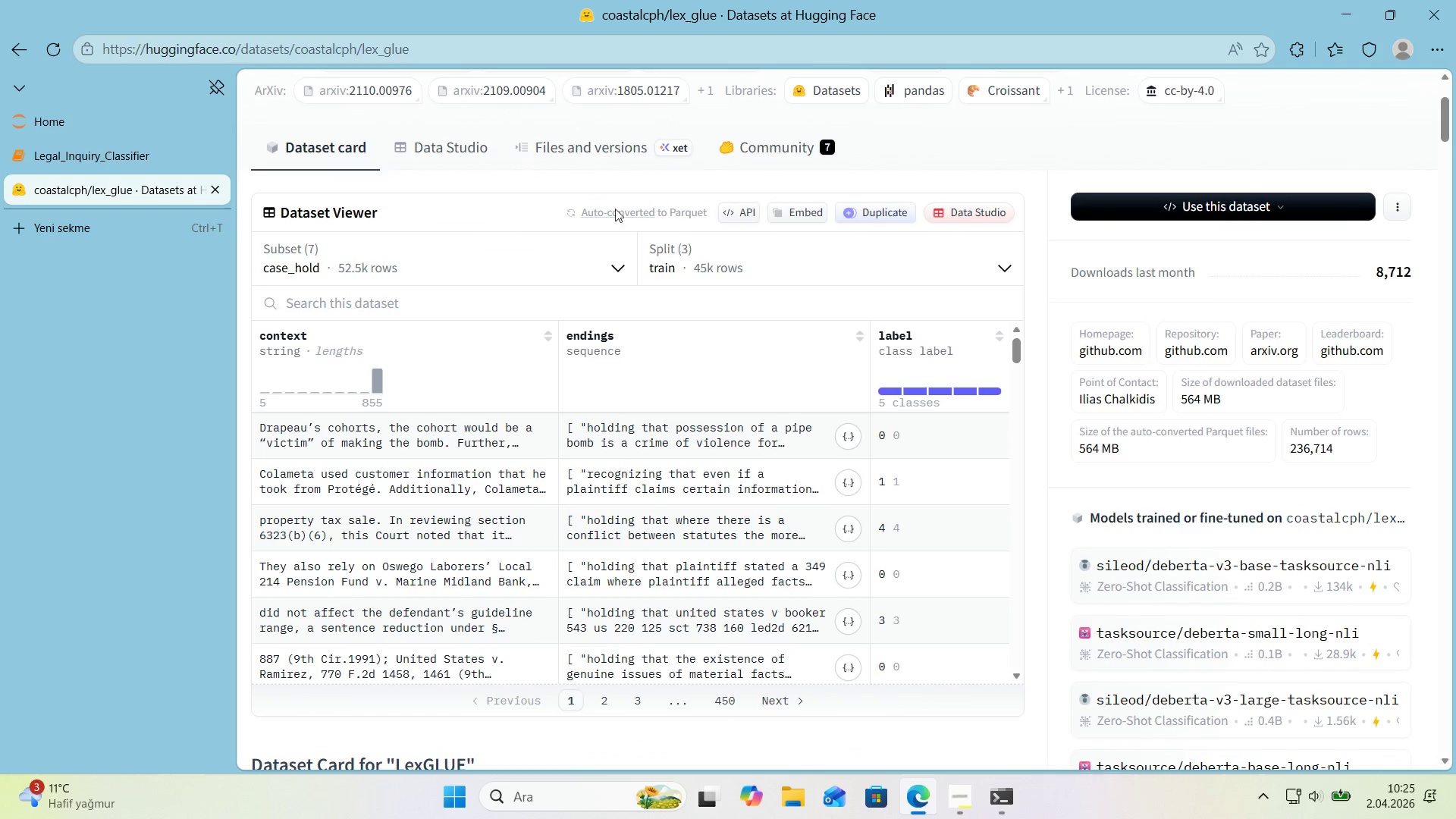 
left_click([584, 262])
 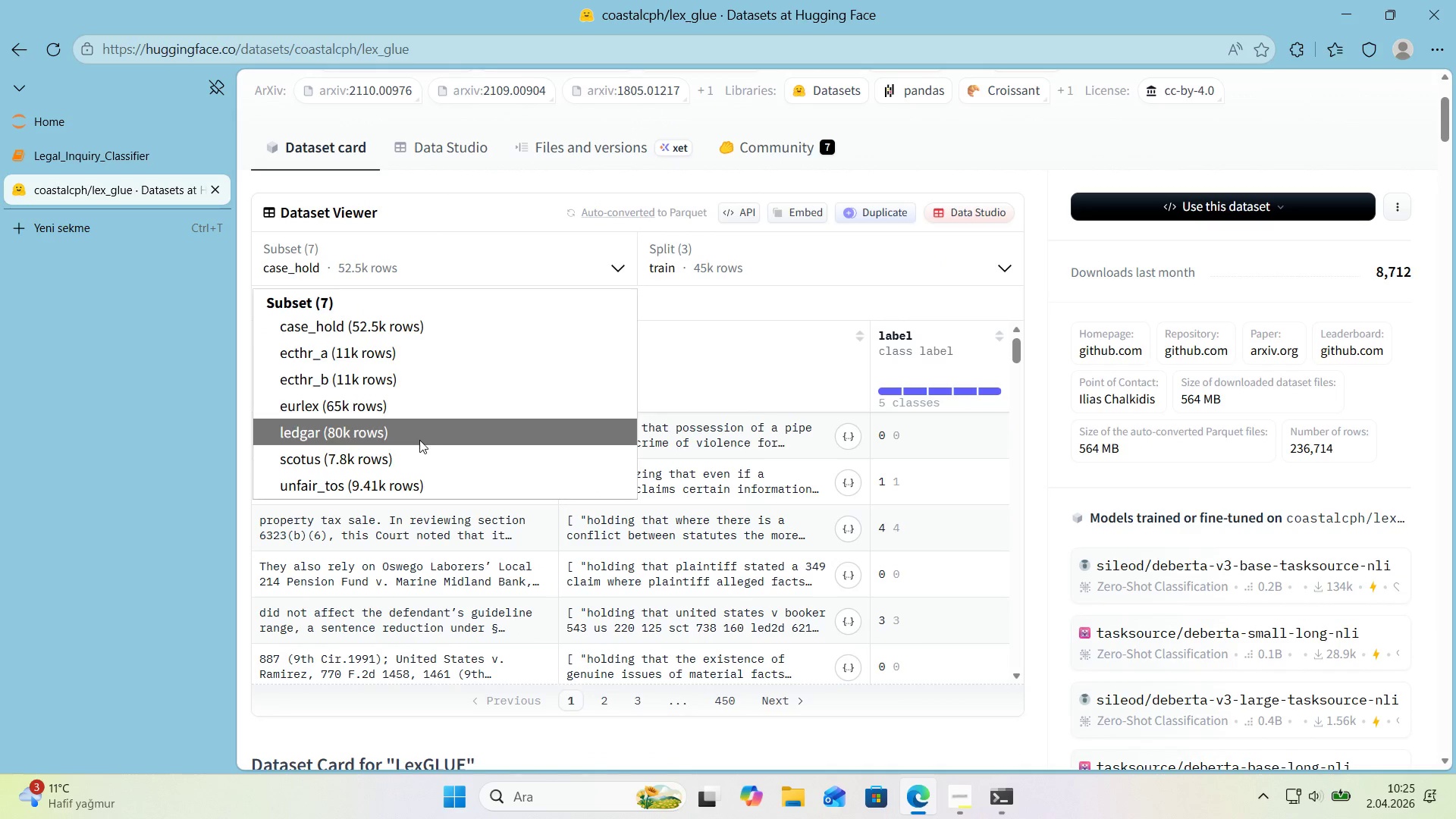 
left_click([416, 453])
 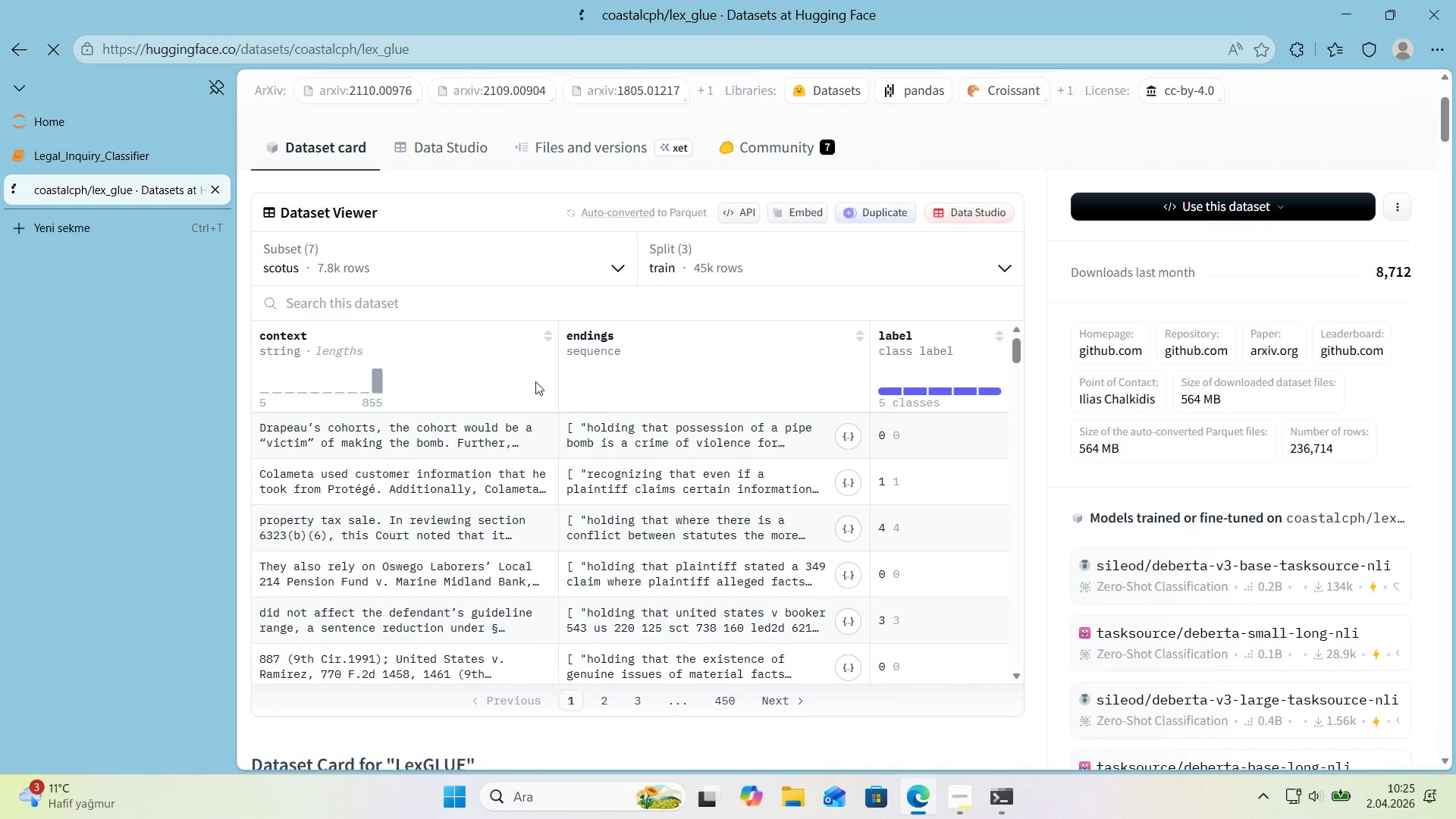 
mouse_move([879, 231])
 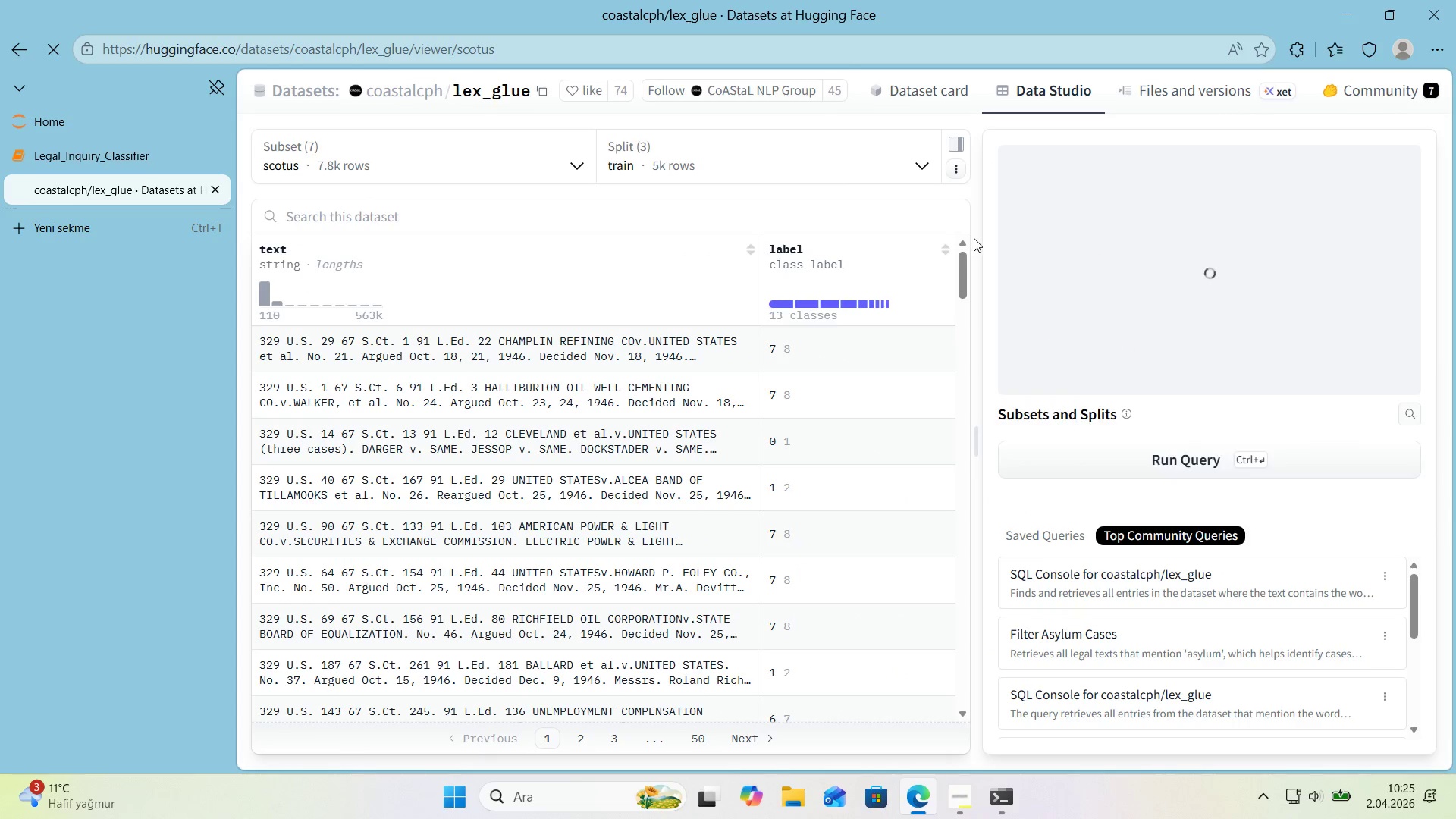 
left_click_drag(start_coordinate=[961, 270], to_coordinate=[930, 235])
 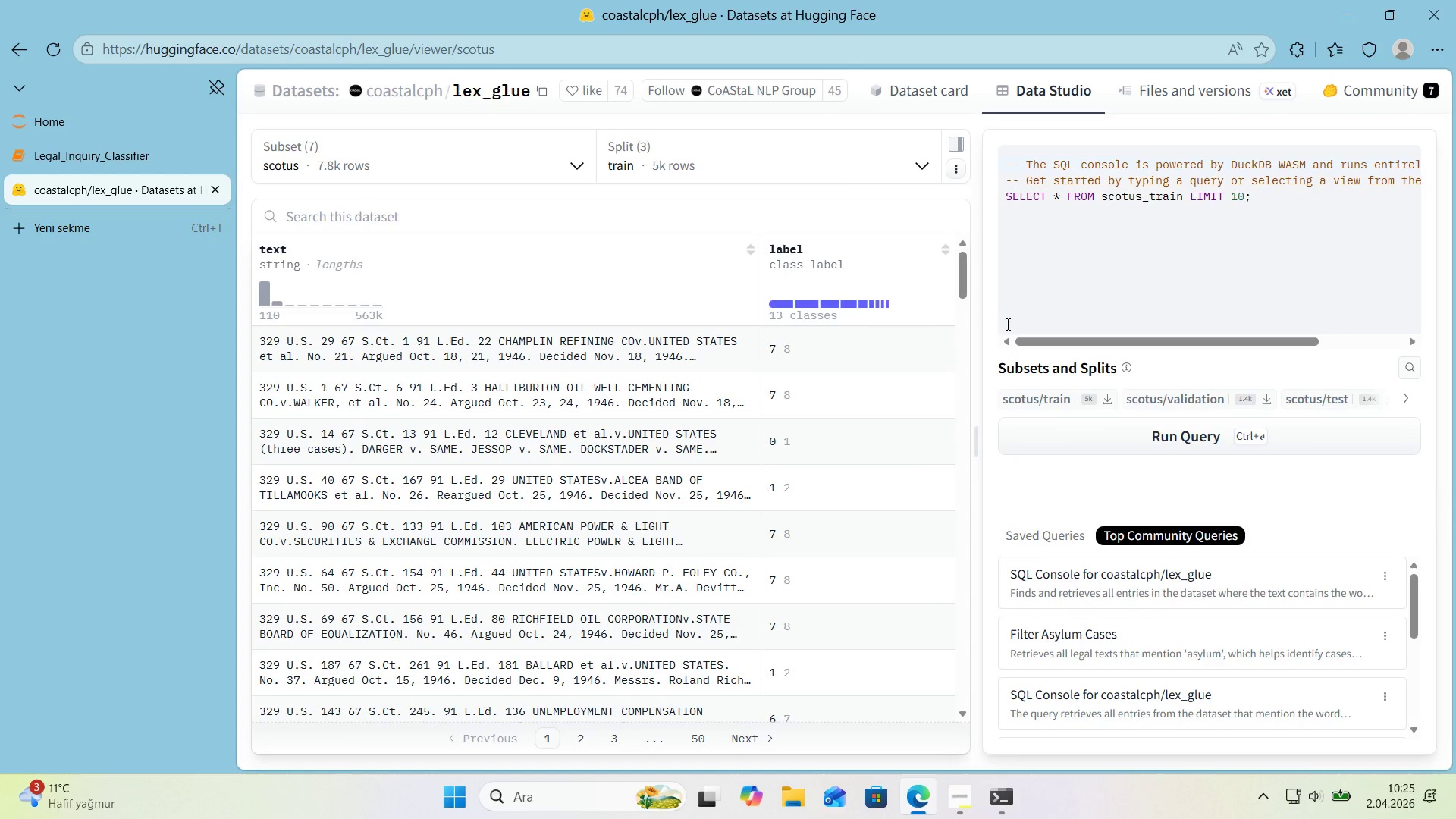 
scroll: coordinate [1003, 328], scroll_direction: down, amount: 1.0
 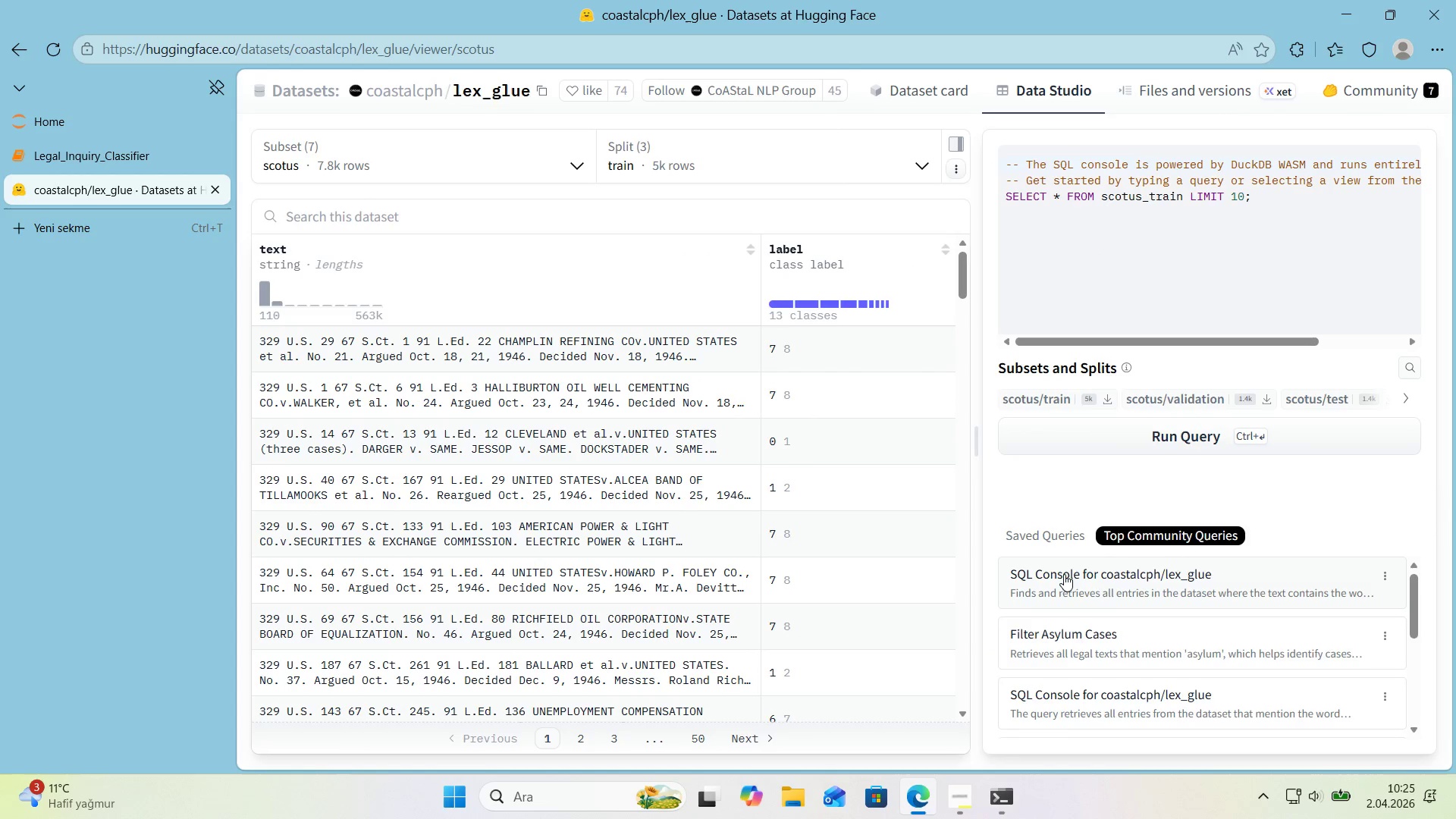 
scroll: coordinate [1068, 554], scroll_direction: up, amount: 3.0
 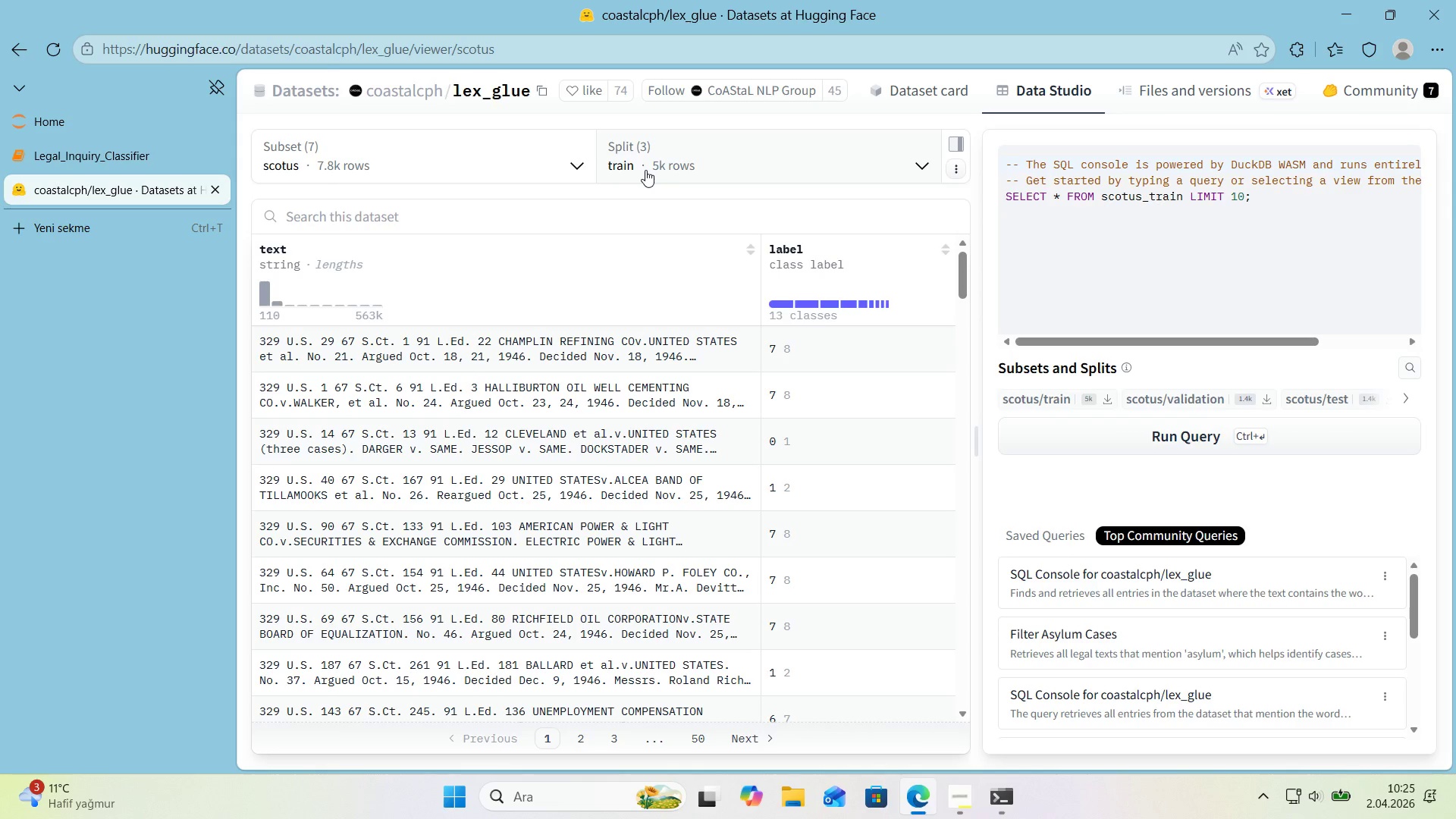 
left_click([731, 162])
 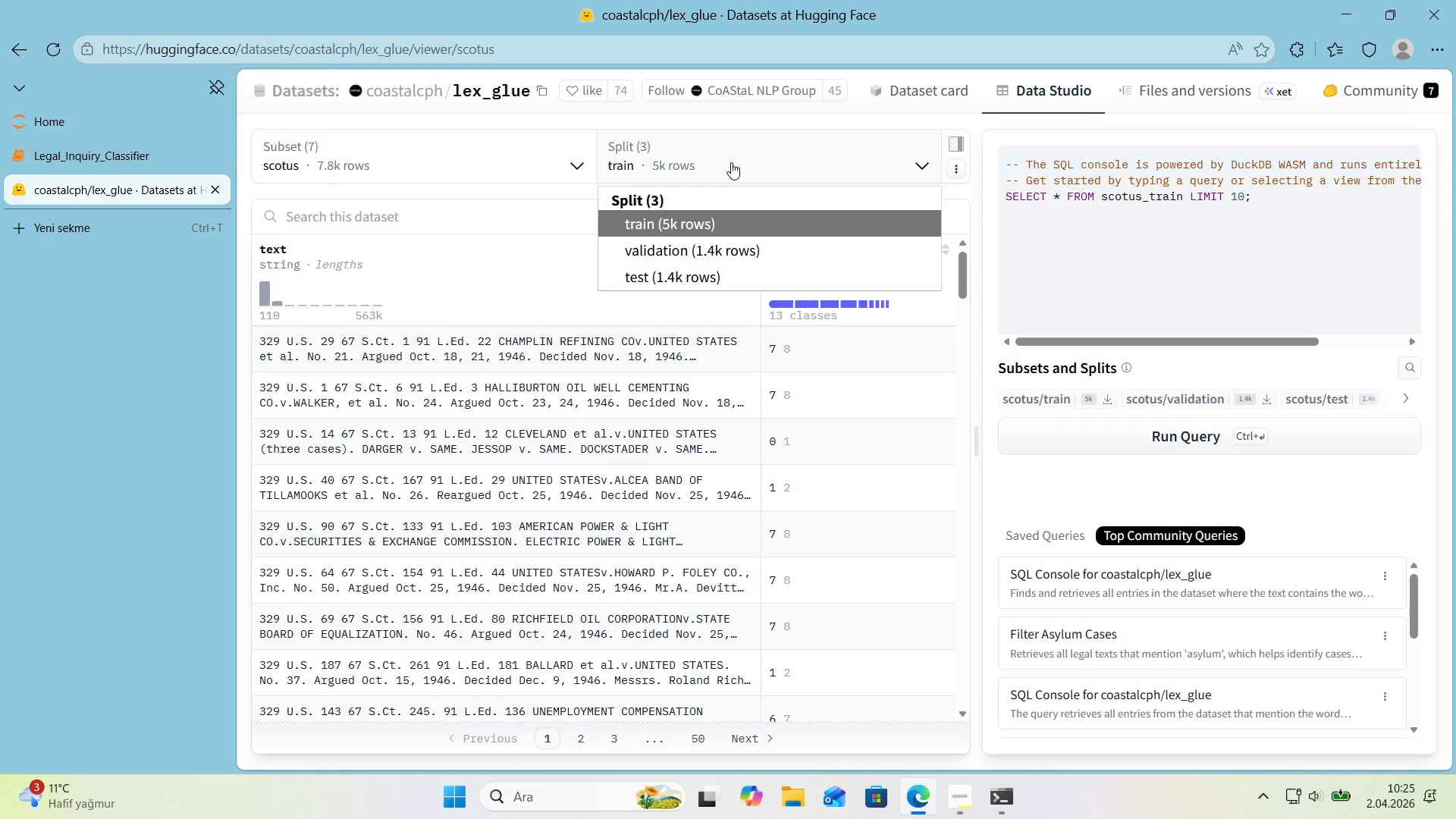 
left_click([731, 162])
 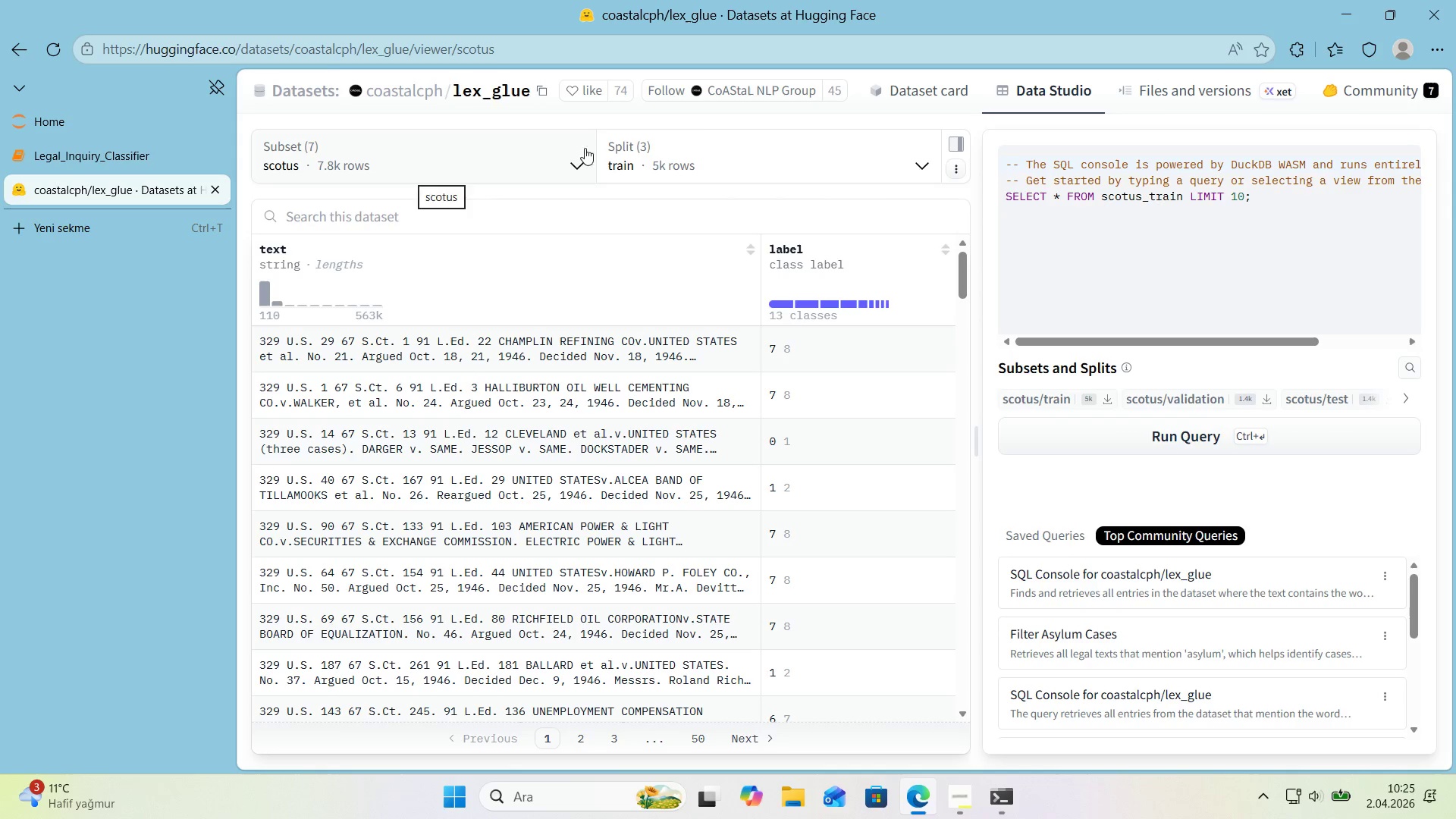 
left_click([893, 91])
 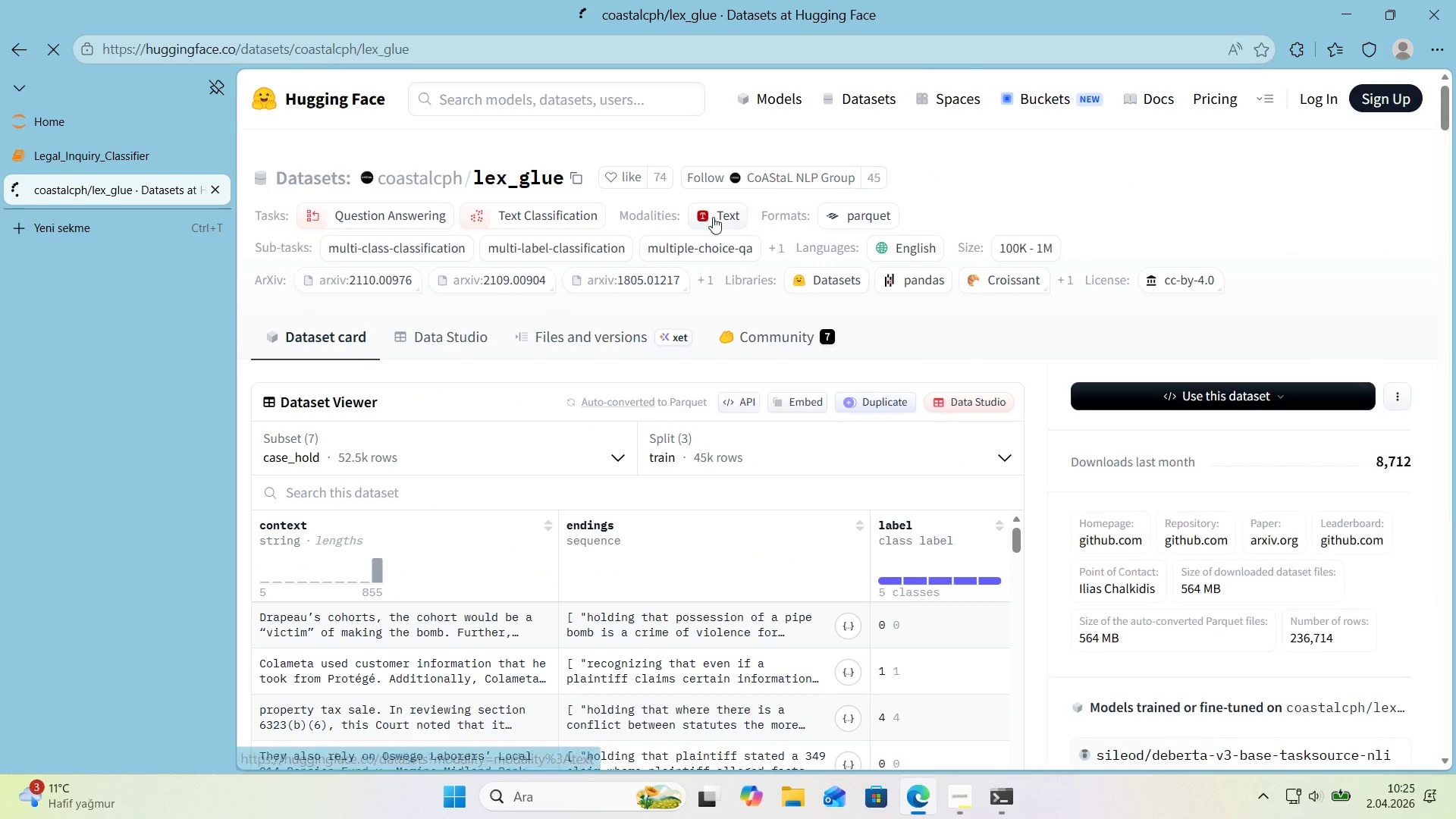 
scroll: coordinate [1025, 287], scroll_direction: down, amount: 2.0
 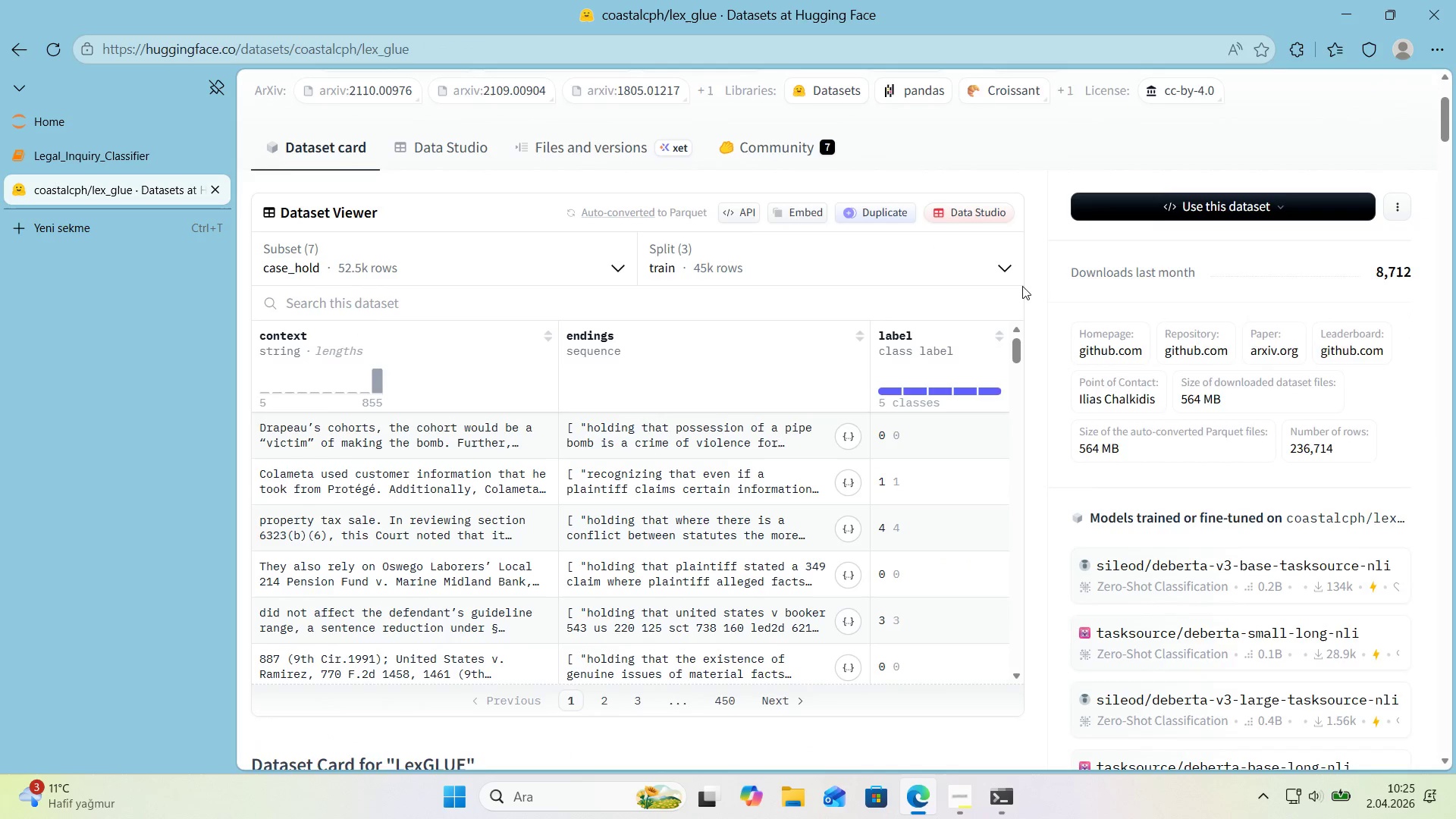 
scroll: coordinate [517, 162], scroll_direction: none, amount: 0.0
 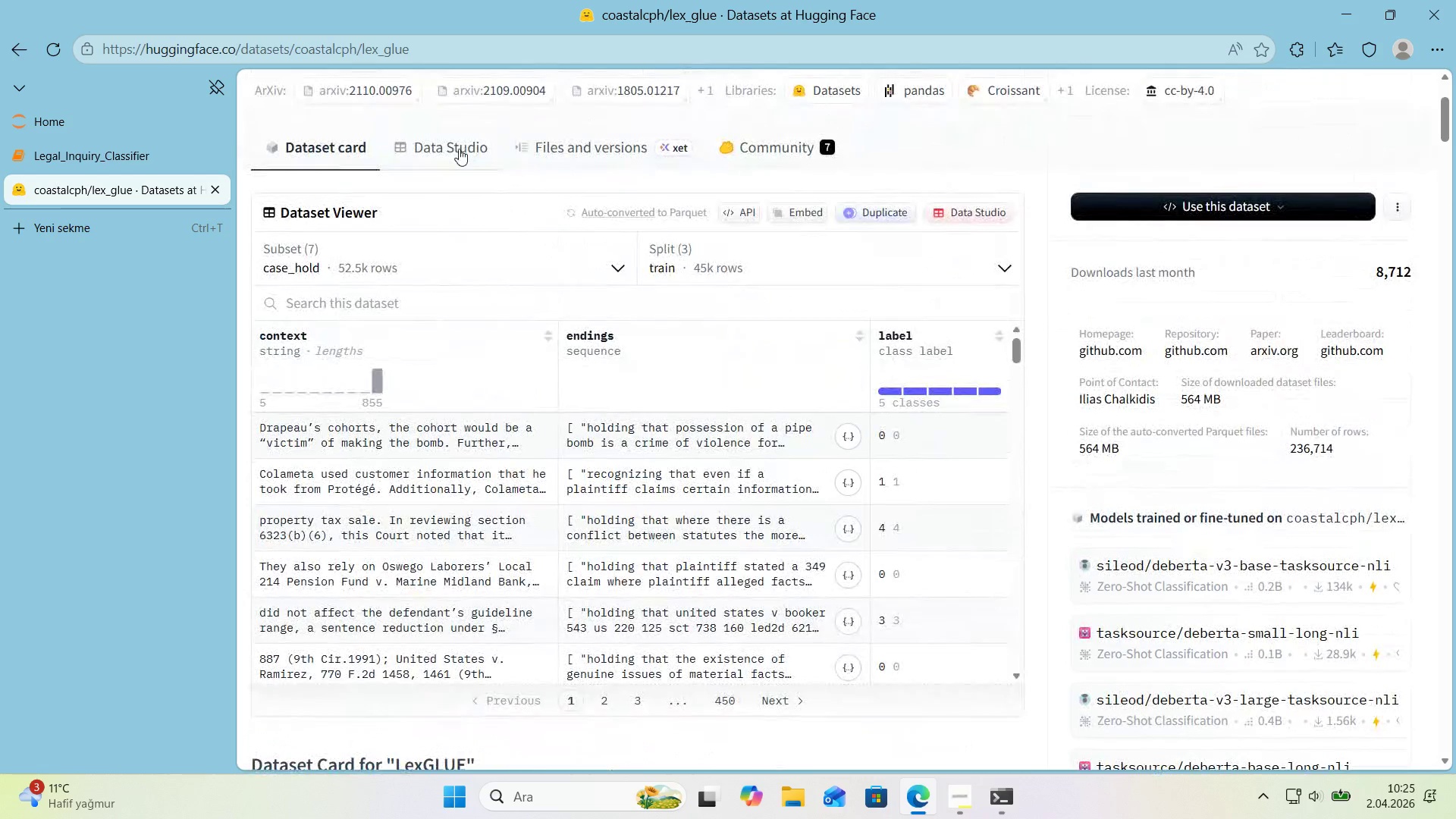 
left_click([457, 146])
 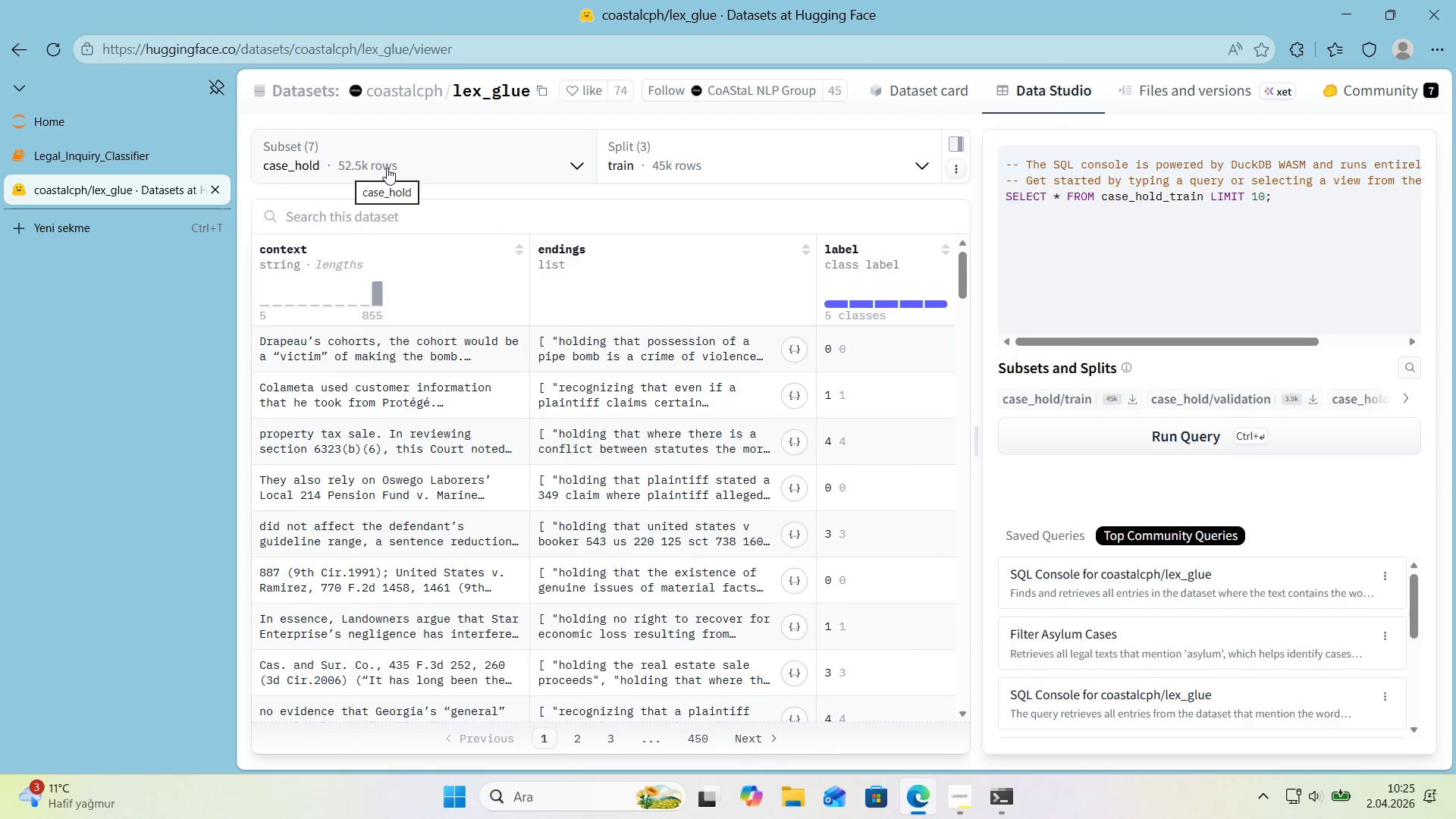 
left_click([23, 51])
 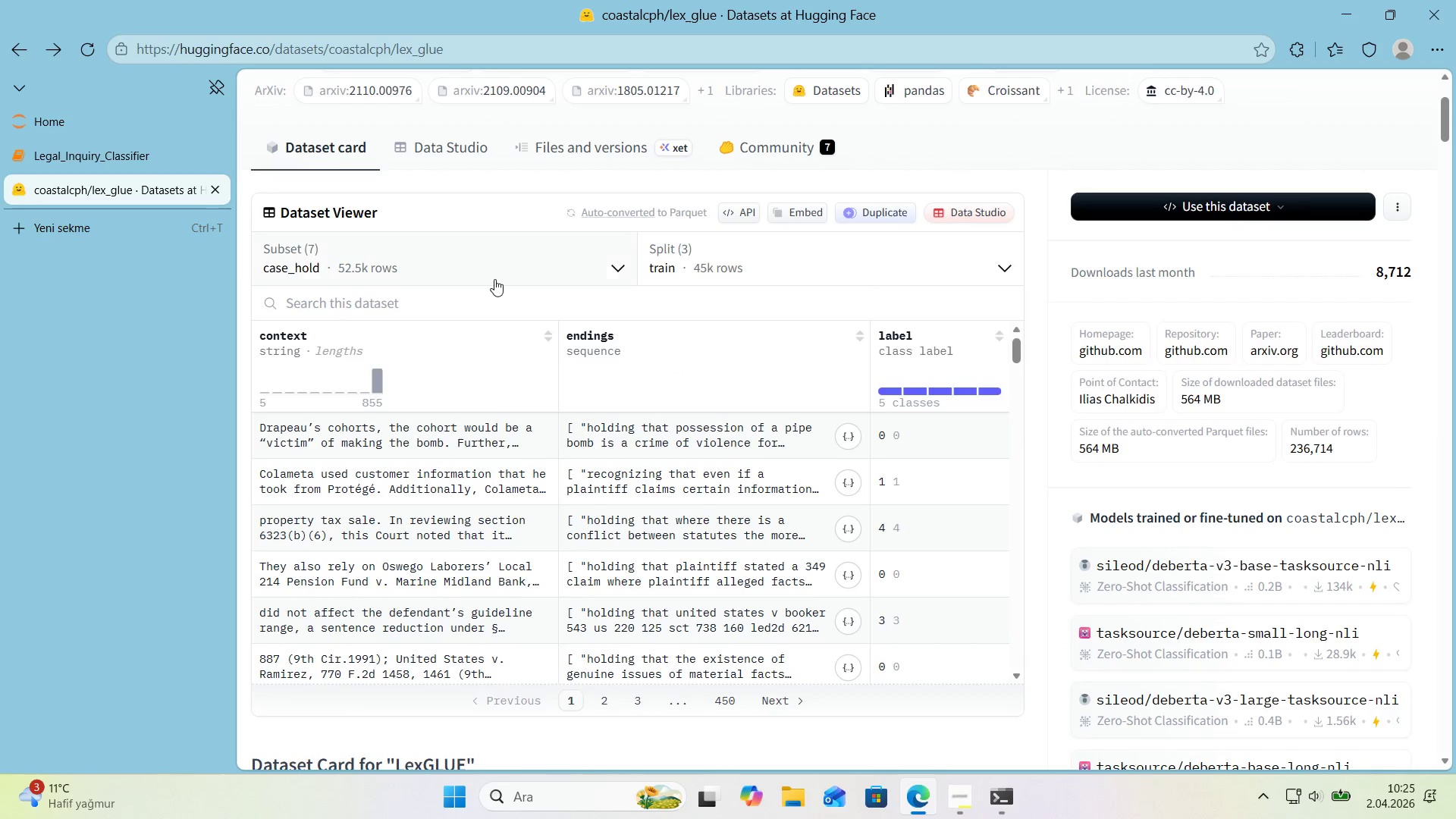 
scroll: coordinate [496, 284], scroll_direction: down, amount: 21.0
 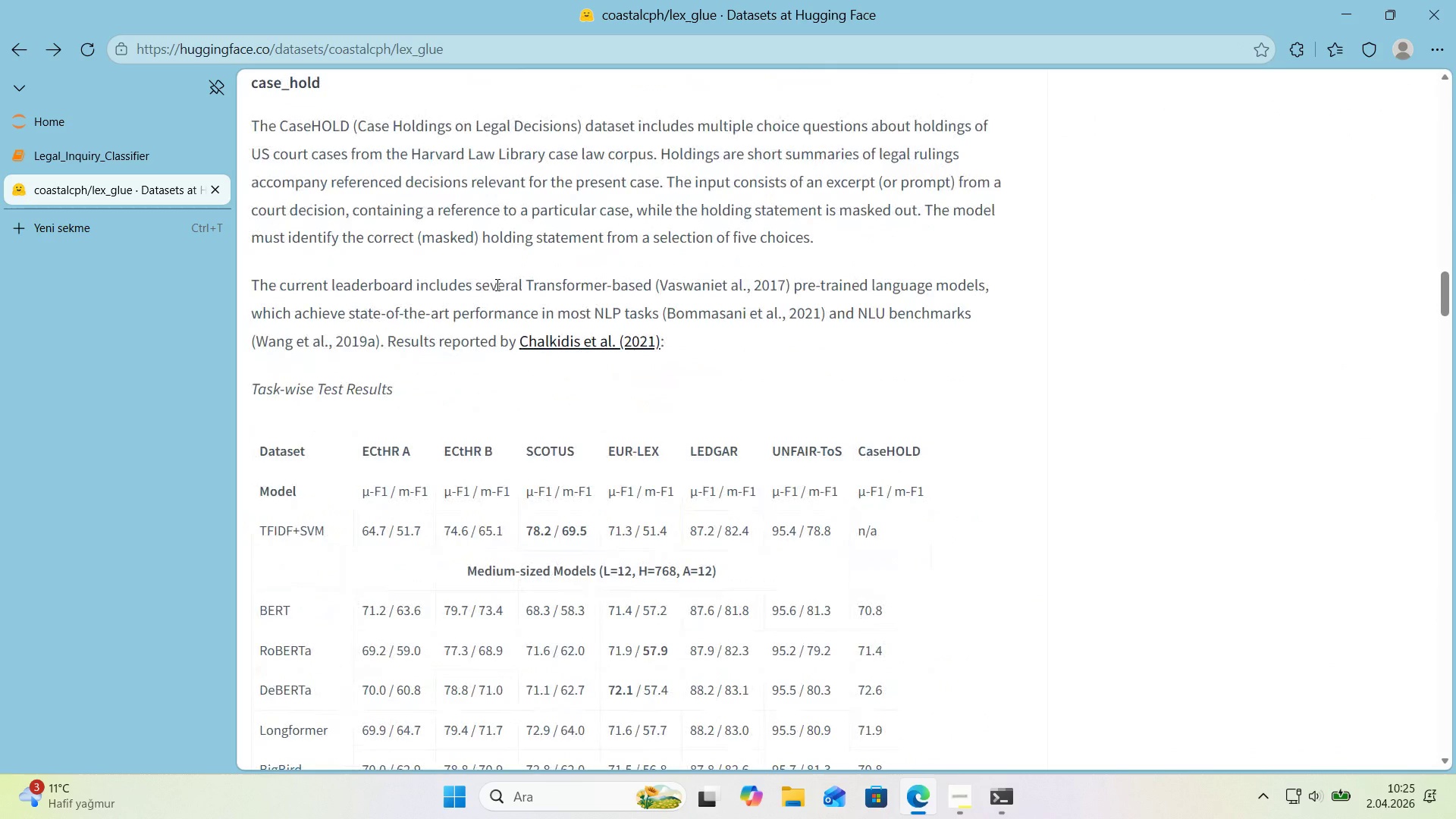 
scroll: coordinate [494, 284], scroll_direction: up, amount: 9.0
 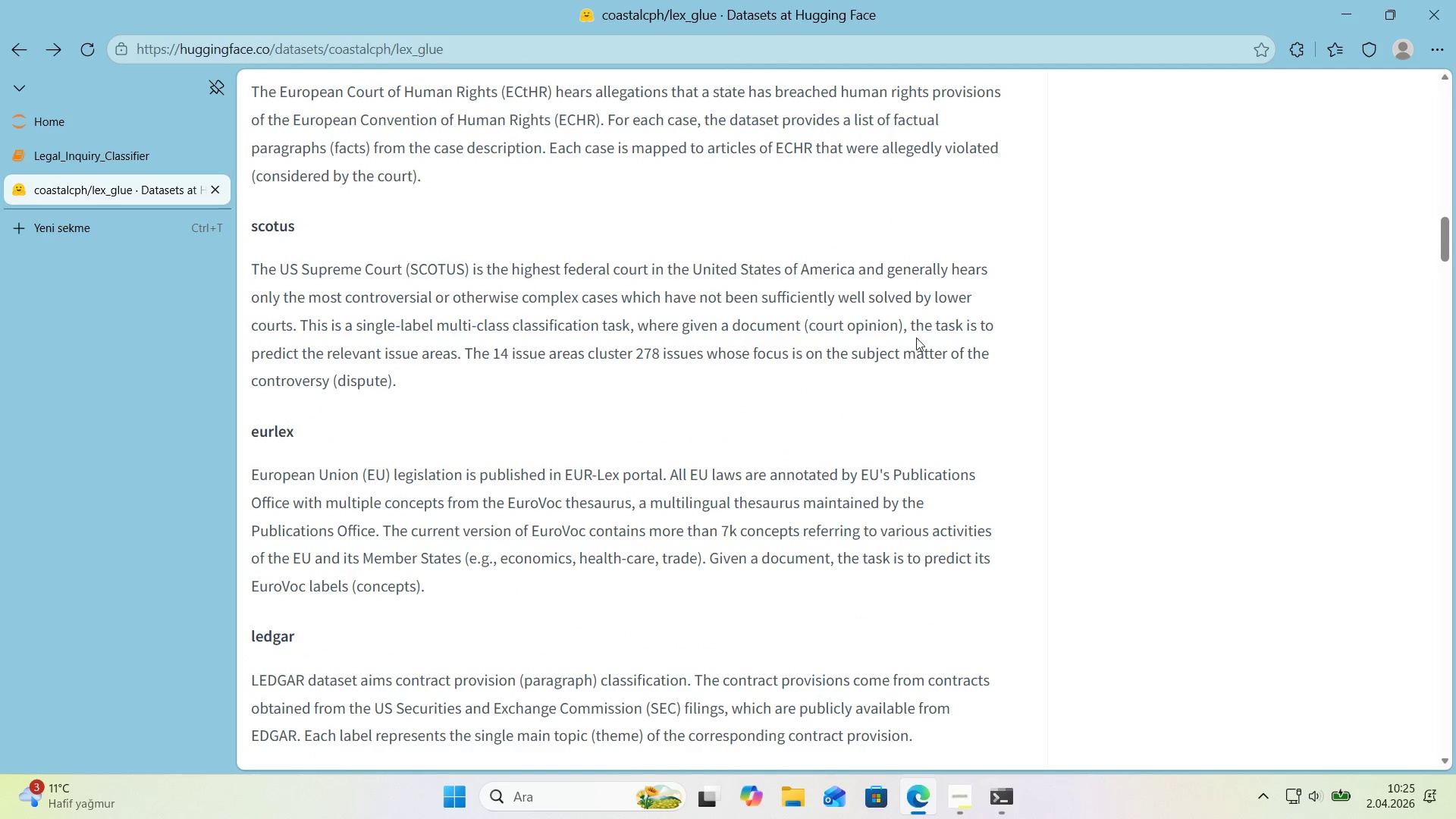 
wait(5.48)
 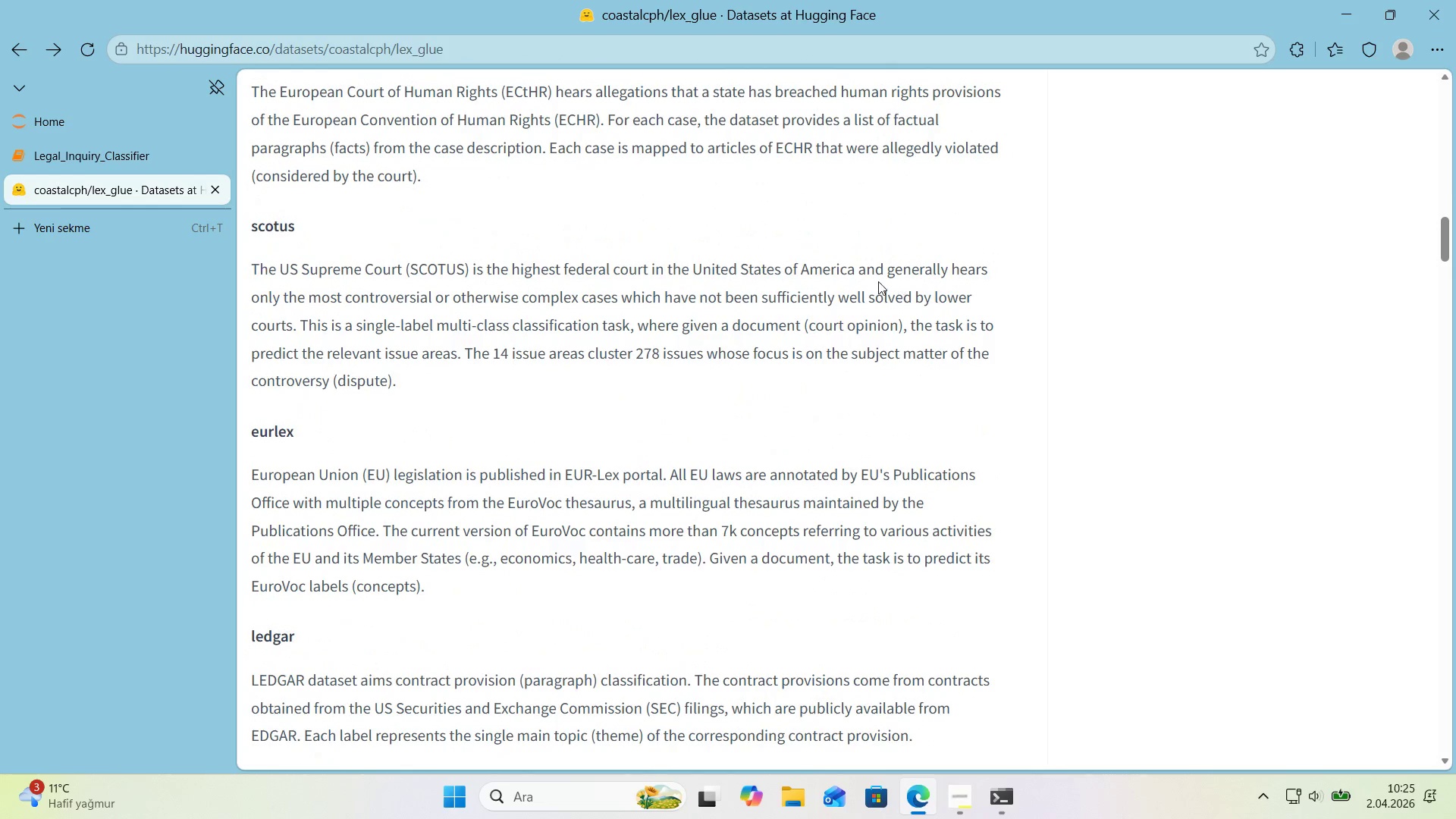 
left_click([96, 165])
 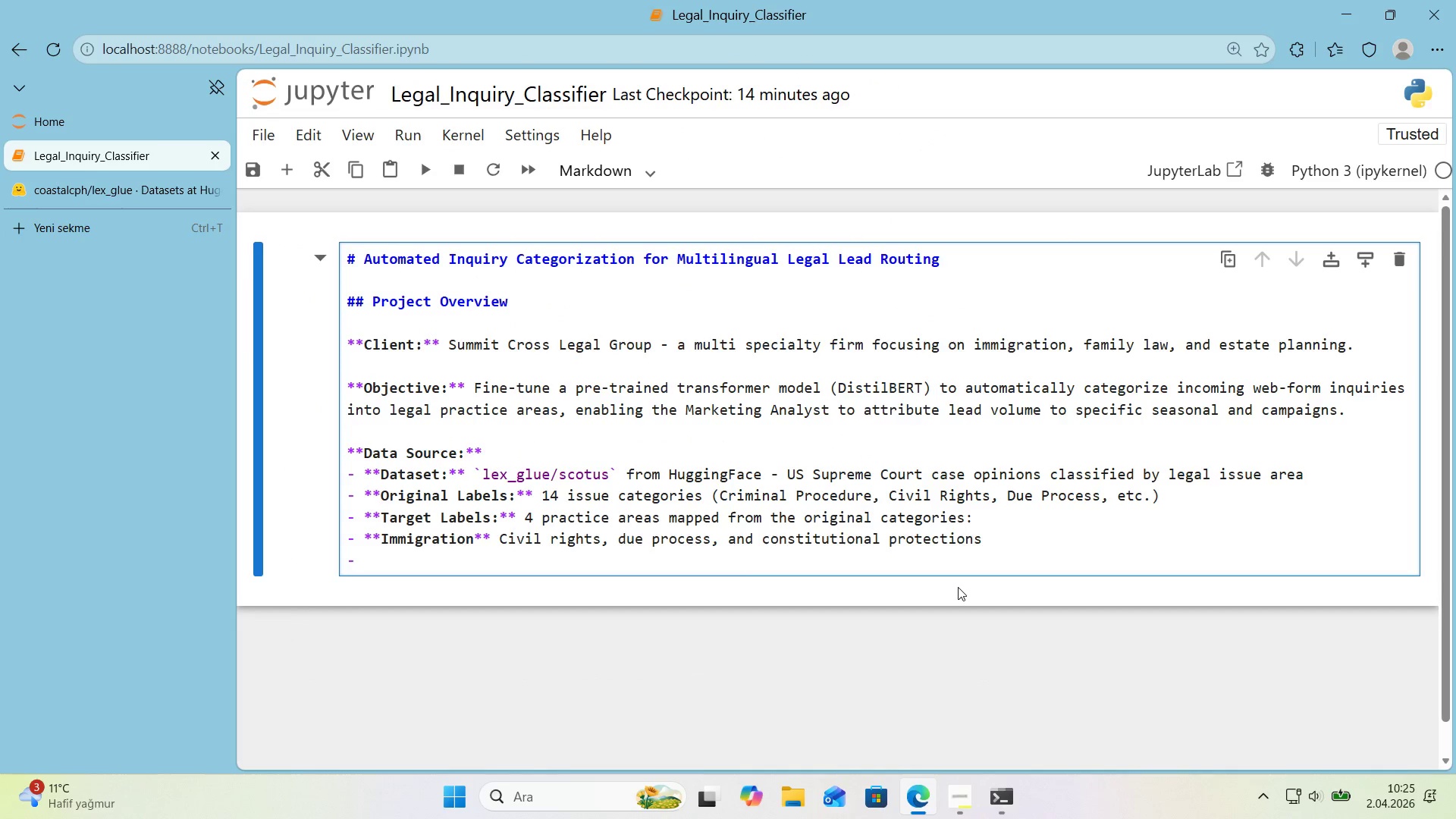 
type(F)
key(Backspace)
type(**Fam'ly la)
key(Backspace)
key(Backspace)
type(Law**)
 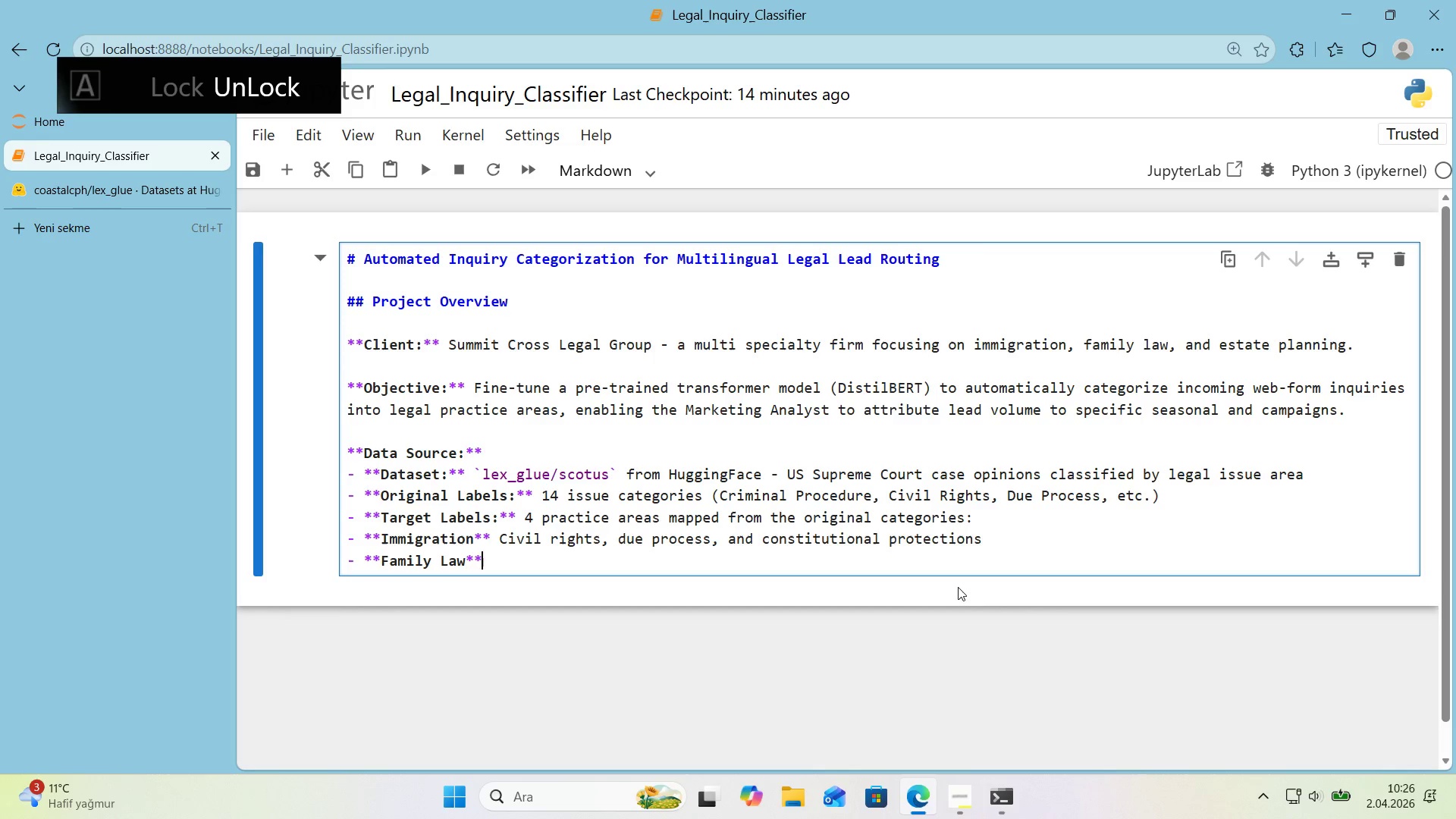 
key(ArrowLeft)
 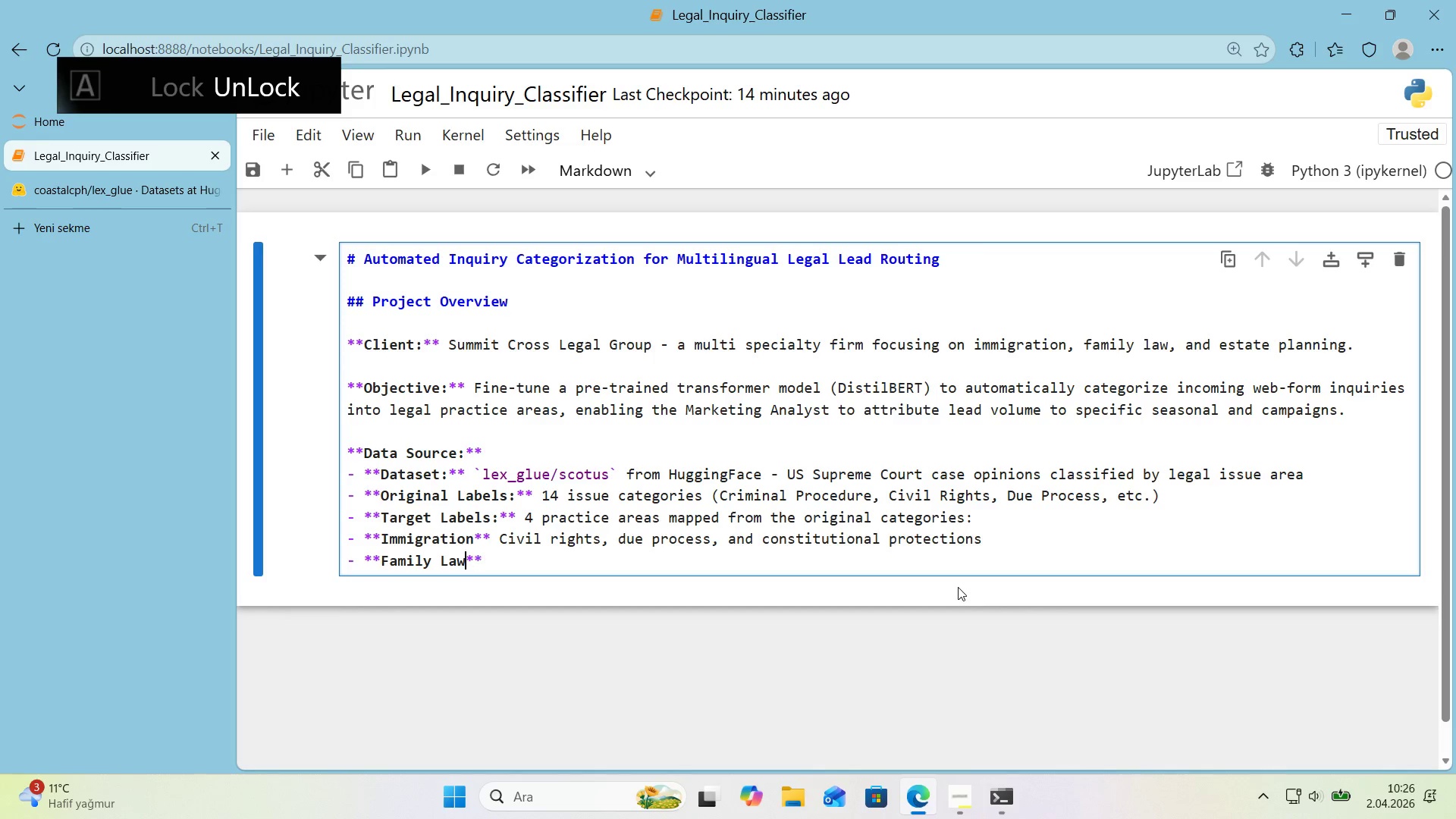 
key(ArrowLeft)
 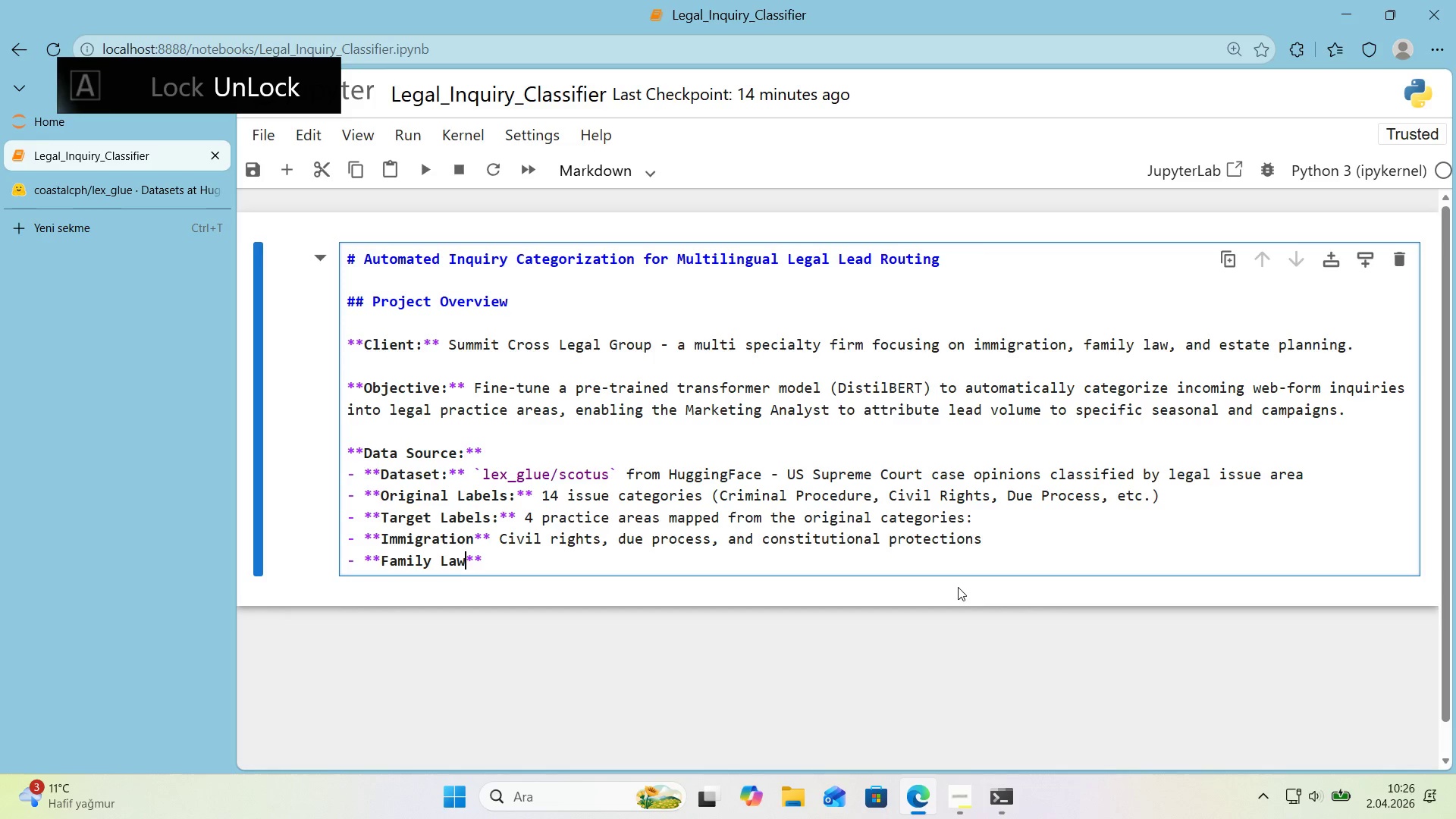 
key(Shift+ShiftRight)
 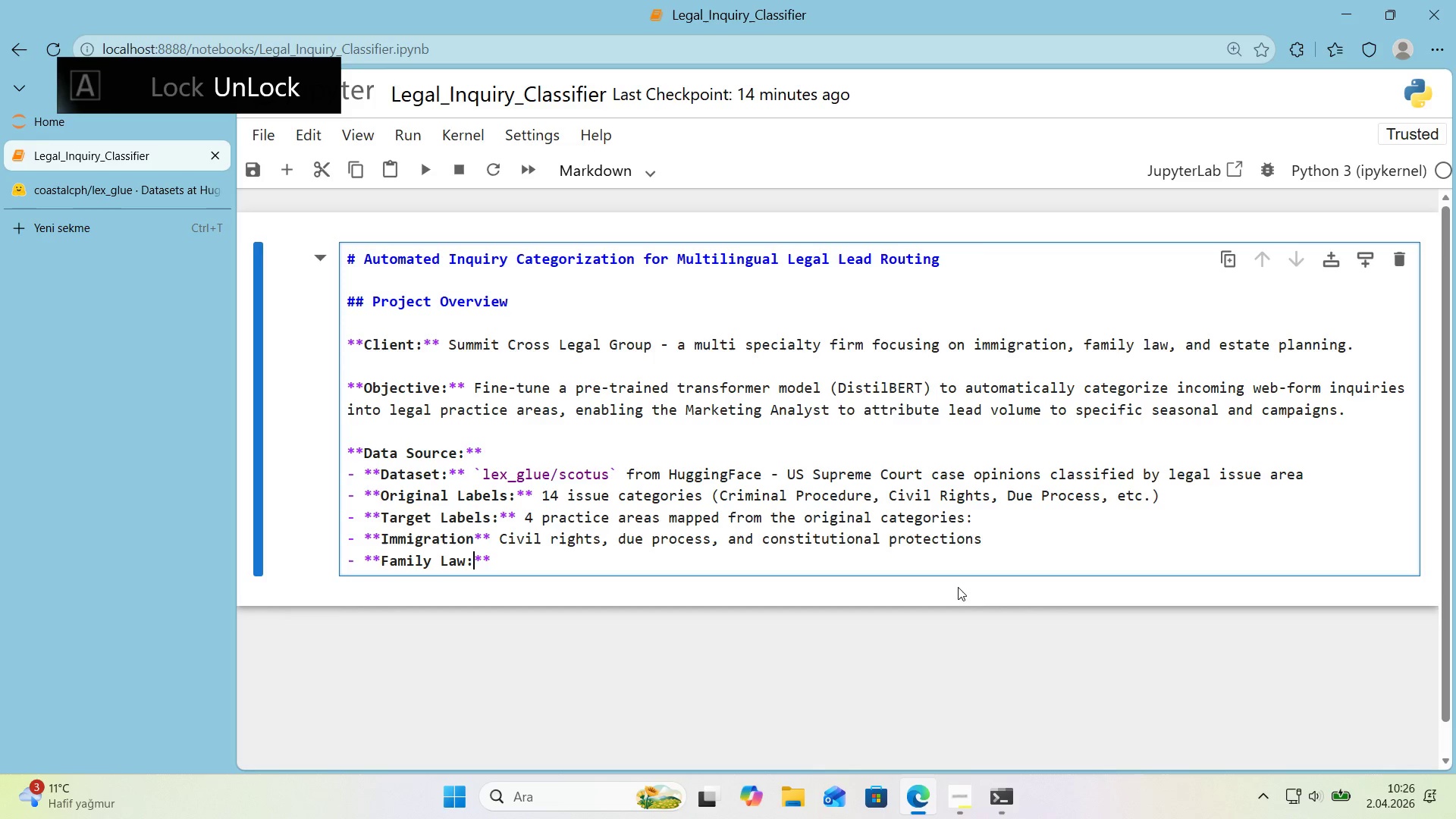 
key(Shift+Period)
 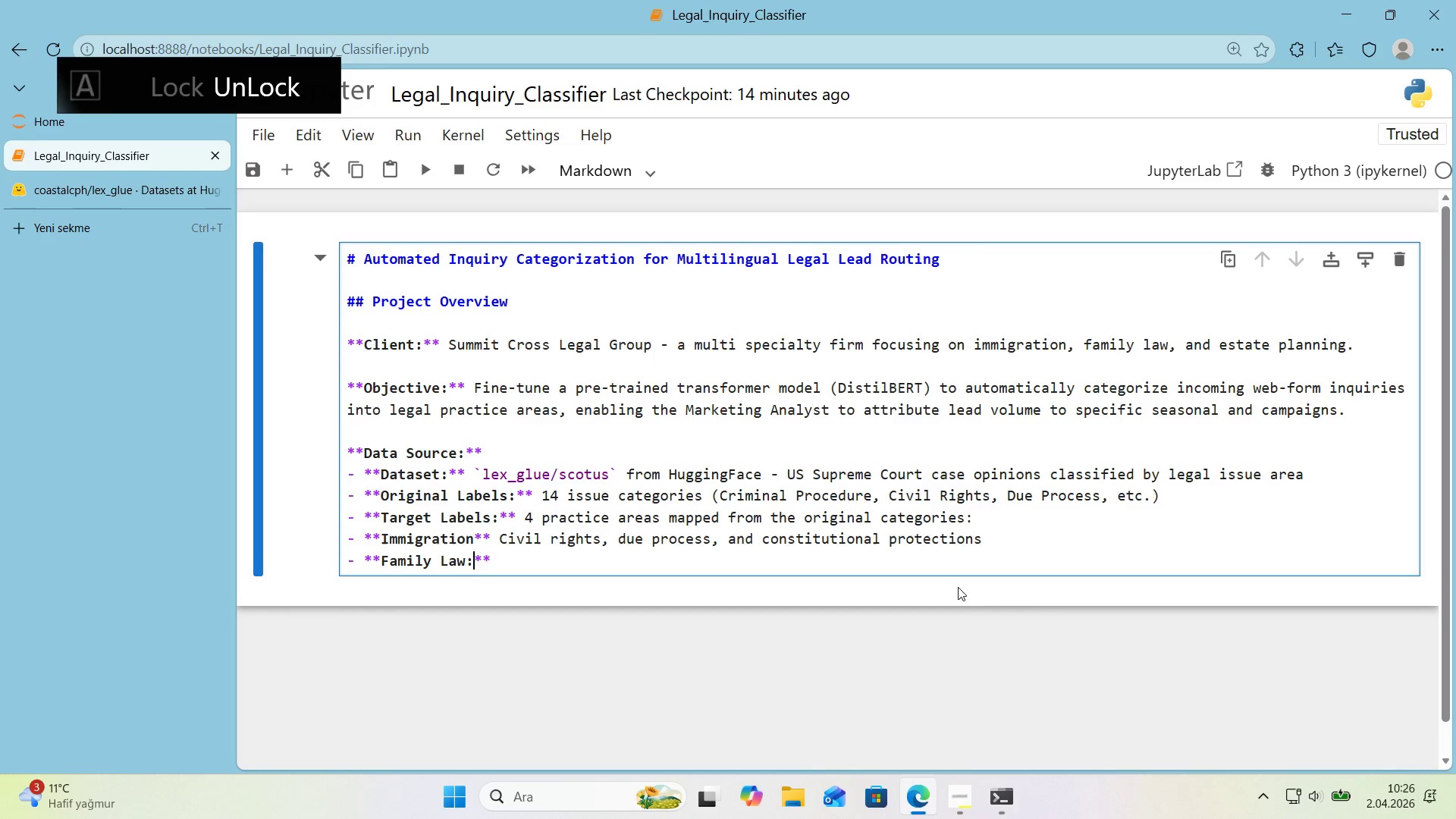 
key(ArrowUp)
 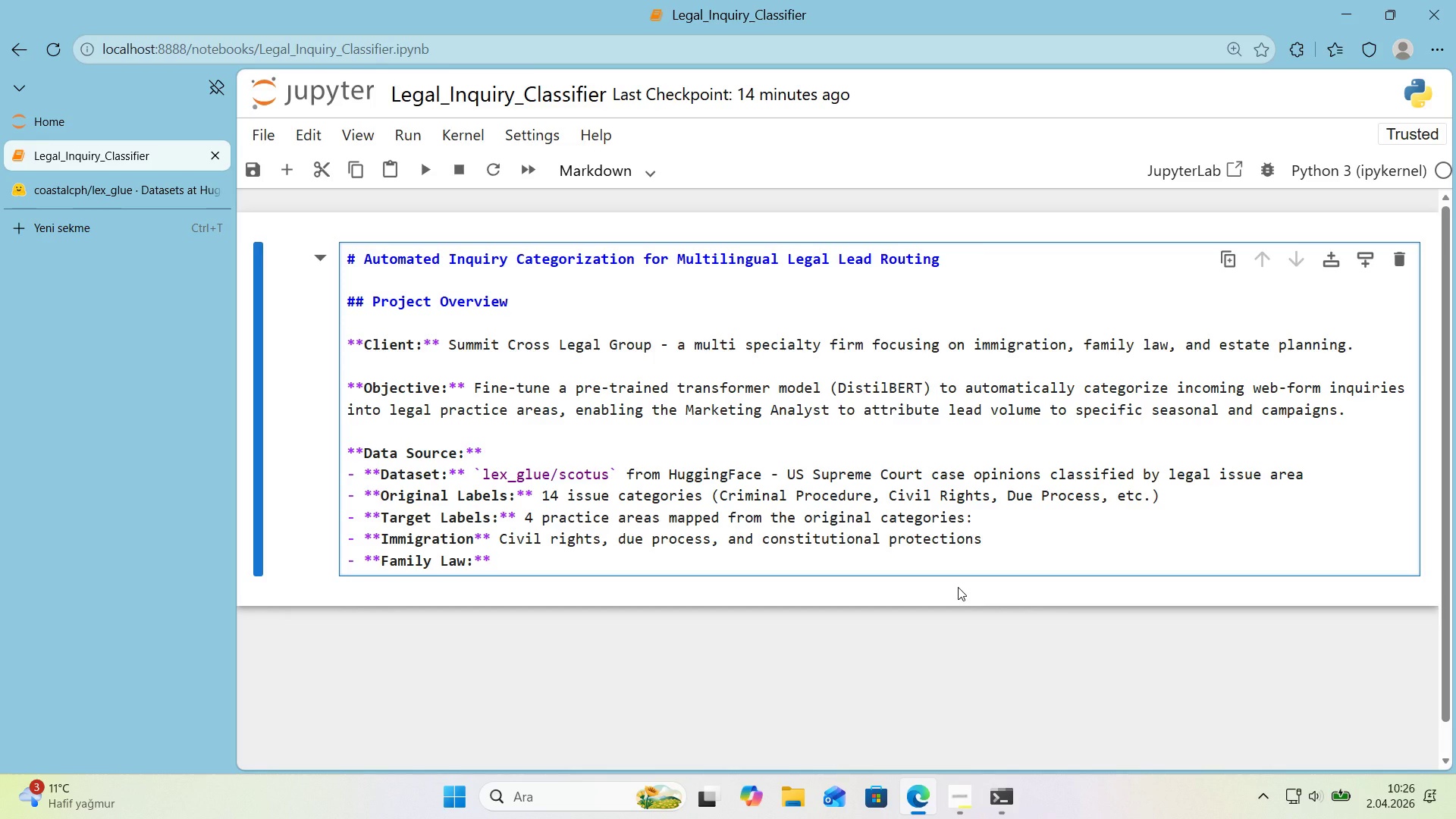 
key(ArrowDown)
 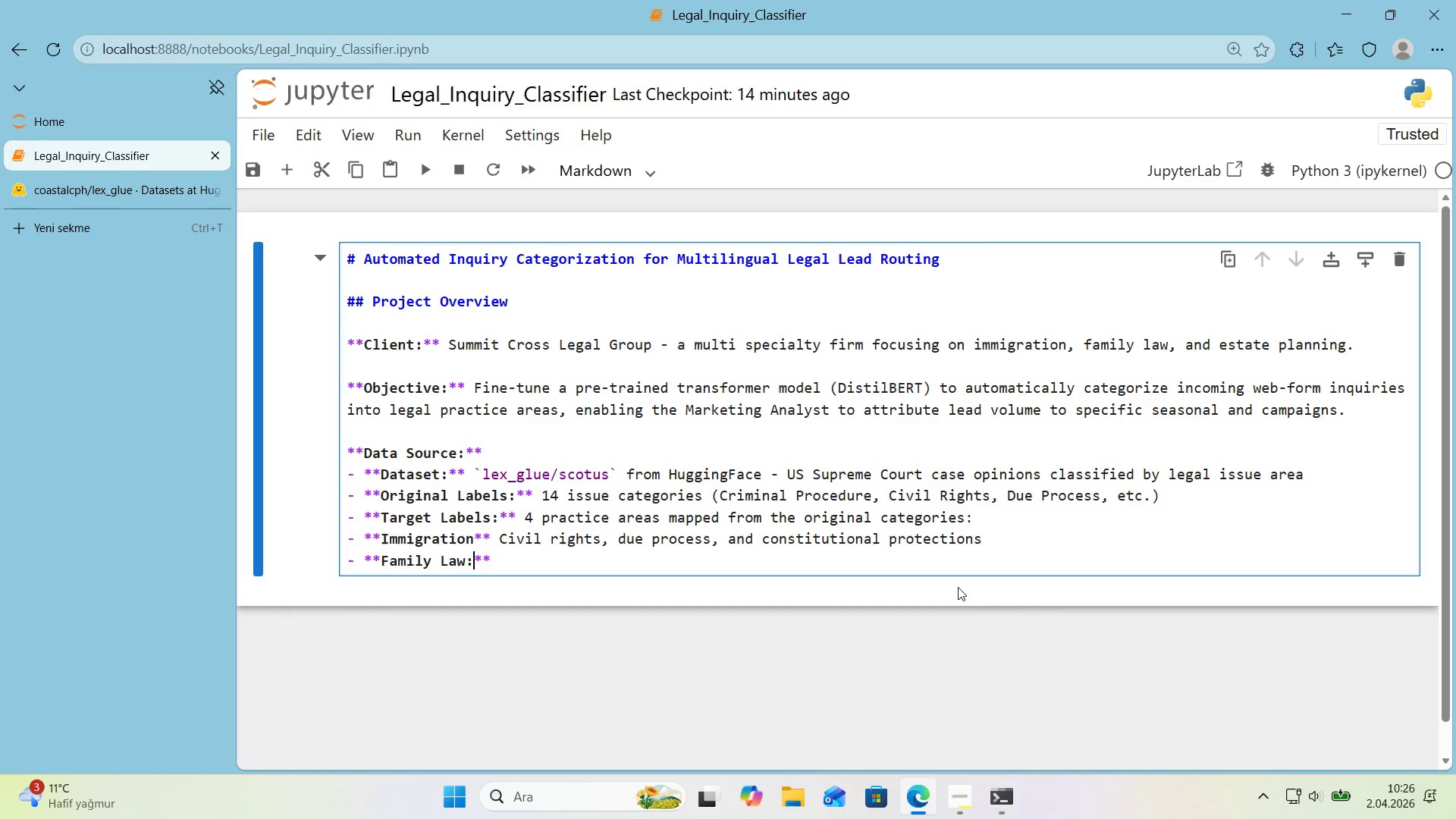 
key(Backspace)
 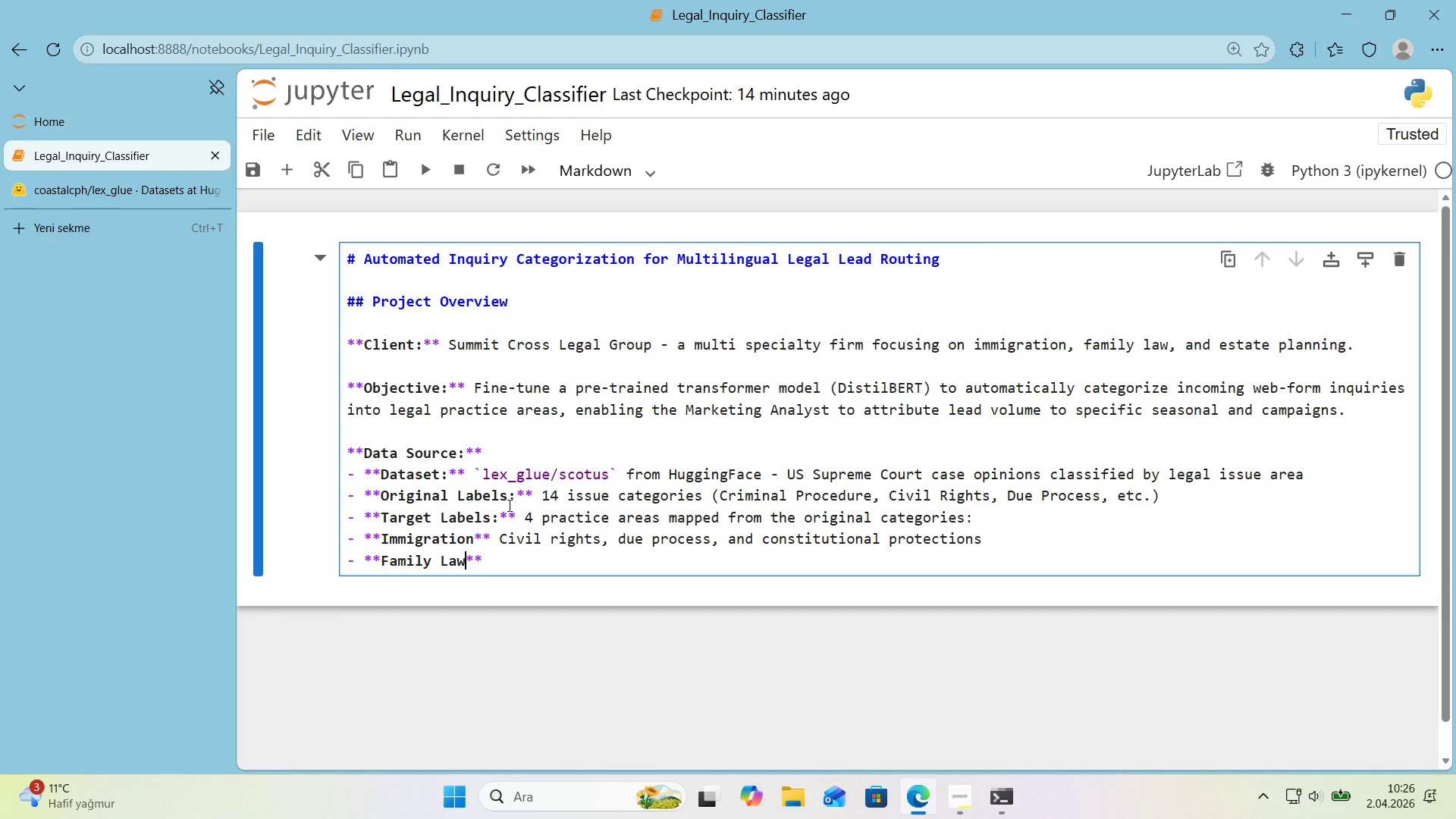 
wait(7.11)
 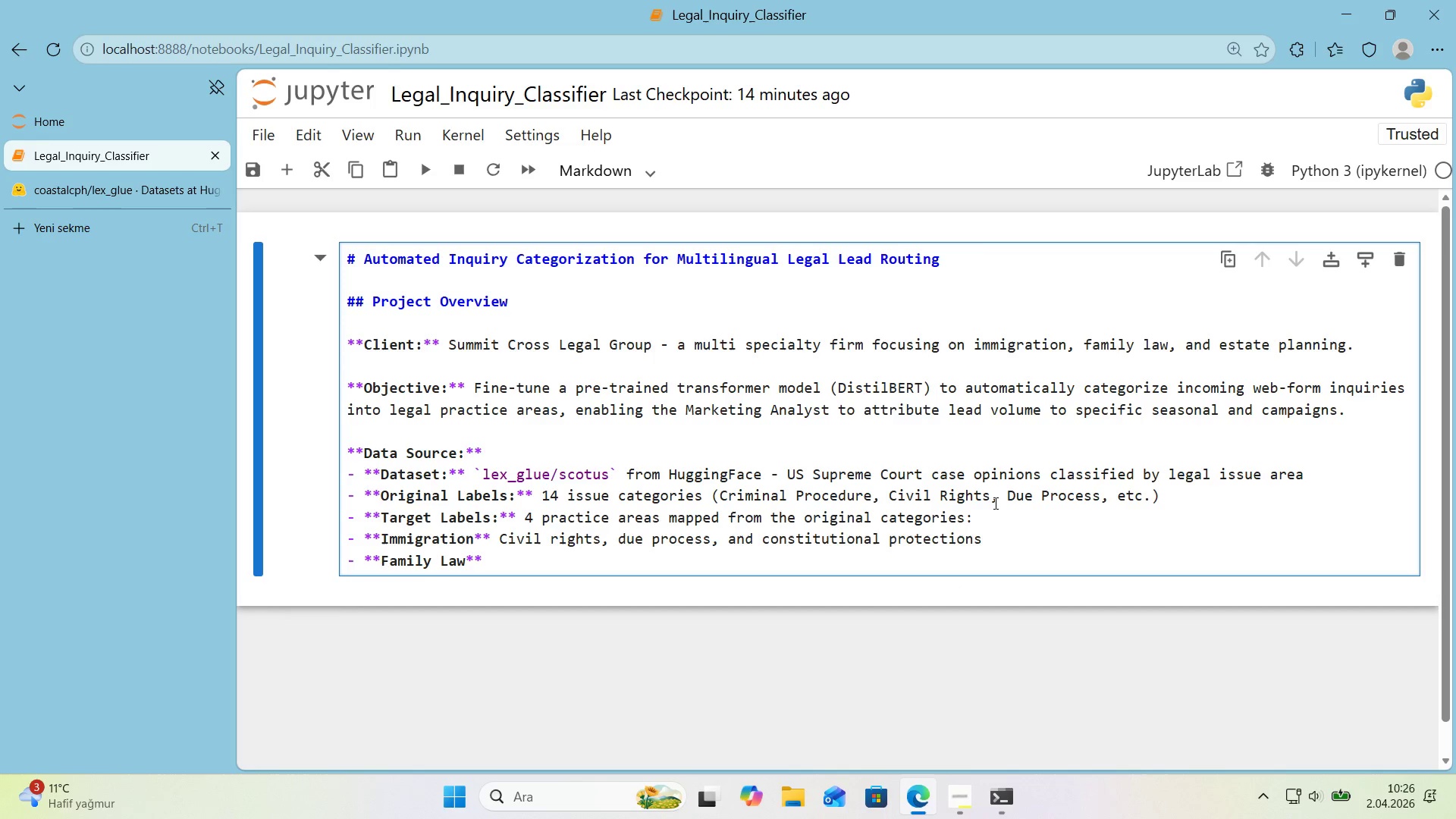 
left_click([500, 563])
 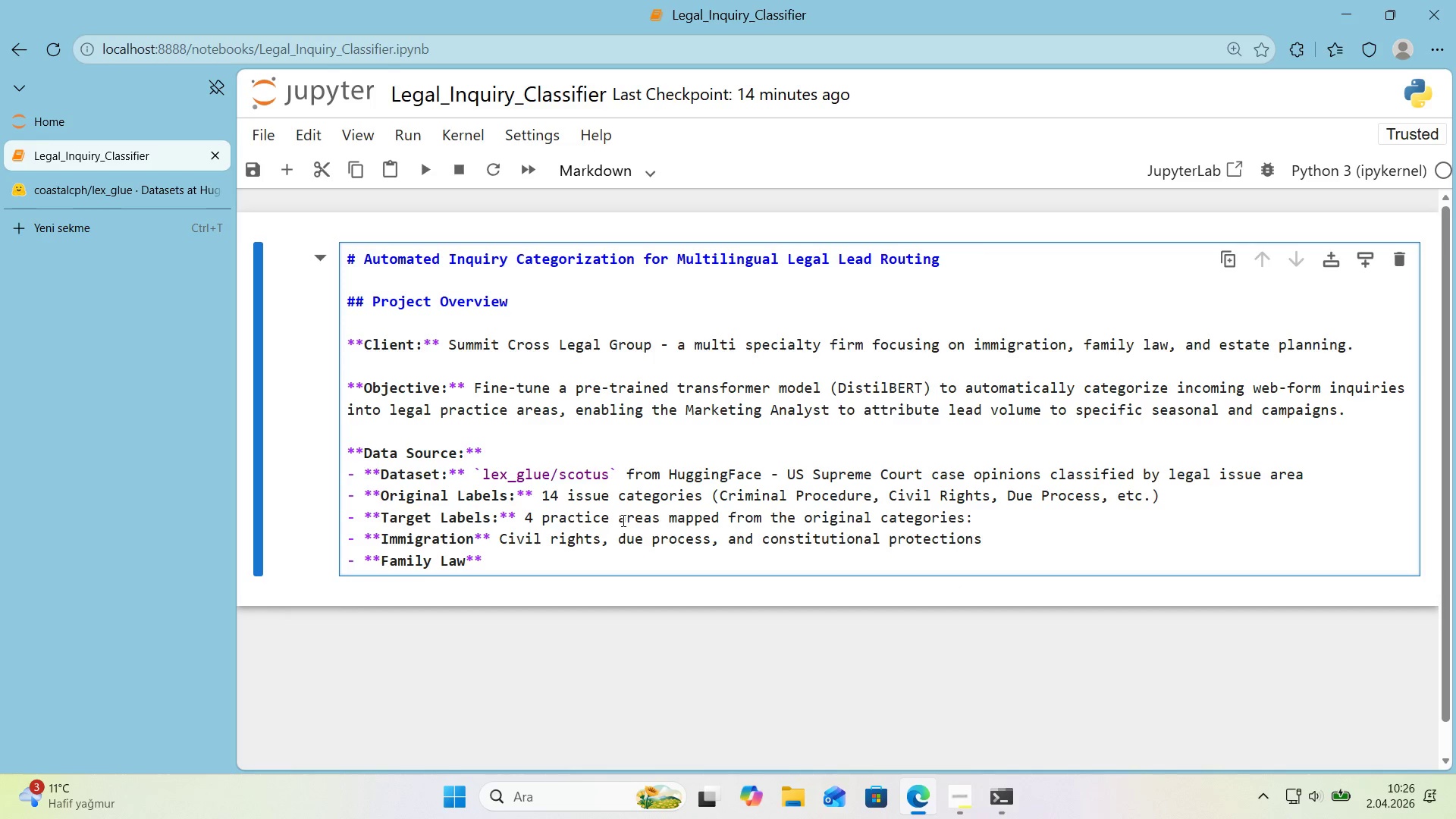 
type( Pr'vacy, personeal r'ghts, and attprn)
key(Backspace)
key(Backspace)
key(Backspace)
type(orney matters)
 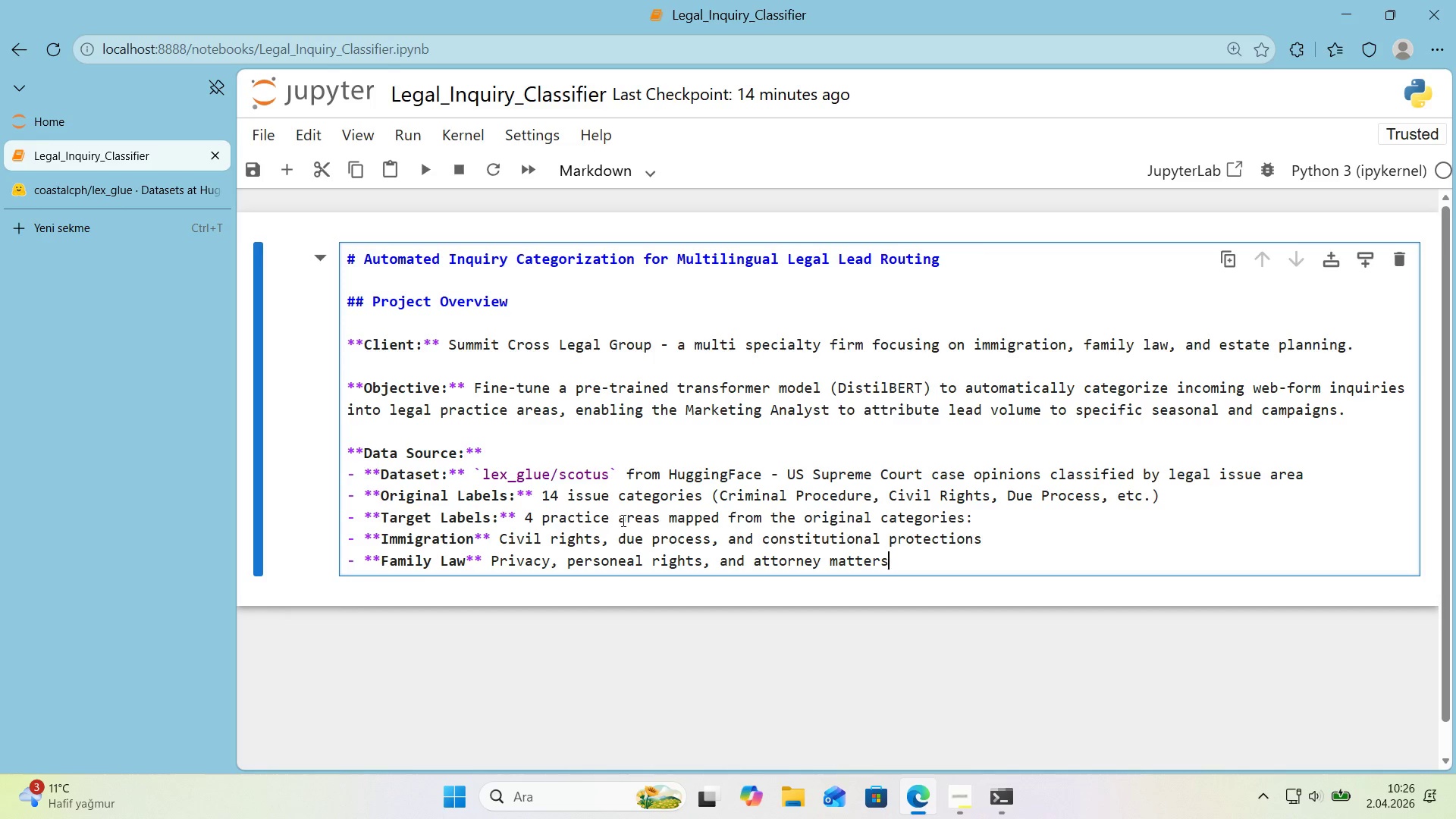 
key(Enter)
 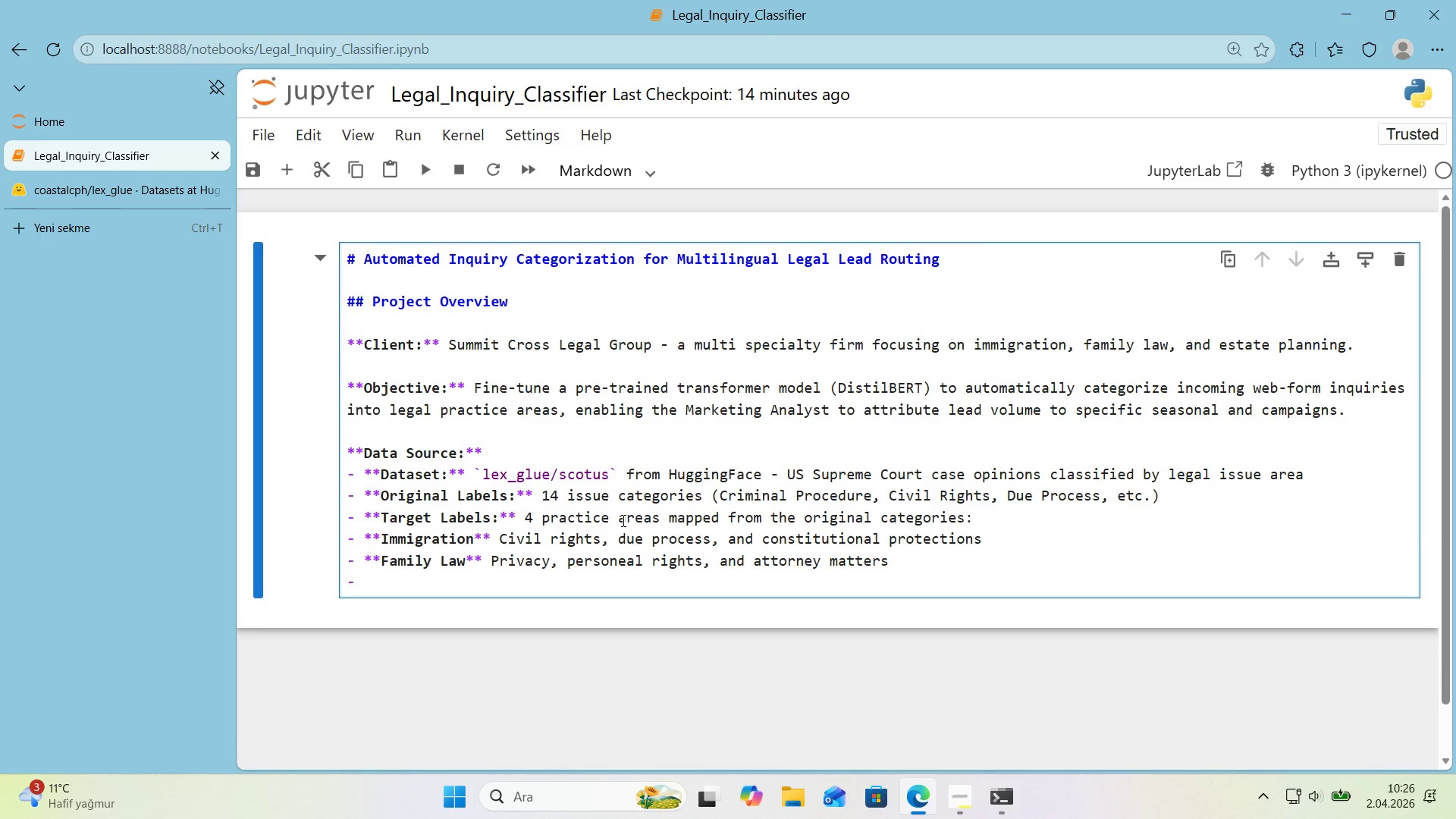 
type(**Esr)
key(Backspace)
type(tate Plann'ng** Econom'c act'v'ty)
 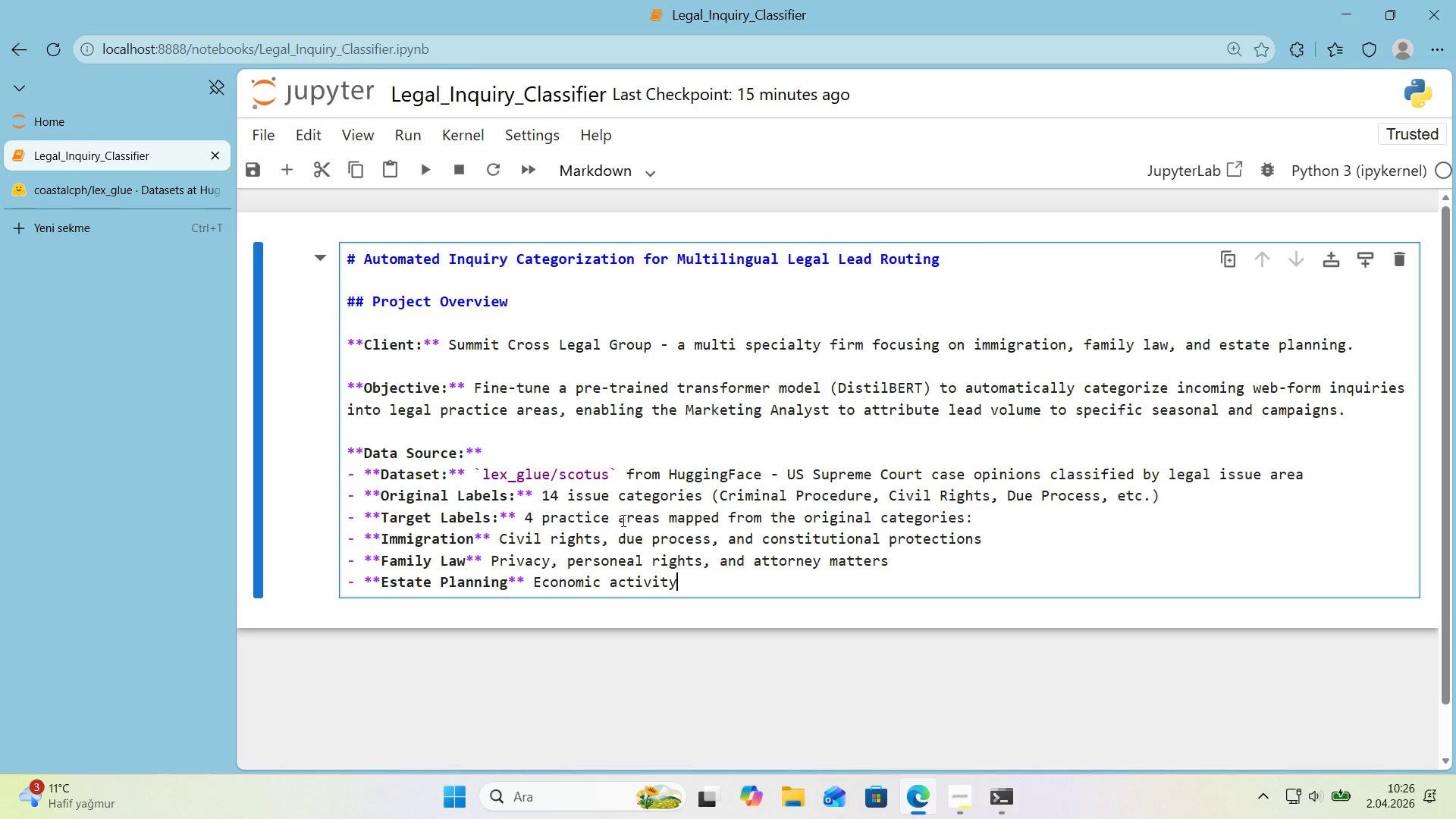 
type(, taxat'on, and pr'vate act'n)
key(Backspace)
type(ons)
 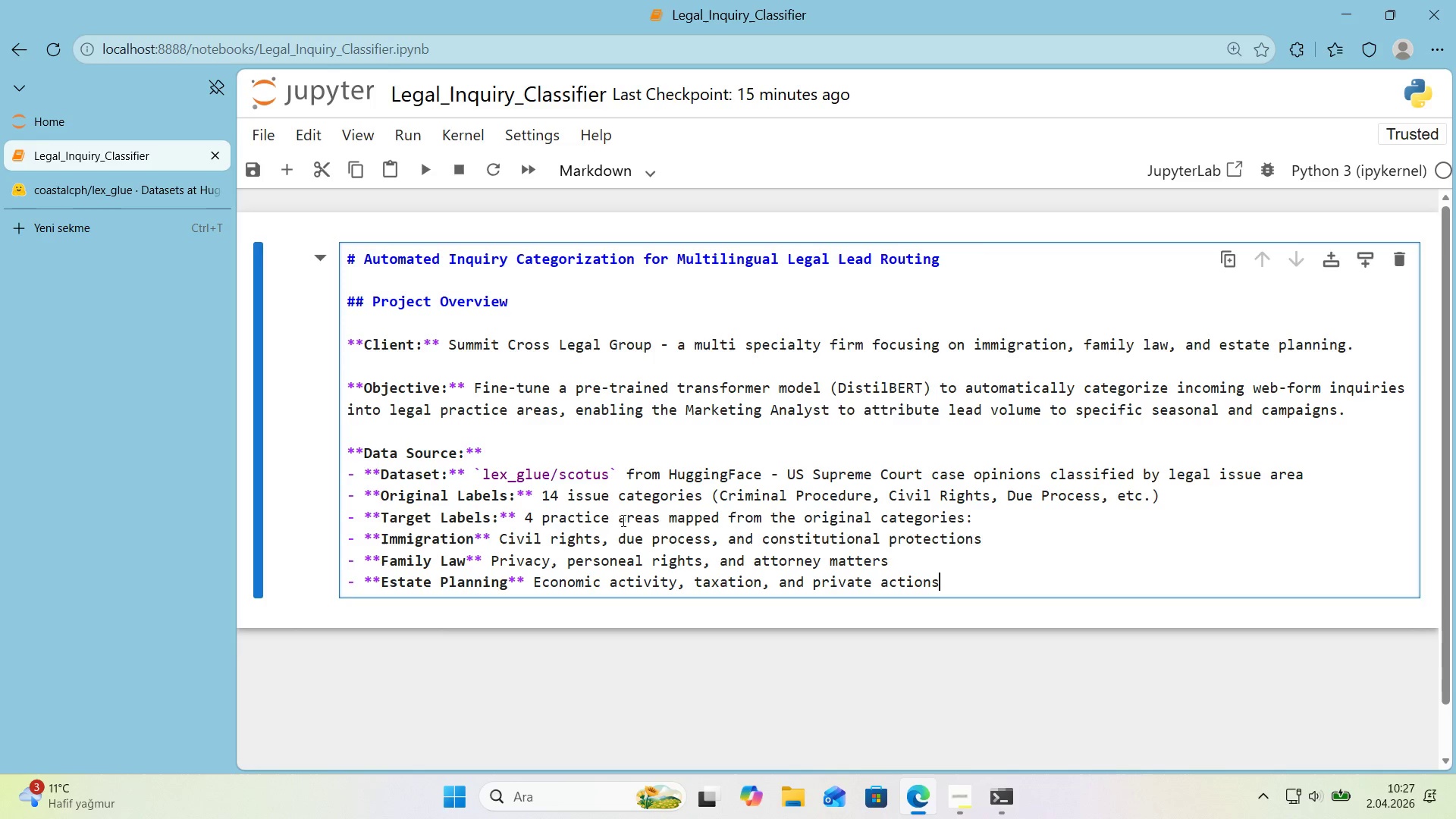 
key(Enter)
 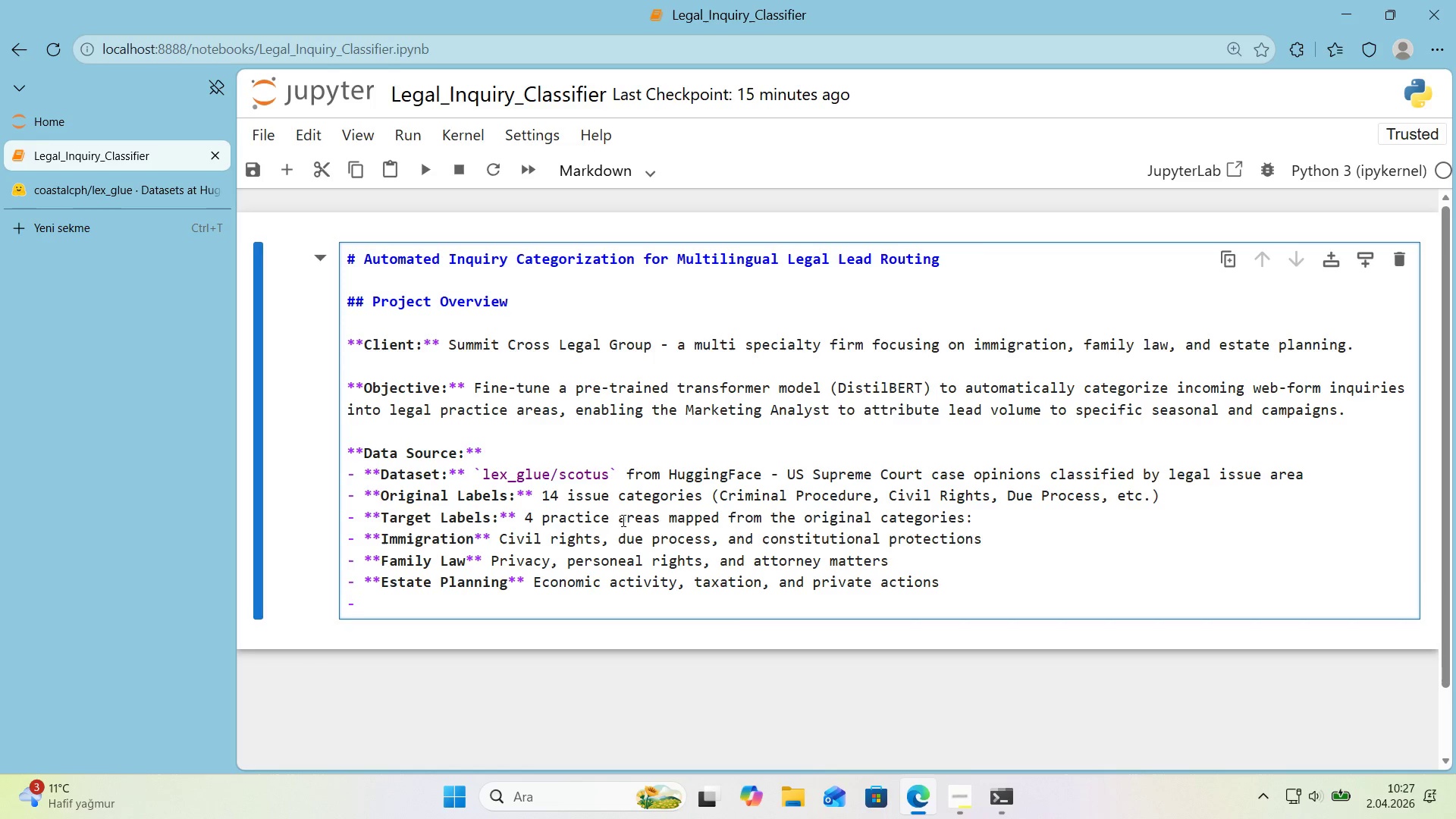 
type(**Persone)
key(Backspace)
type(al Injury>)
key(Backspace)
type( & General** Cr'm'nal procedure, jur'sd'ct'c)
key(Backspace)
type(onal)
 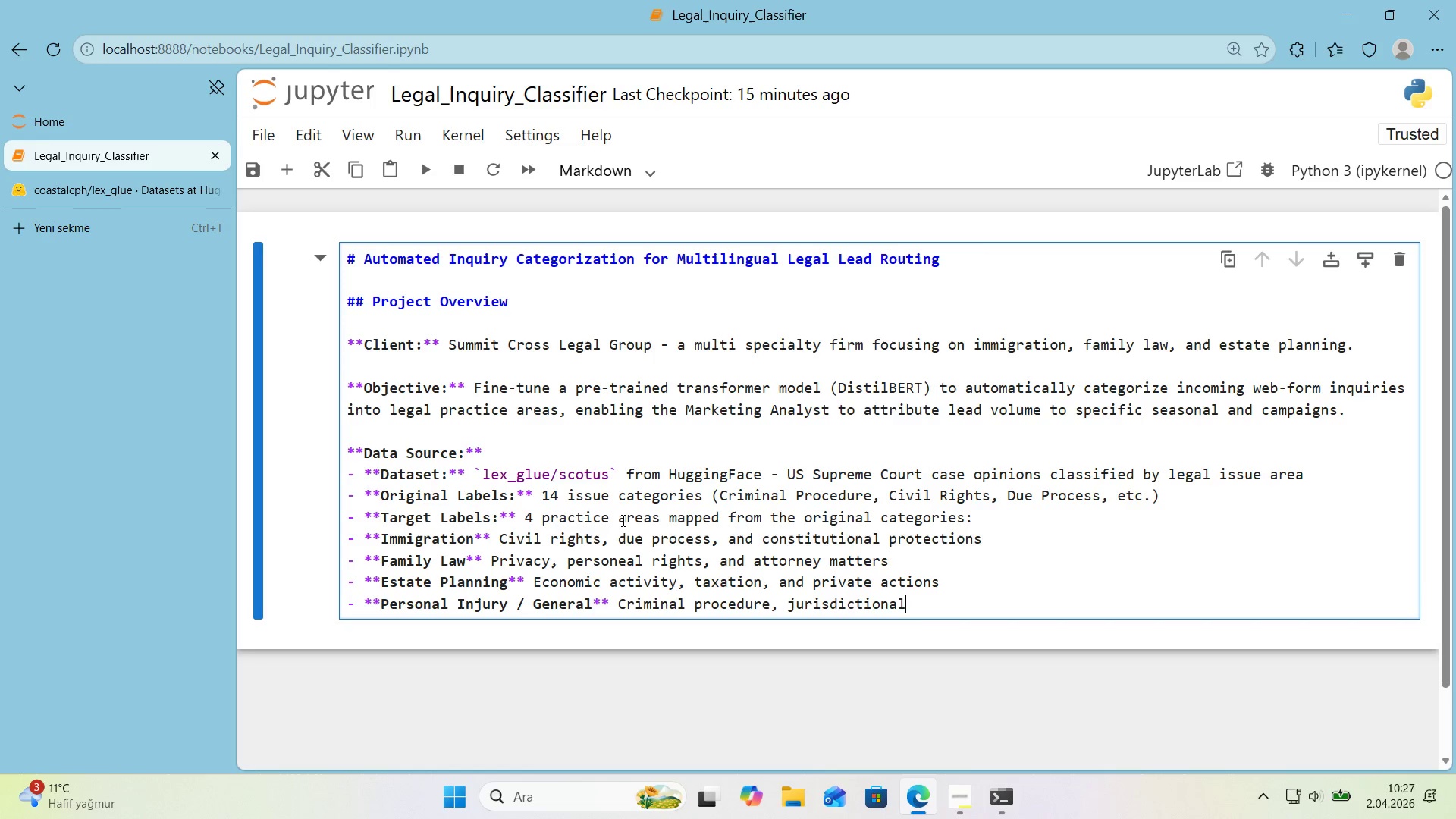 
type( and m'scellaneous cases)
 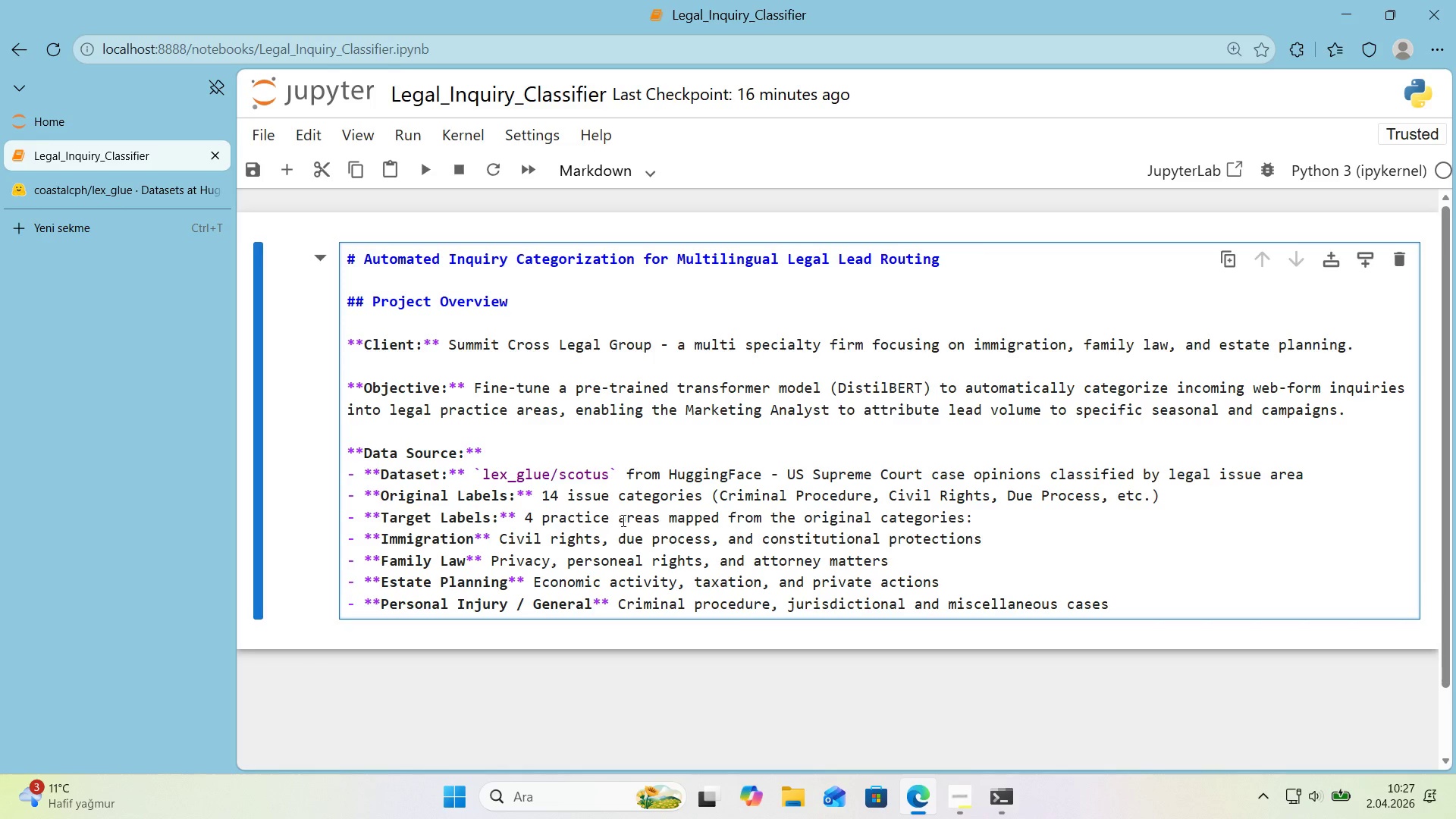 
key(Enter)
 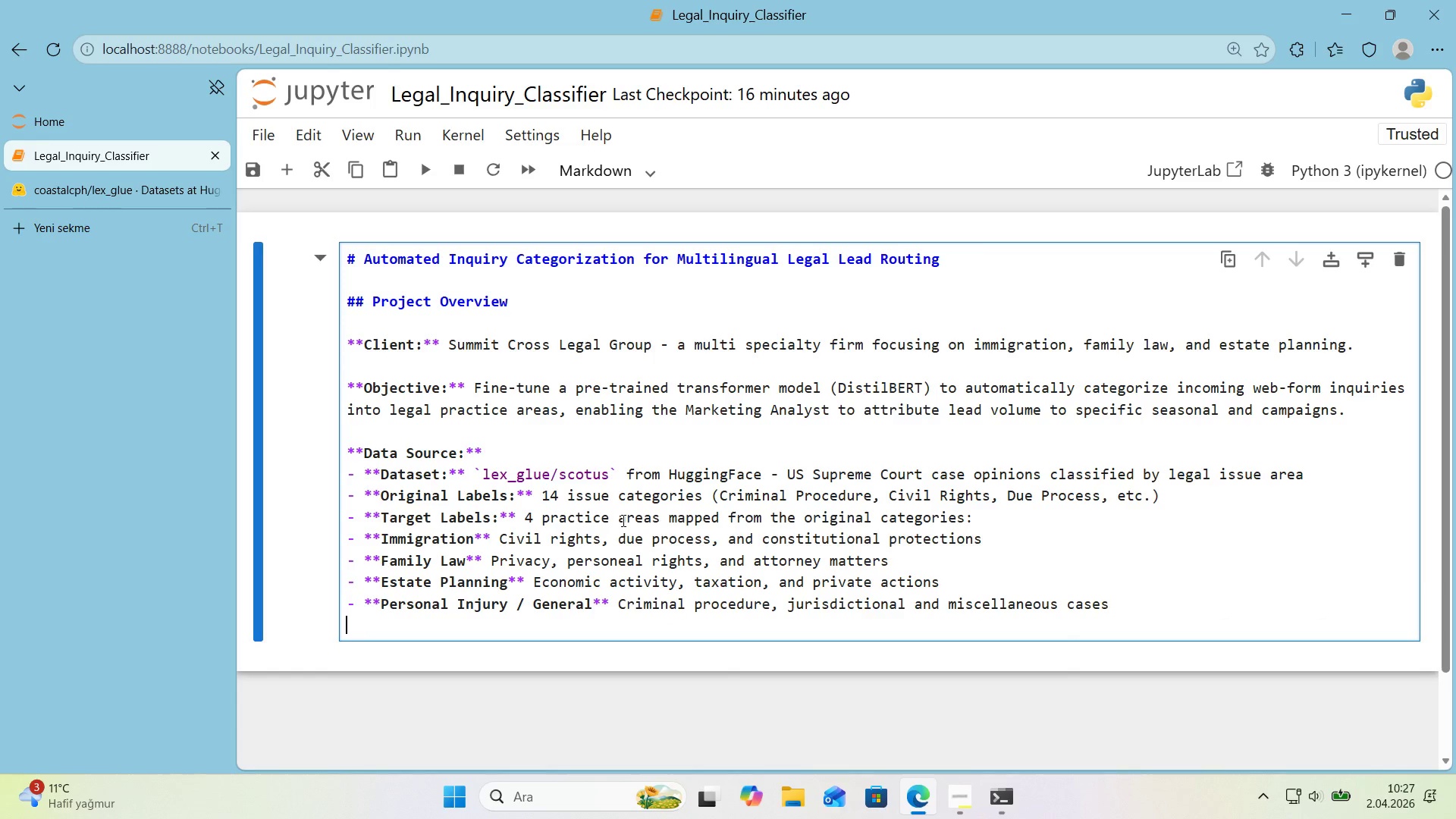 
key(Enter)
 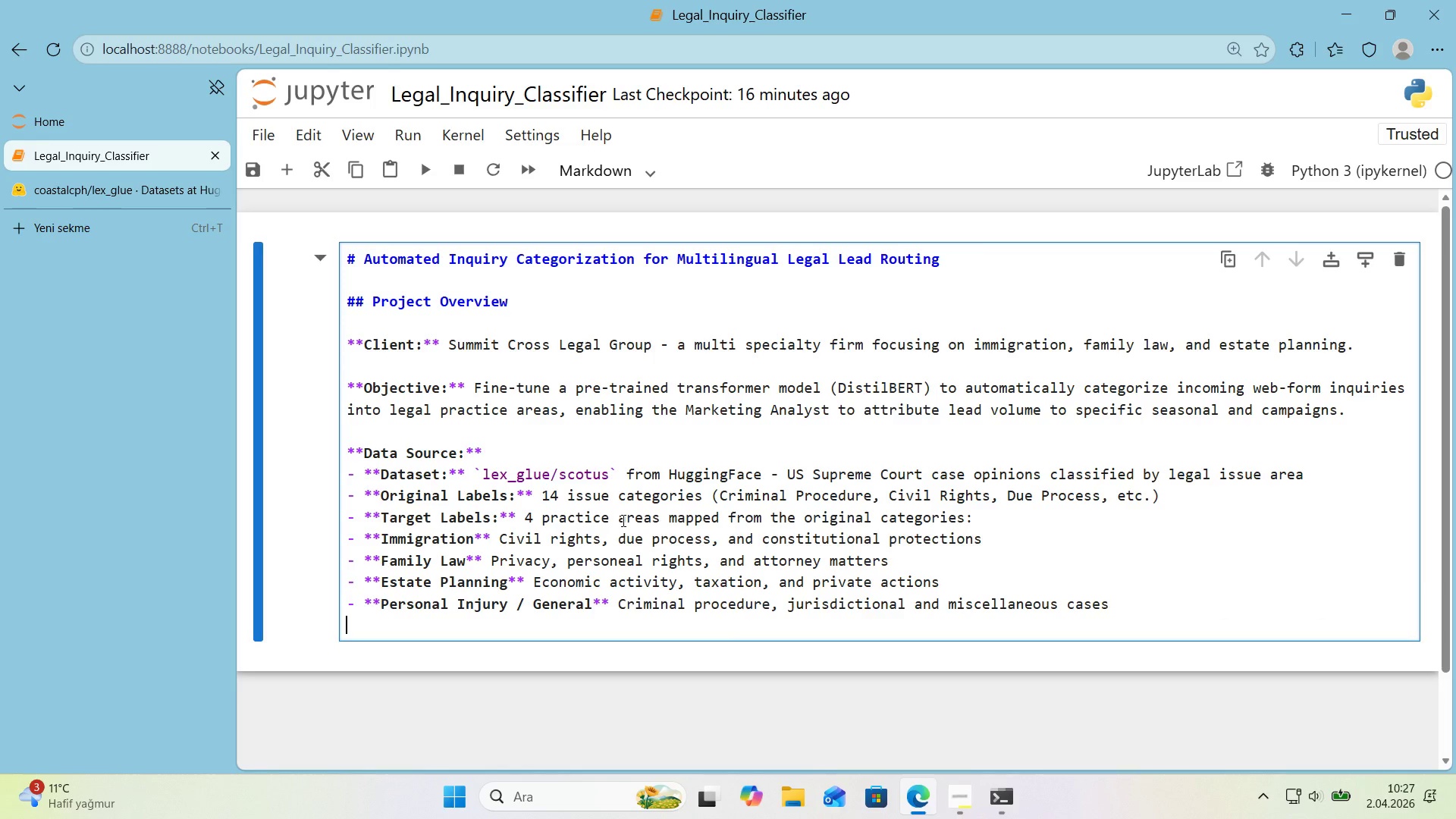 
key(Enter)
 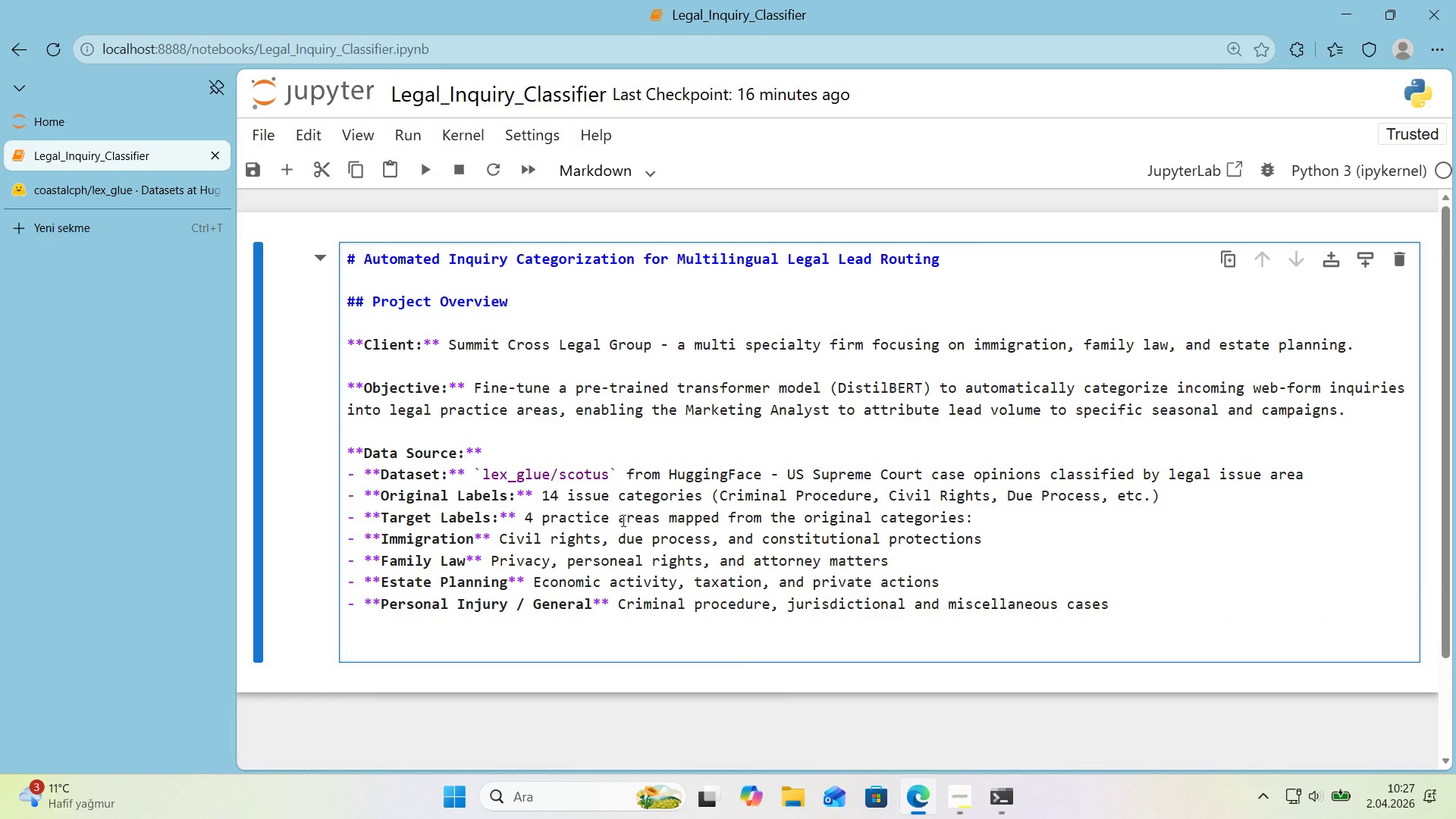 
type(**Methodology>**)
 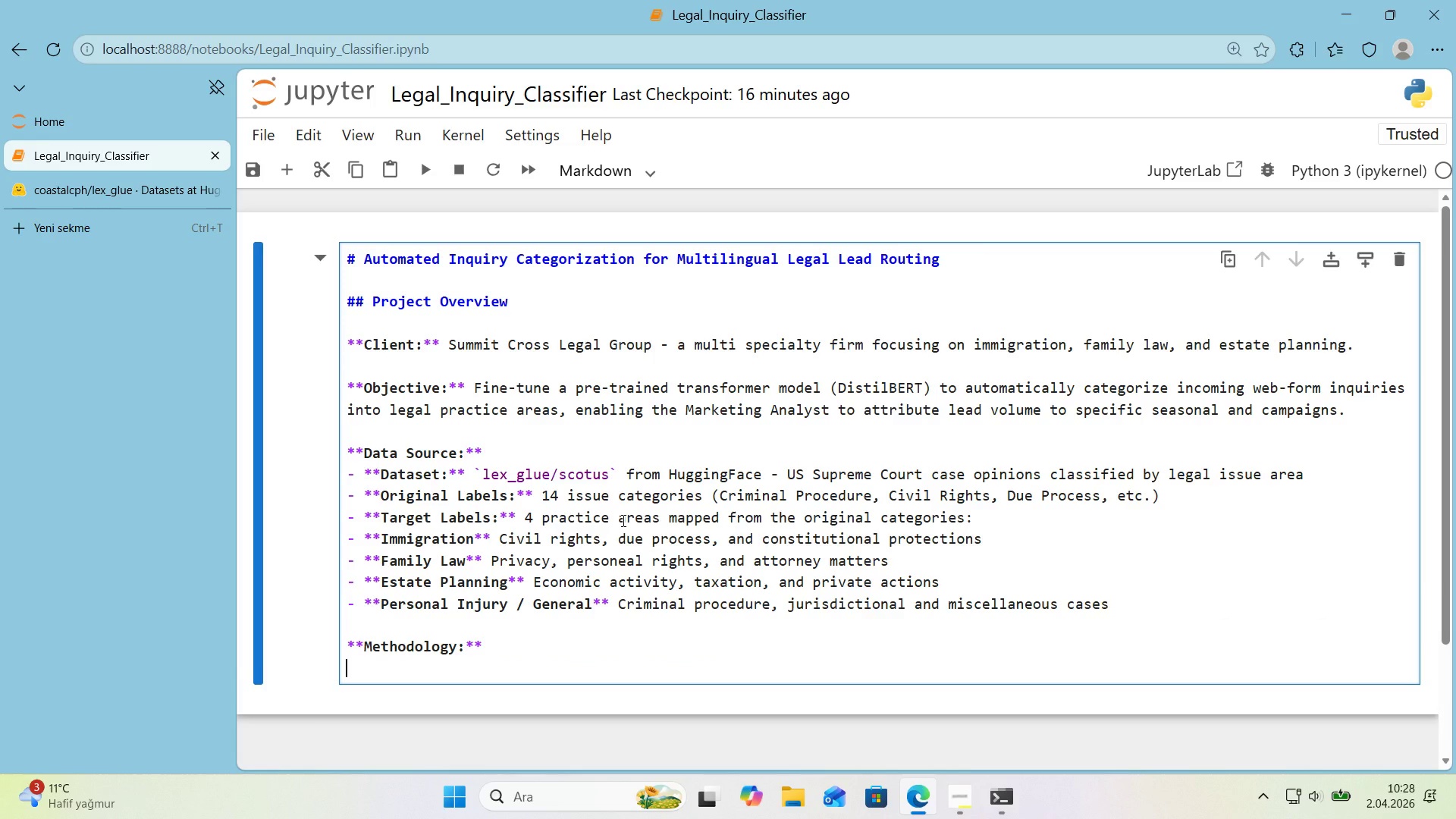 
 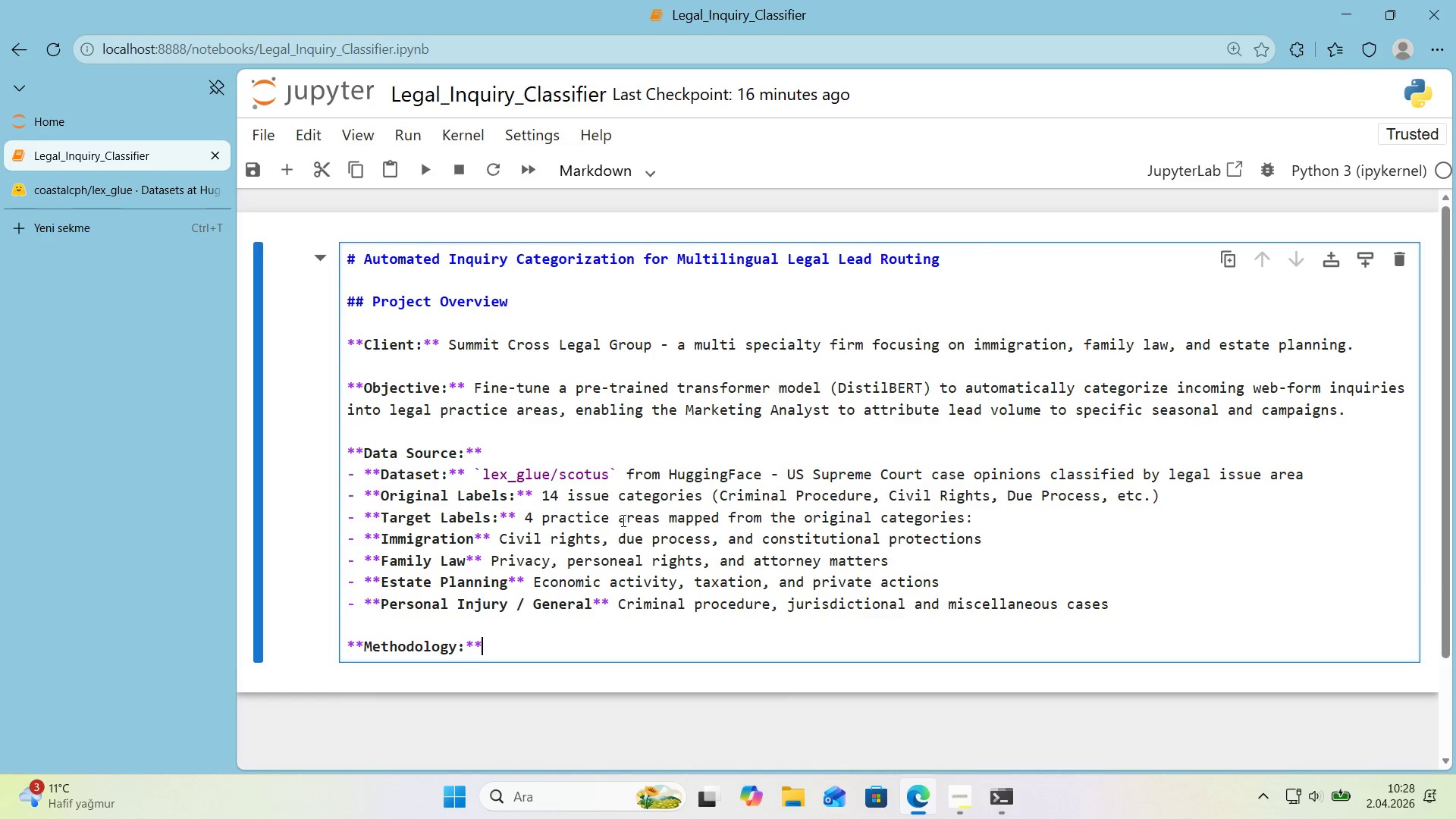 
key(Enter)
 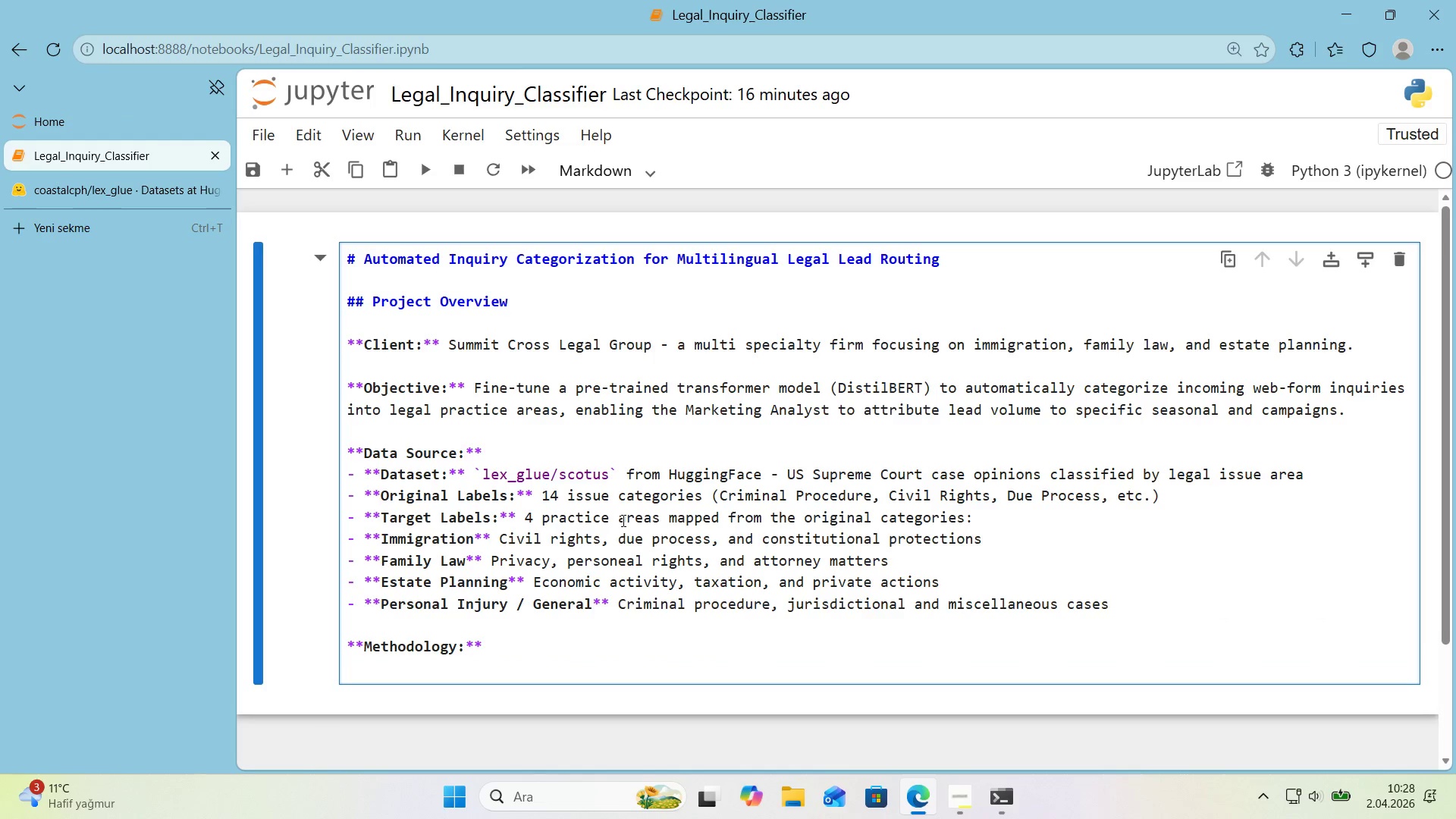 
type(1. Load)
 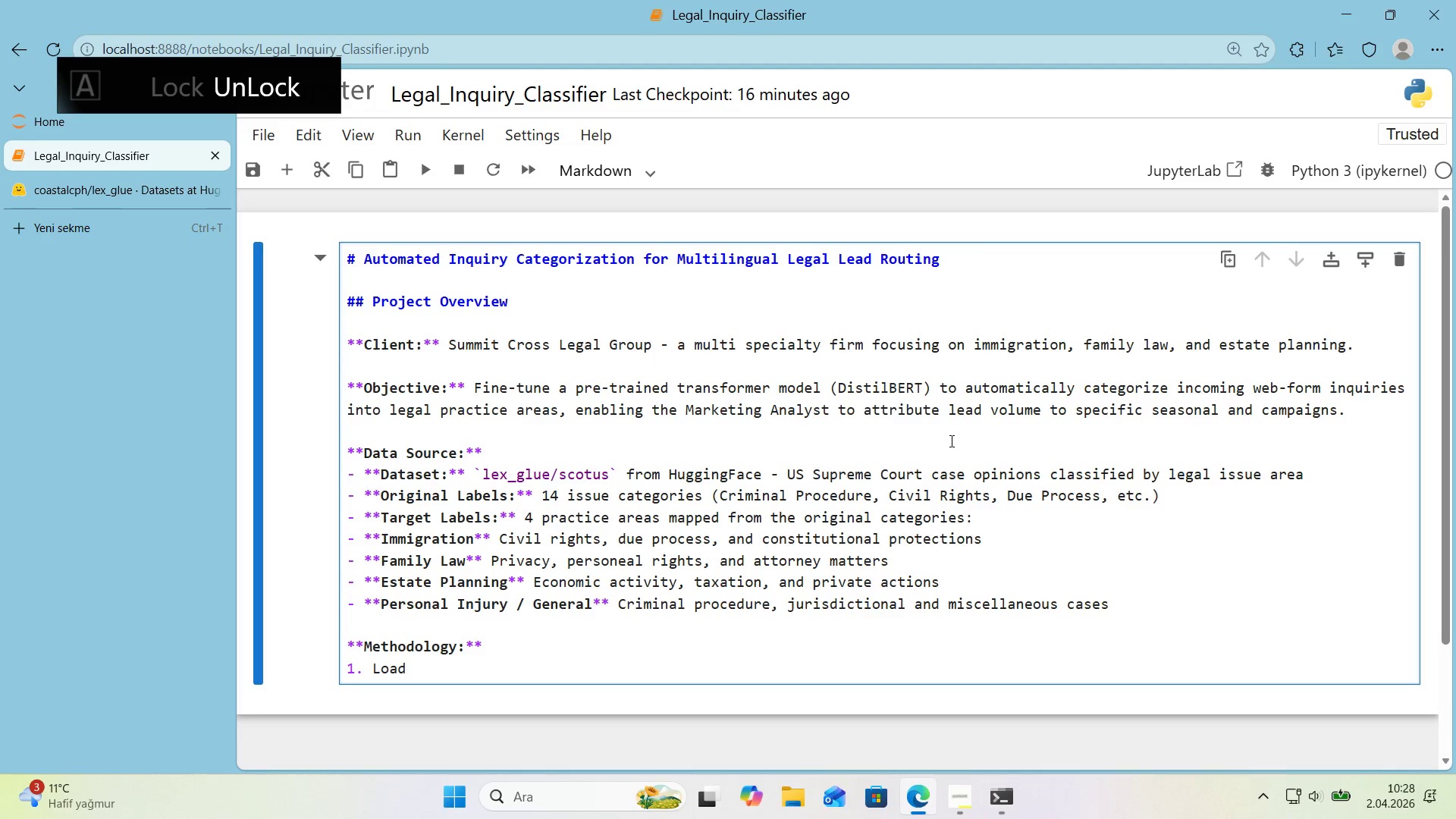 
scroll: coordinate [950, 441], scroll_direction: down, amount: 1.0
 